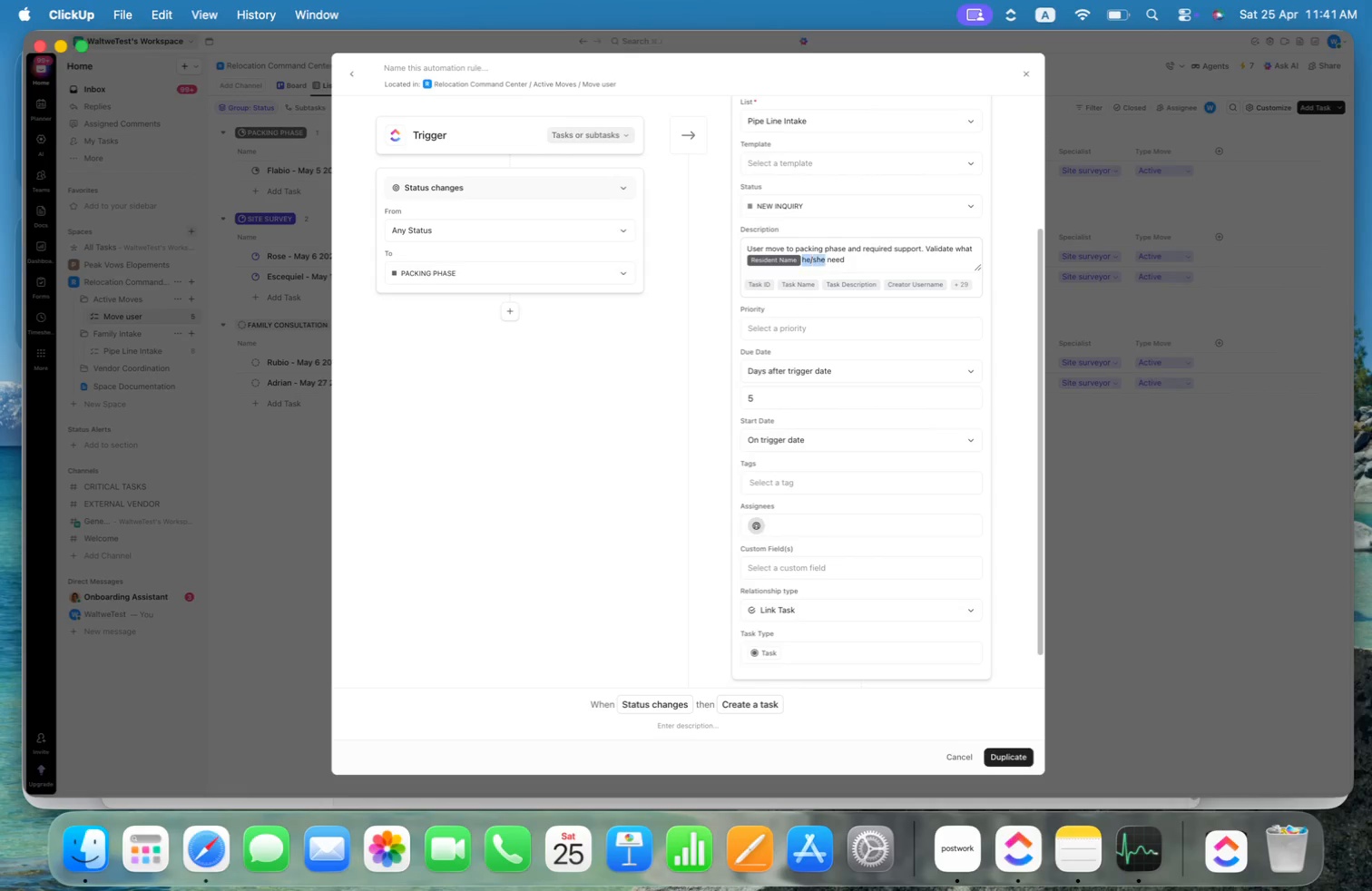 
key(Alt+Shift+ArrowRight)
 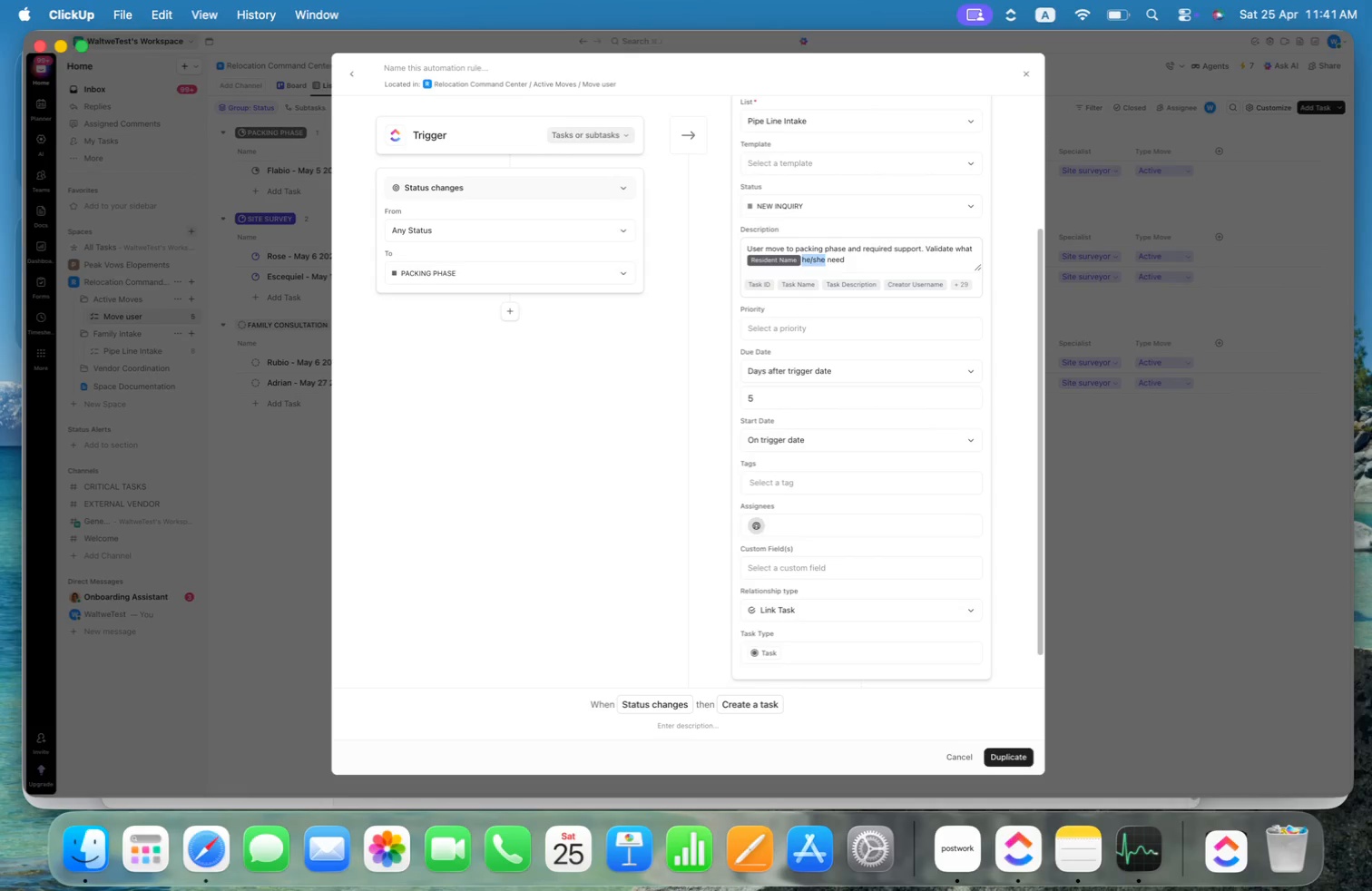 
key(Alt+Shift+ArrowRight)
 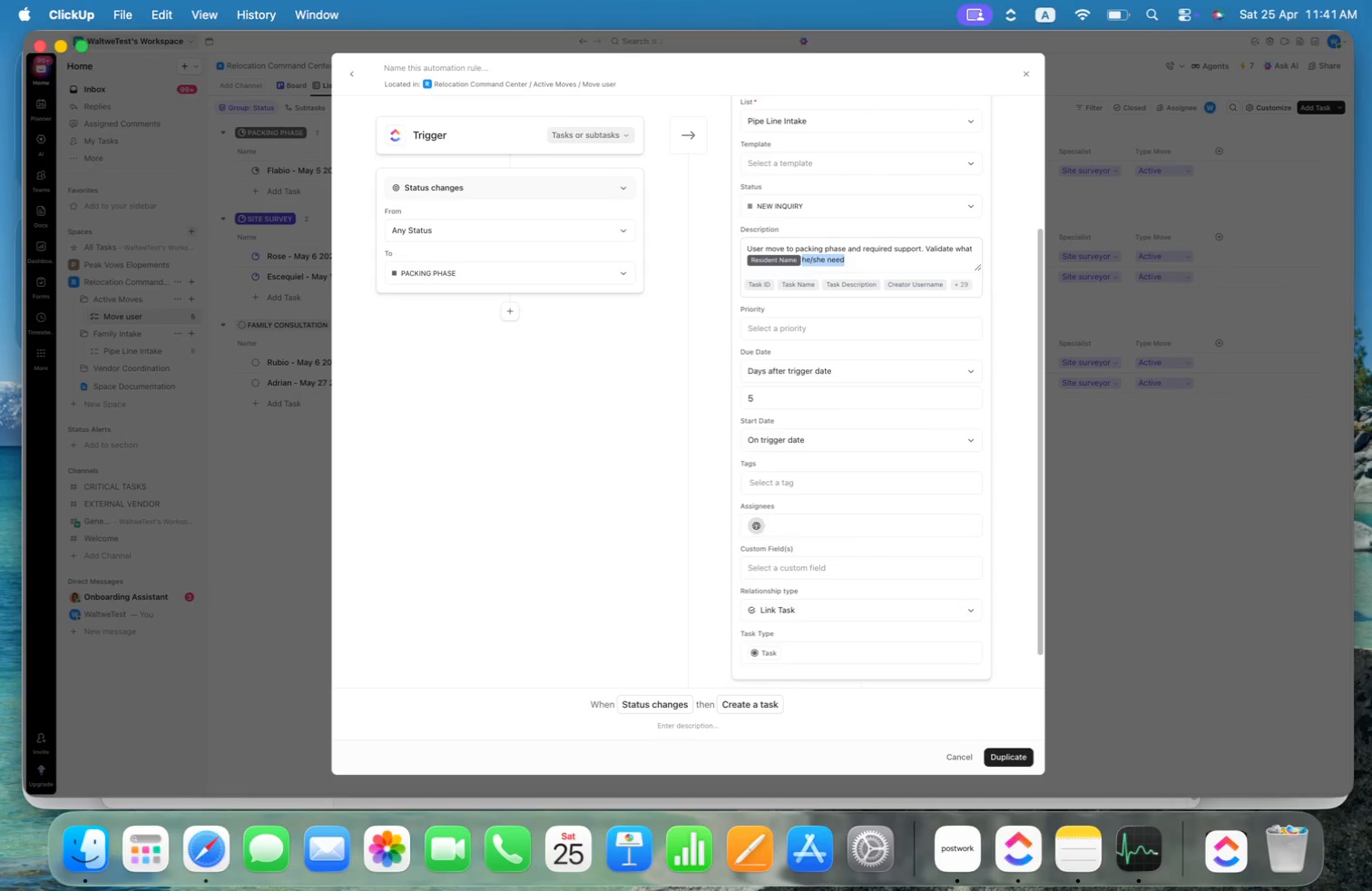 
key(Alt+Shift+ArrowRight)
 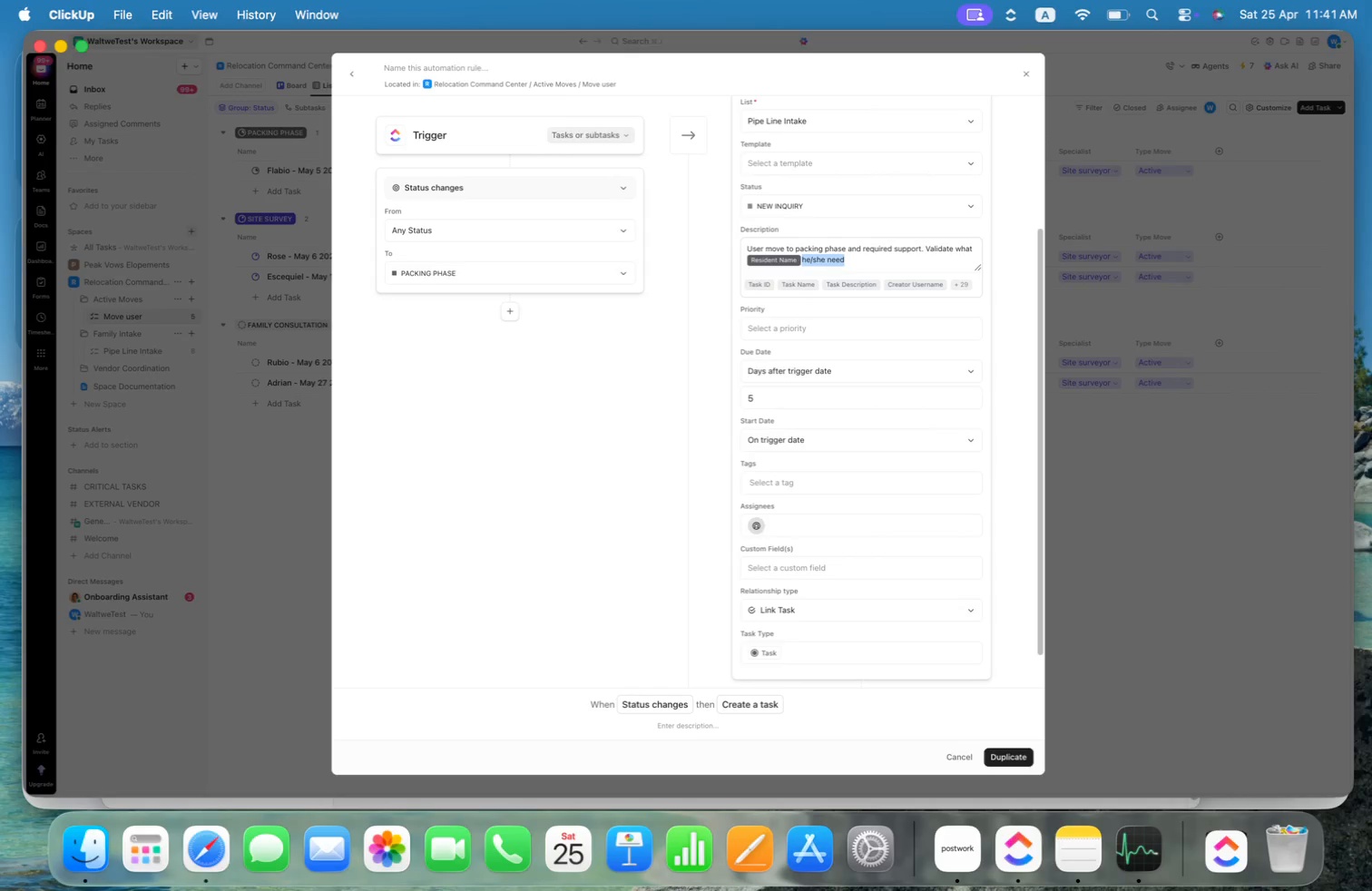 
type(needs and )
 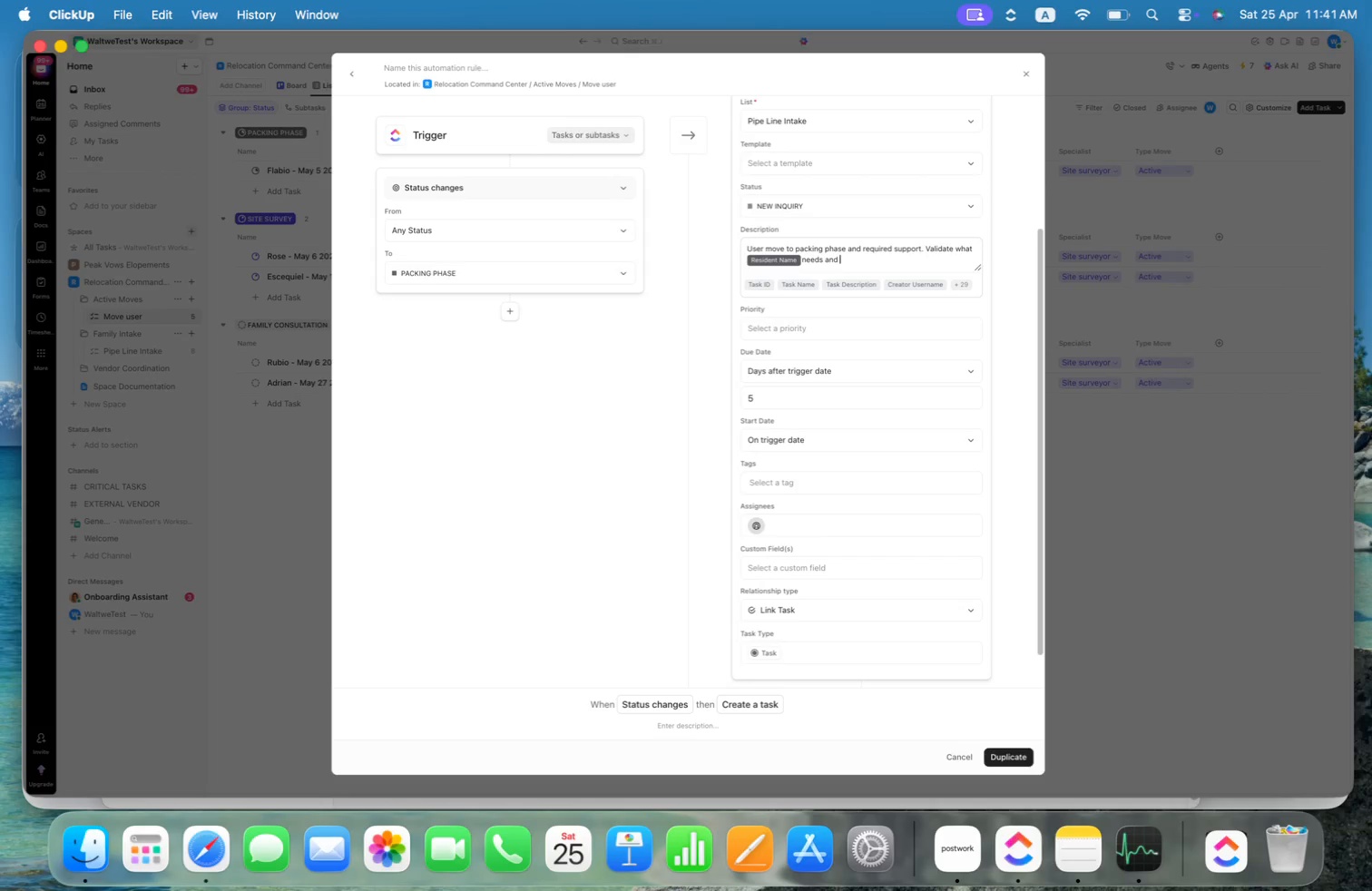 
wait(5.81)
 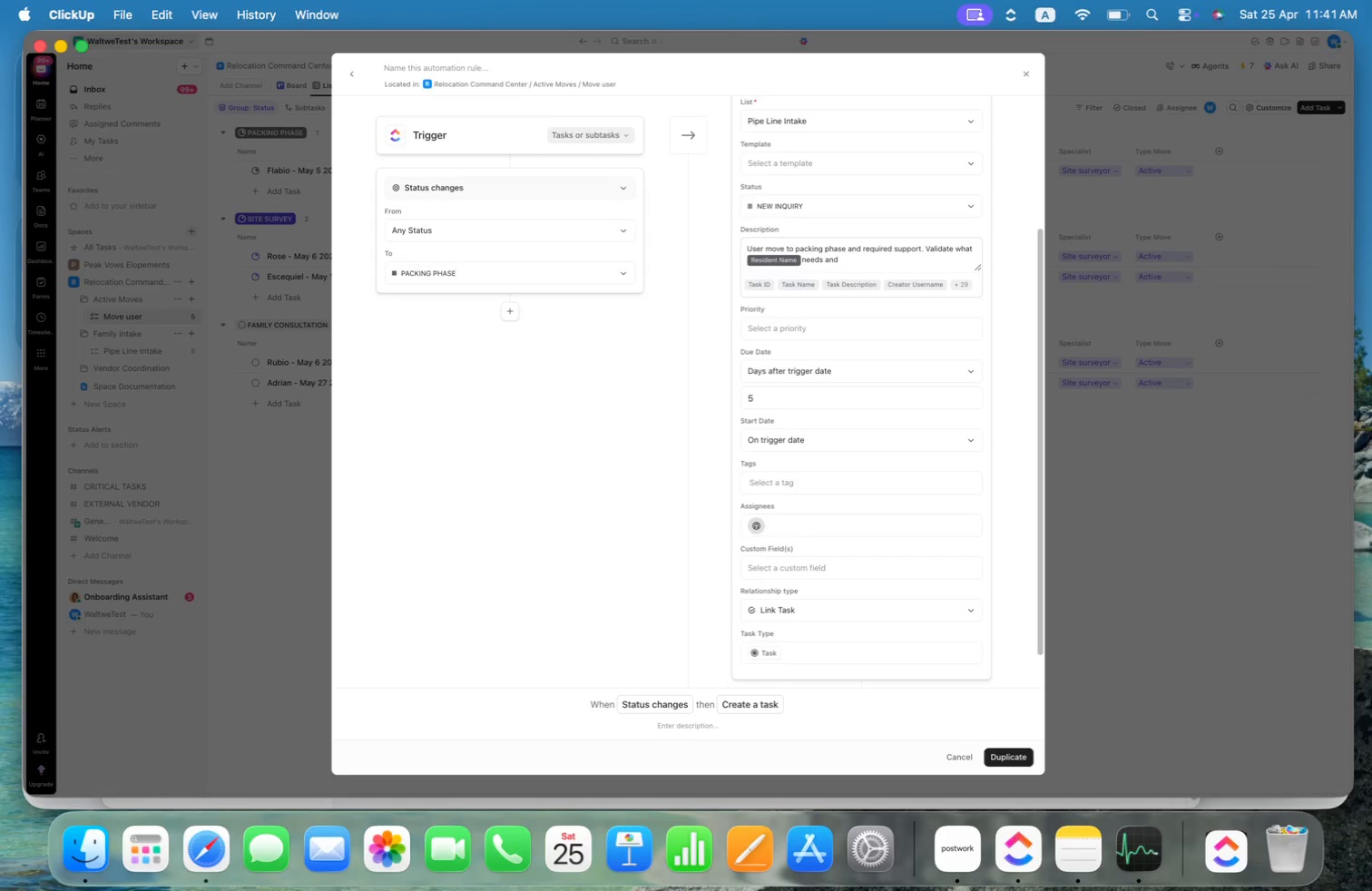 
type(set )
 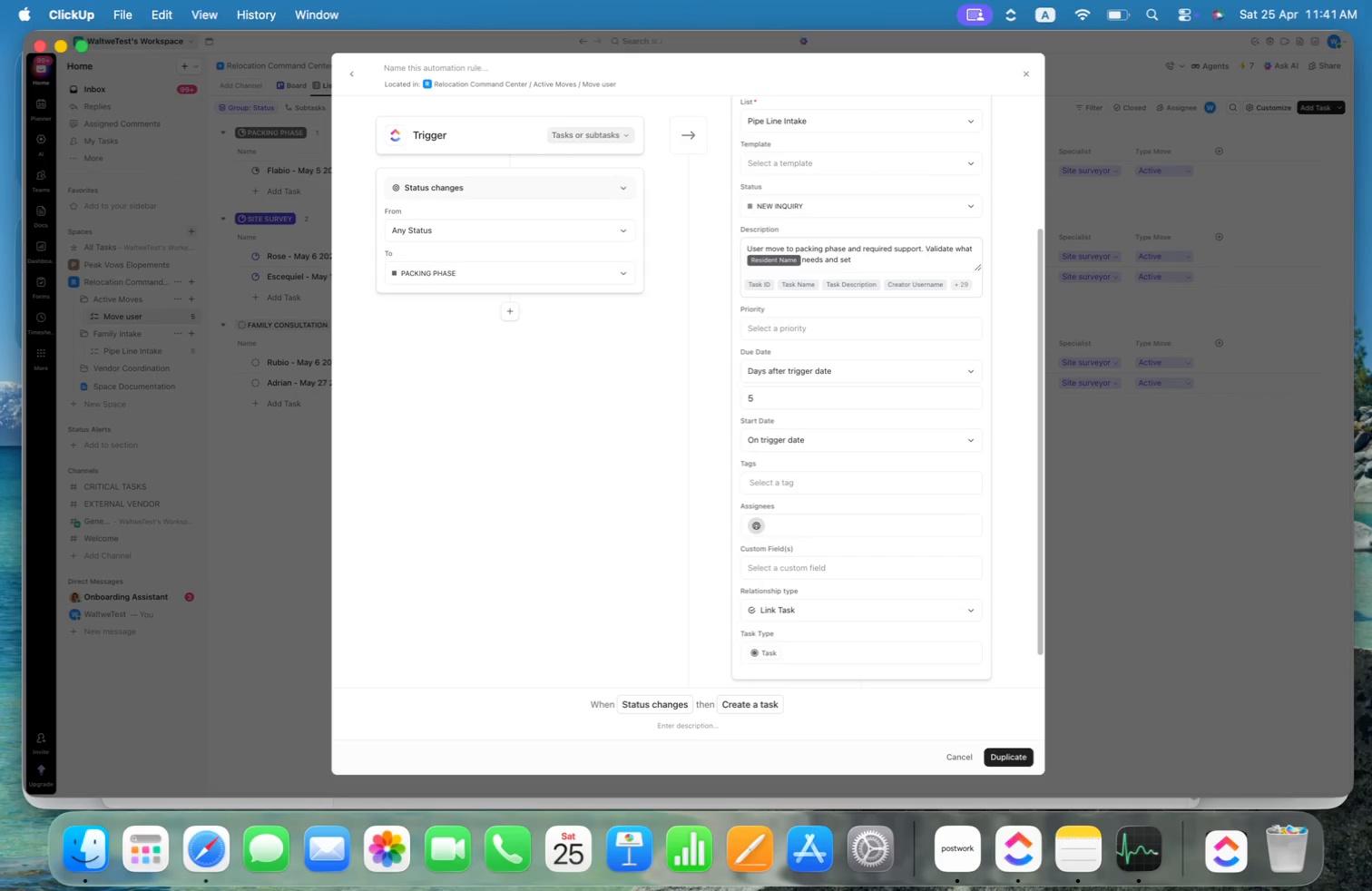 
key(Alt+Shift+ArrowLeft)
 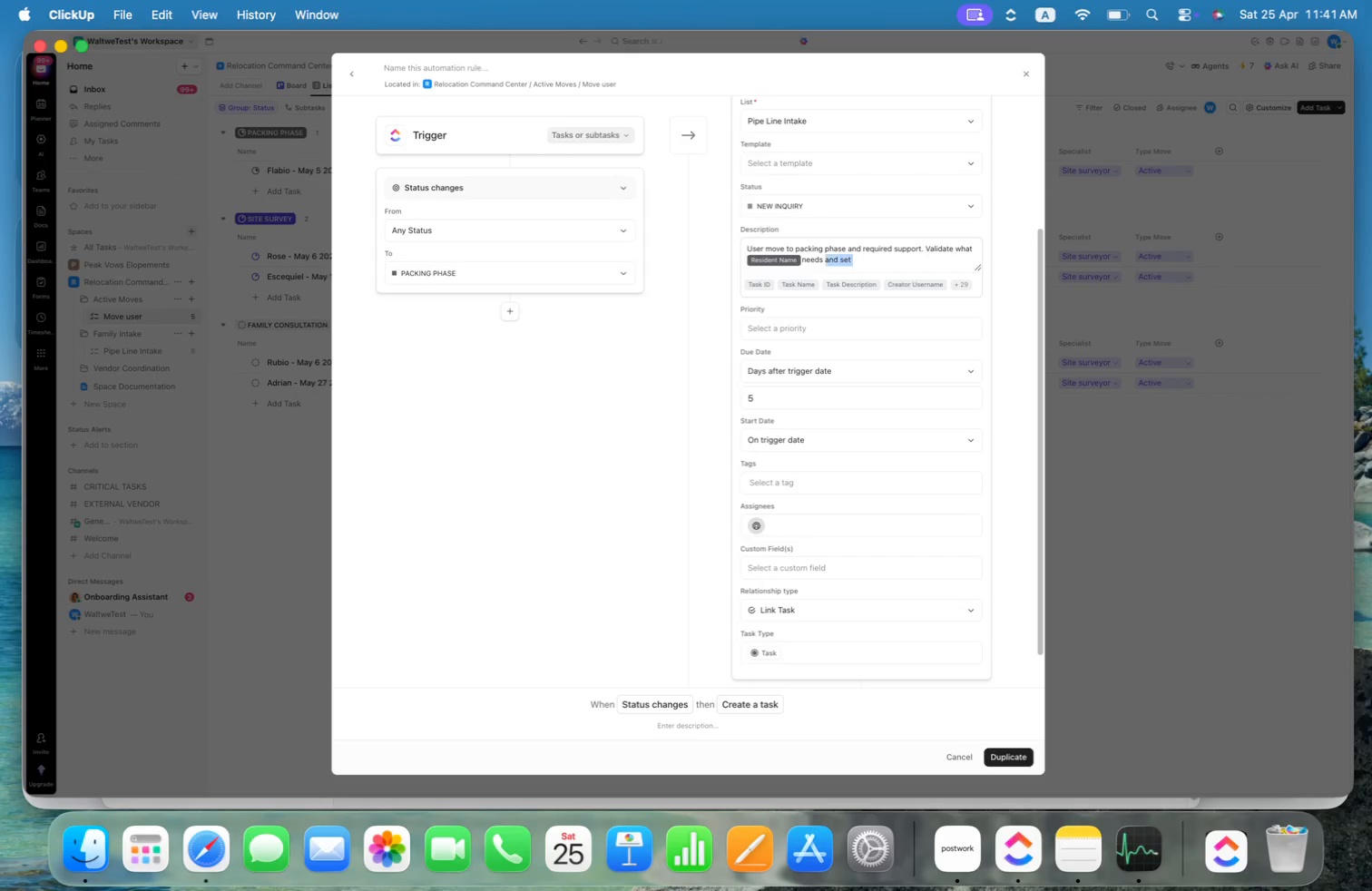 
key(Alt+Shift+ArrowLeft)
 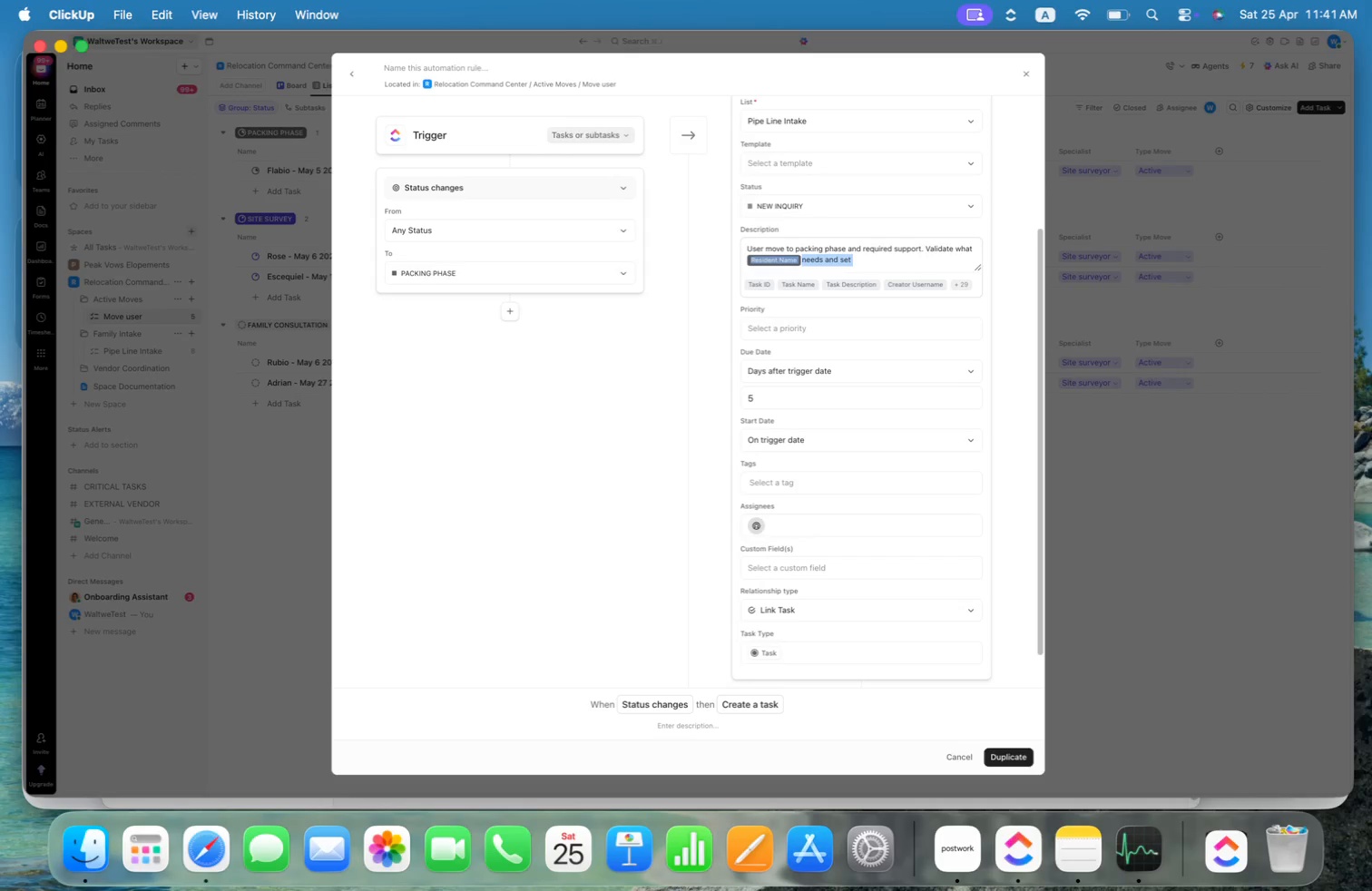 
key(Alt+Shift+ArrowLeft)
 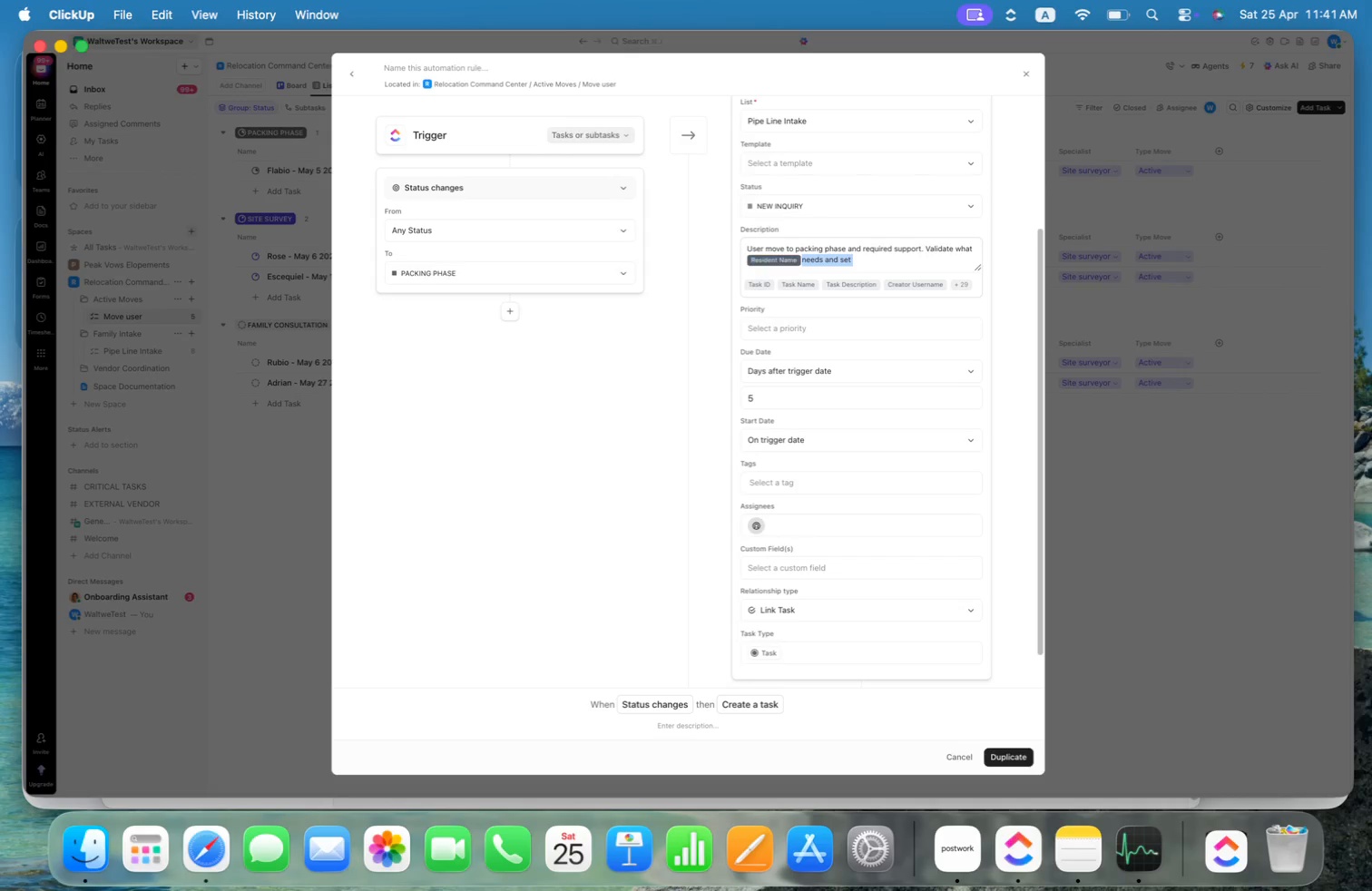 
key(Alt+Shift+ArrowRight)
 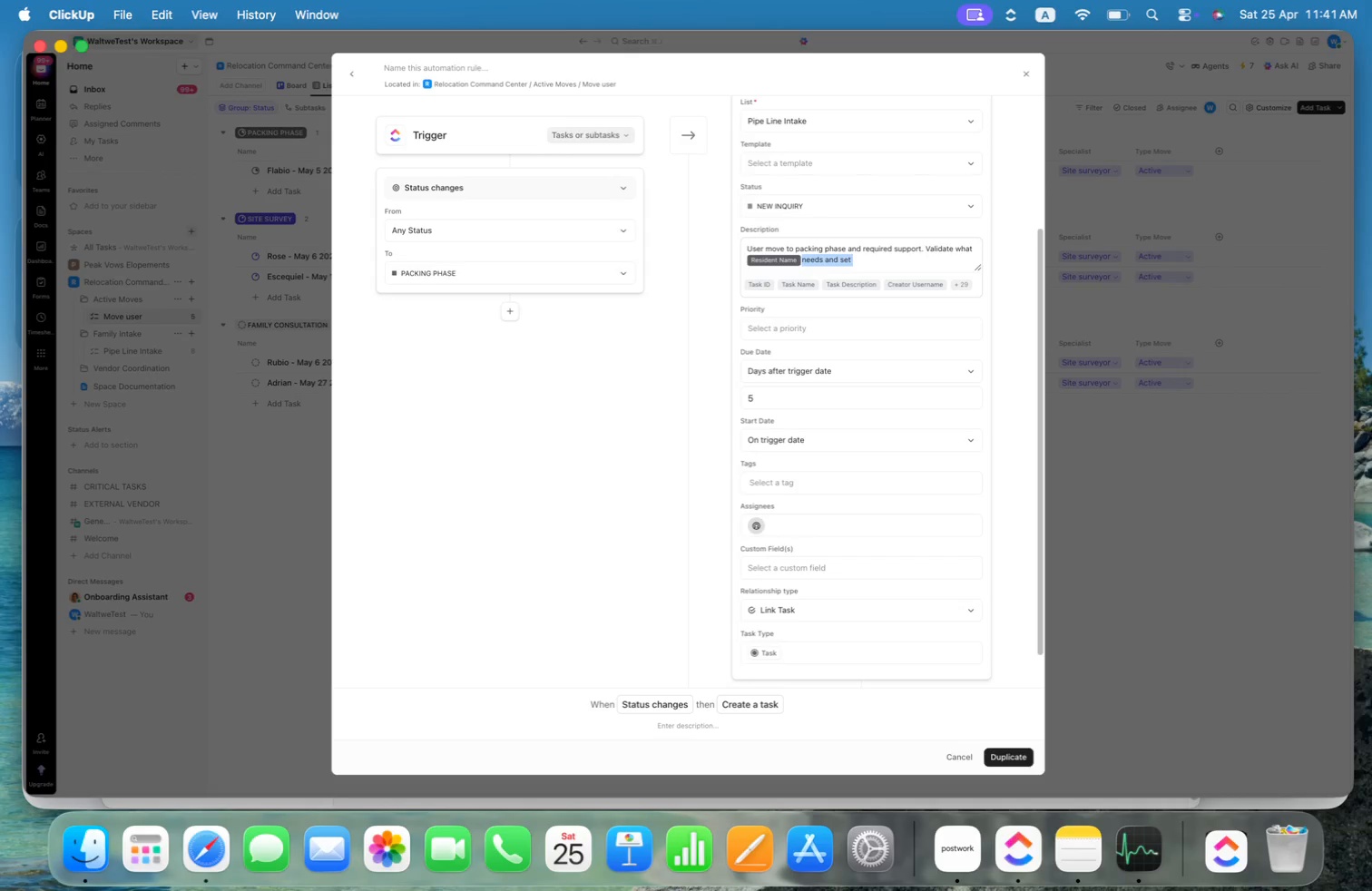 
key(Alt+Shift+ArrowRight)
 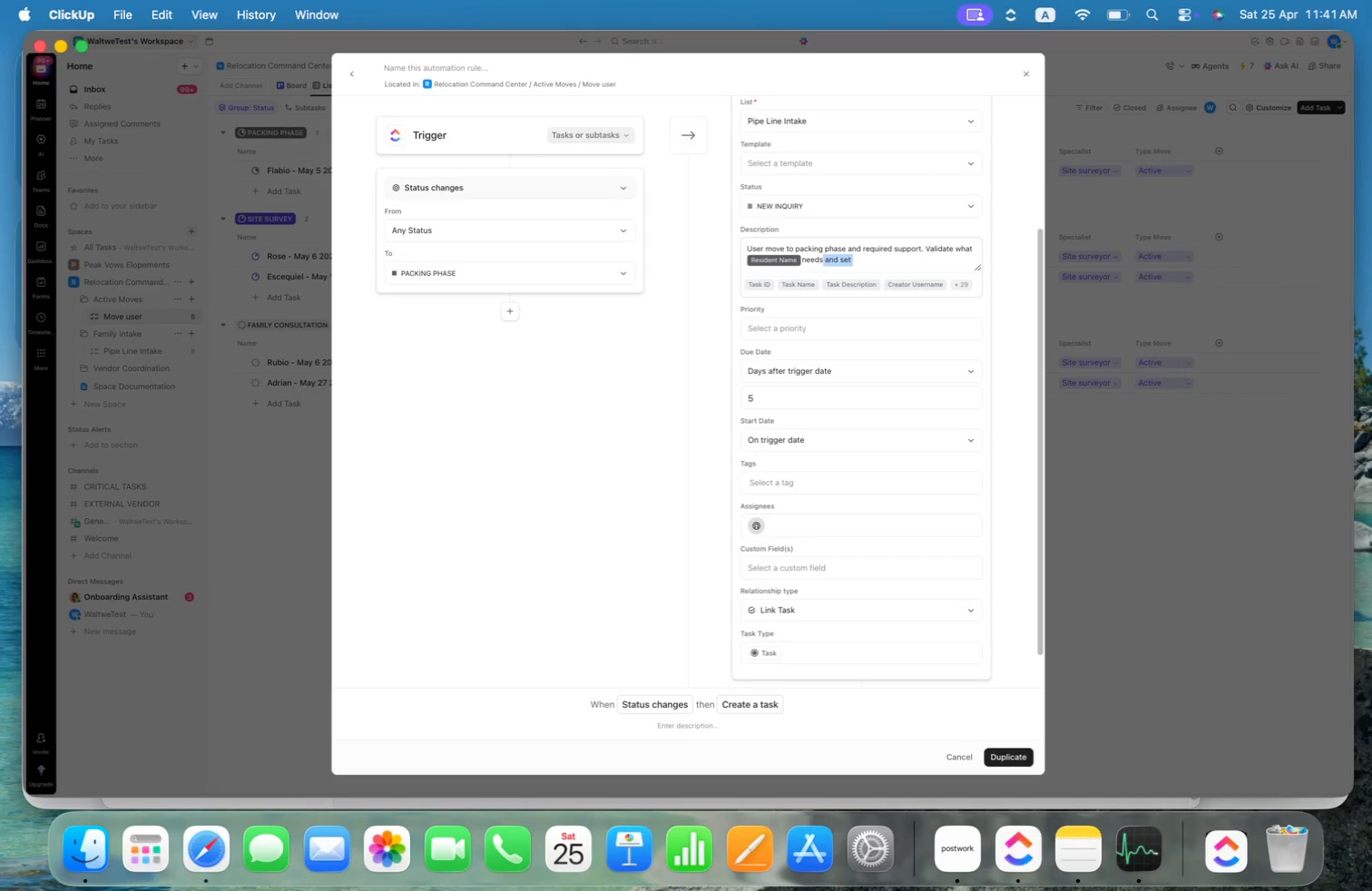 
key(Period)
 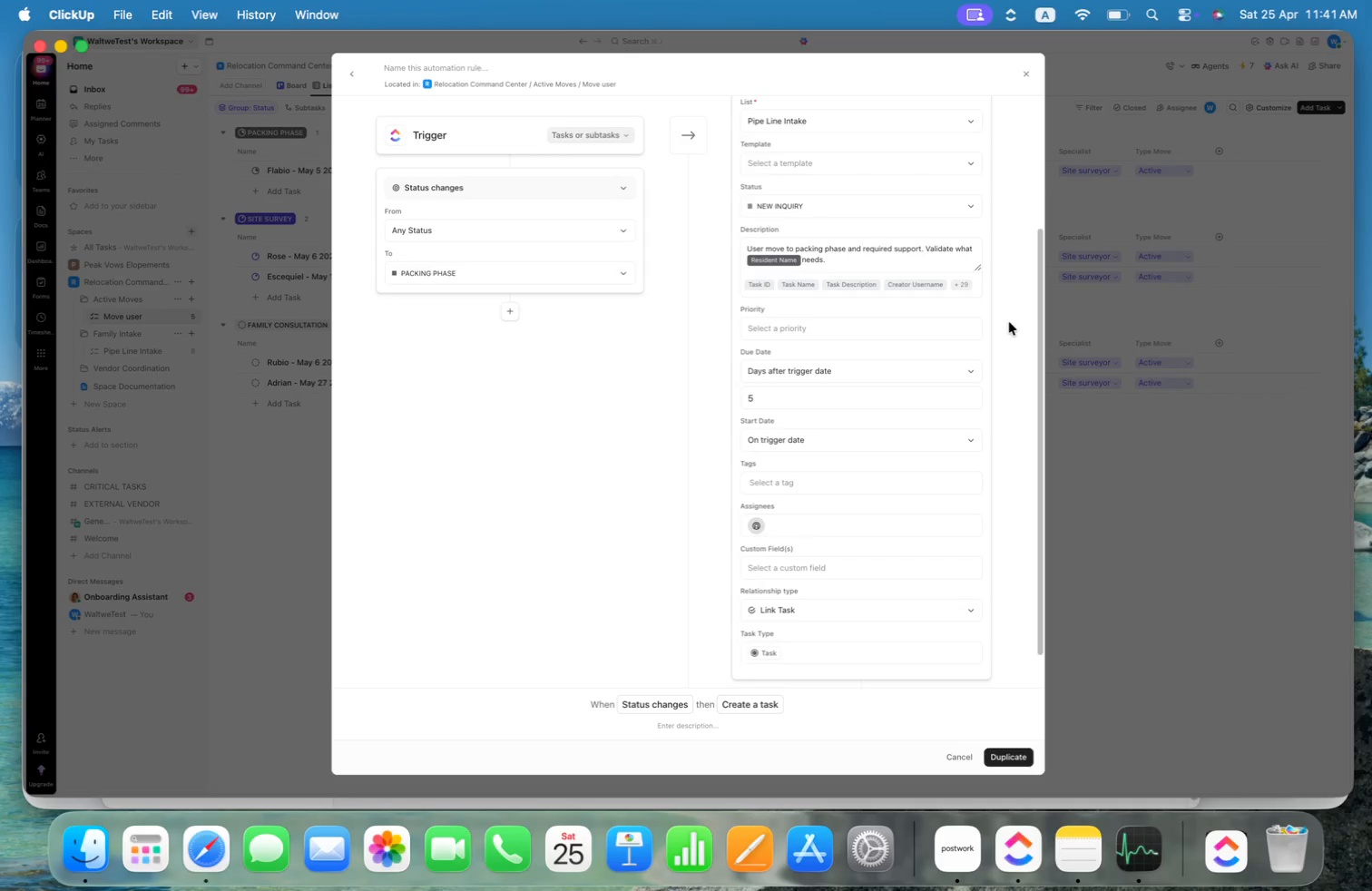 
scroll: coordinate [1009, 322], scroll_direction: down, amount: 3.0
 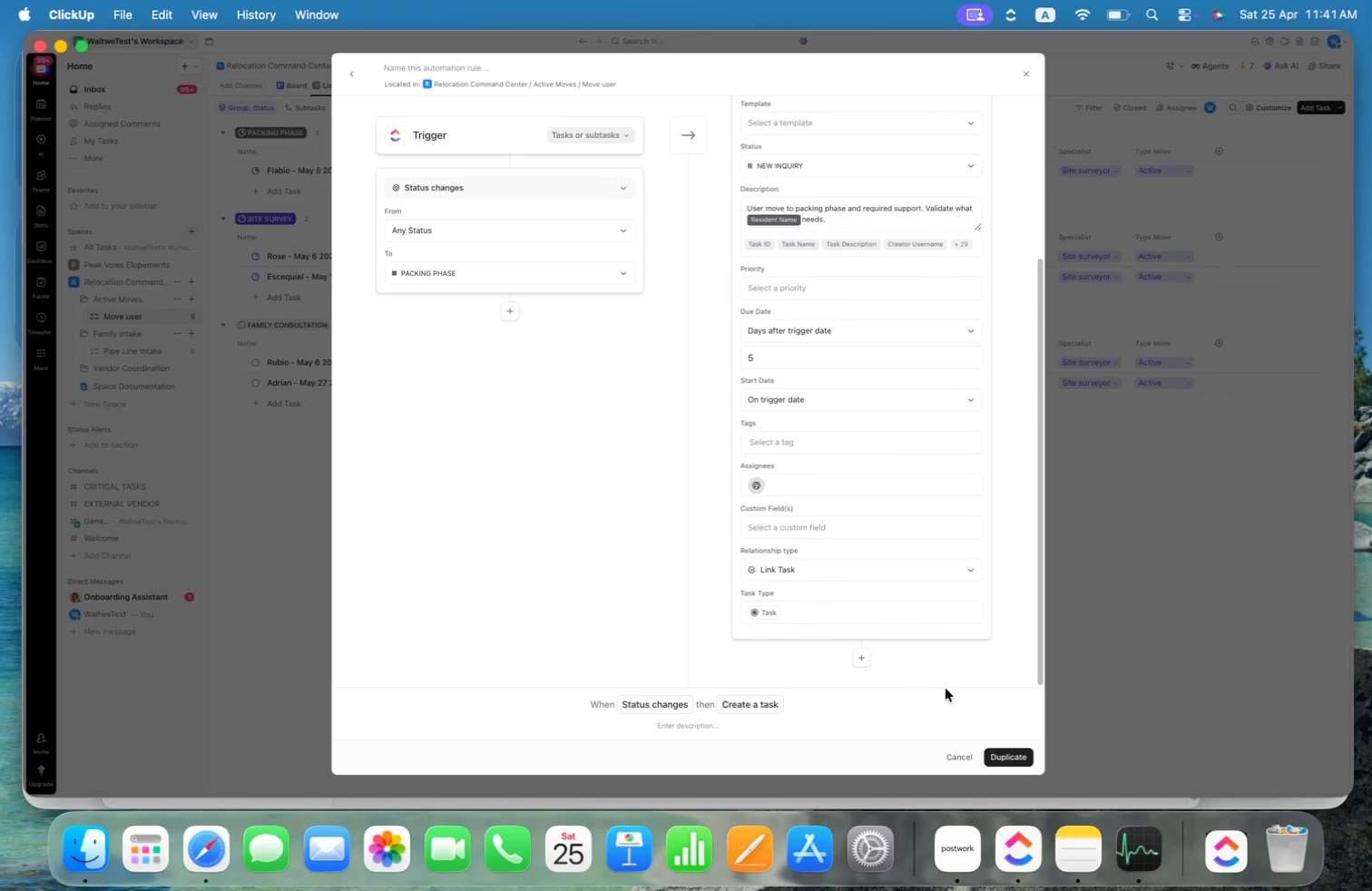 
left_click([1010, 757])
 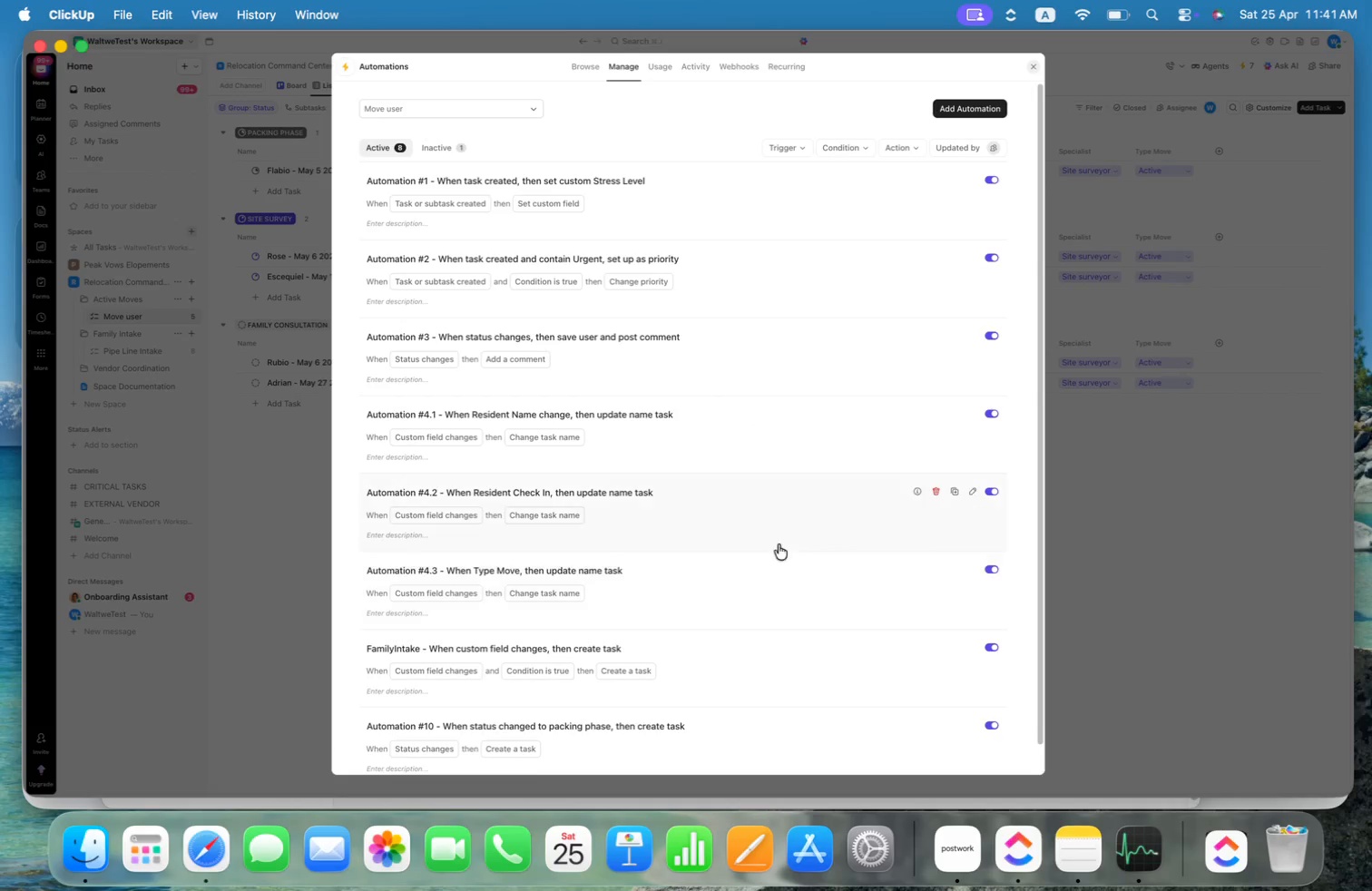 
scroll: coordinate [791, 503], scroll_direction: down, amount: 108.0
 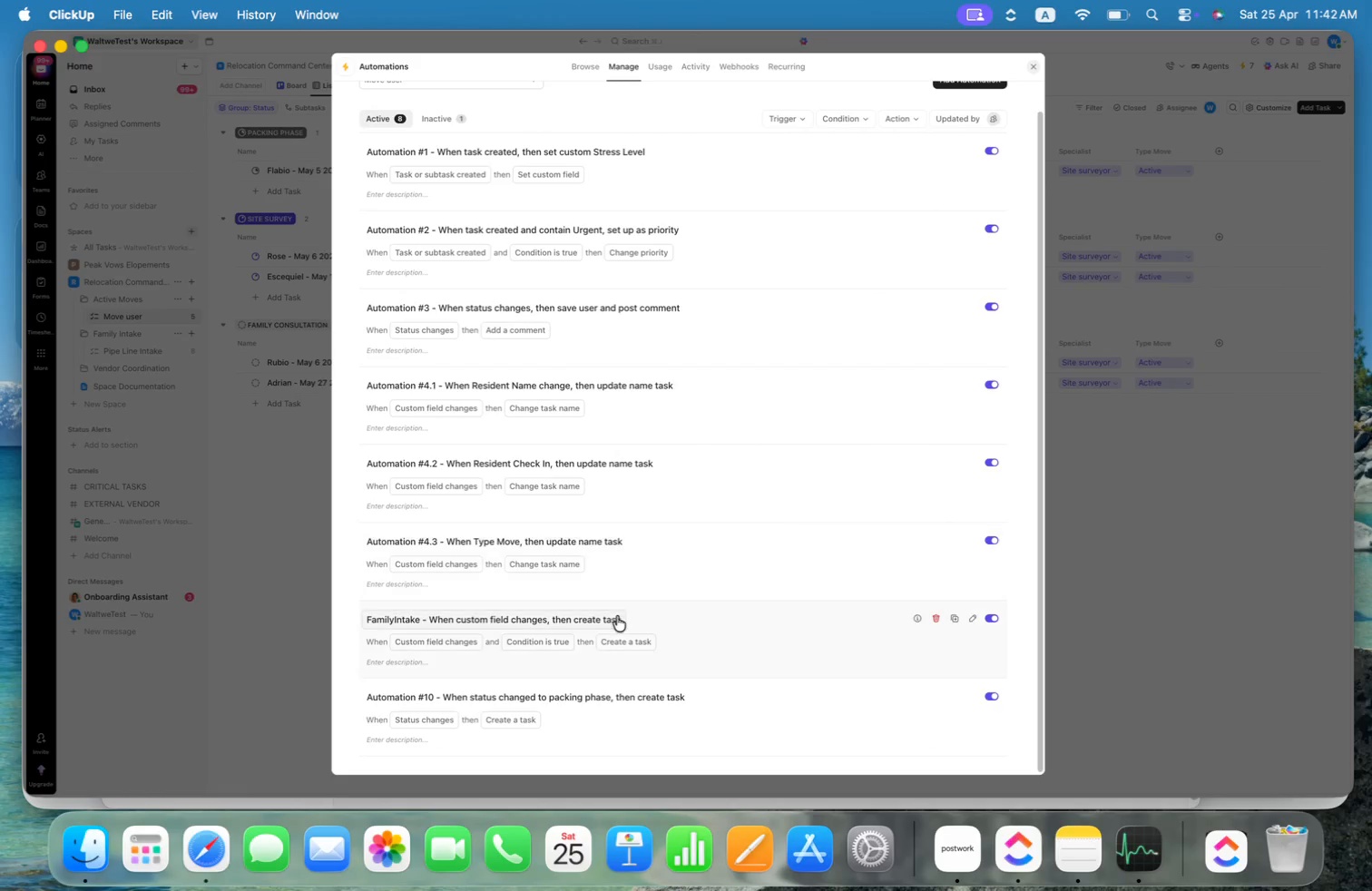 
left_click([618, 620])
 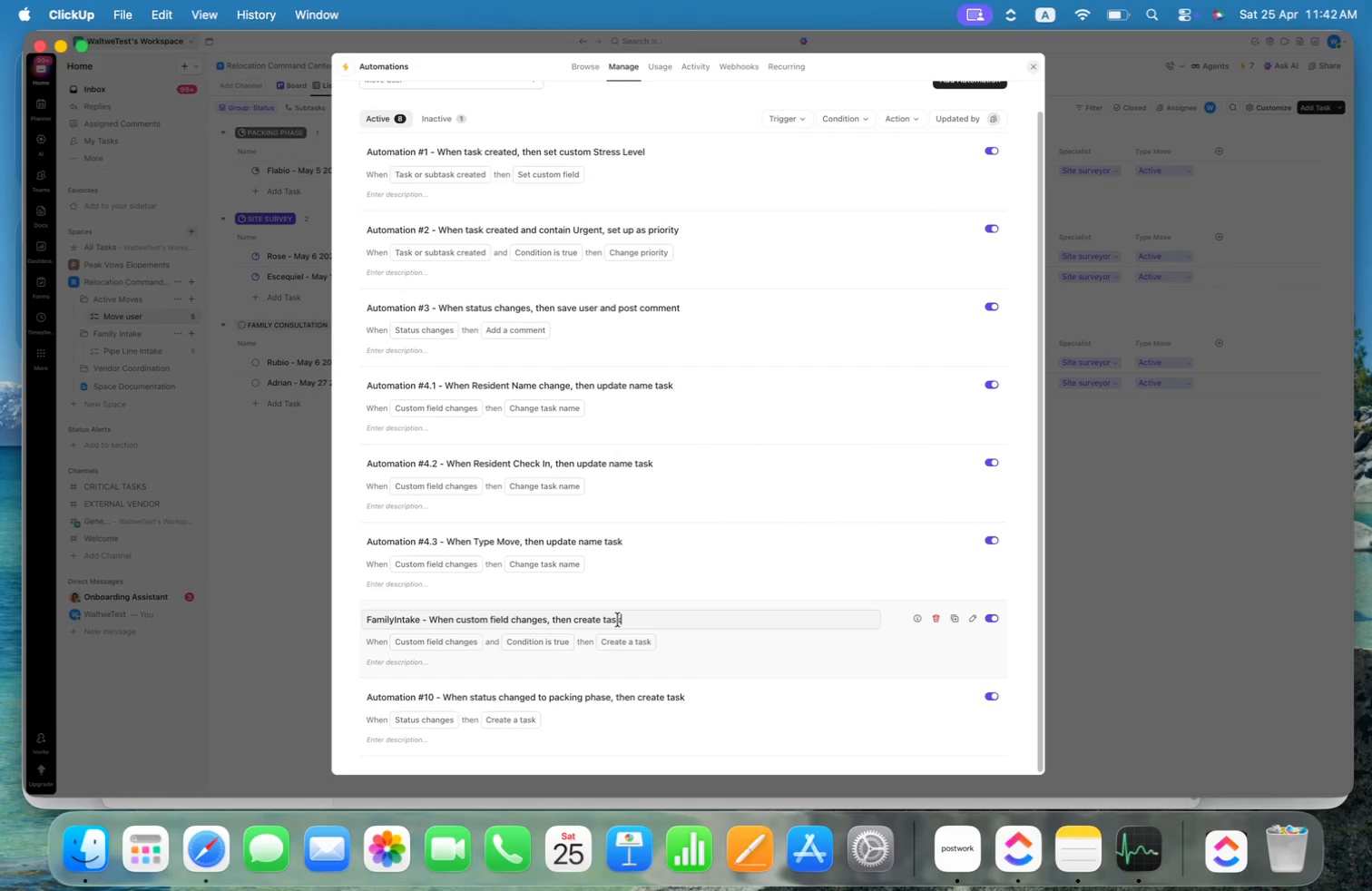 
key(Meta+Shift+ArrowUp)
 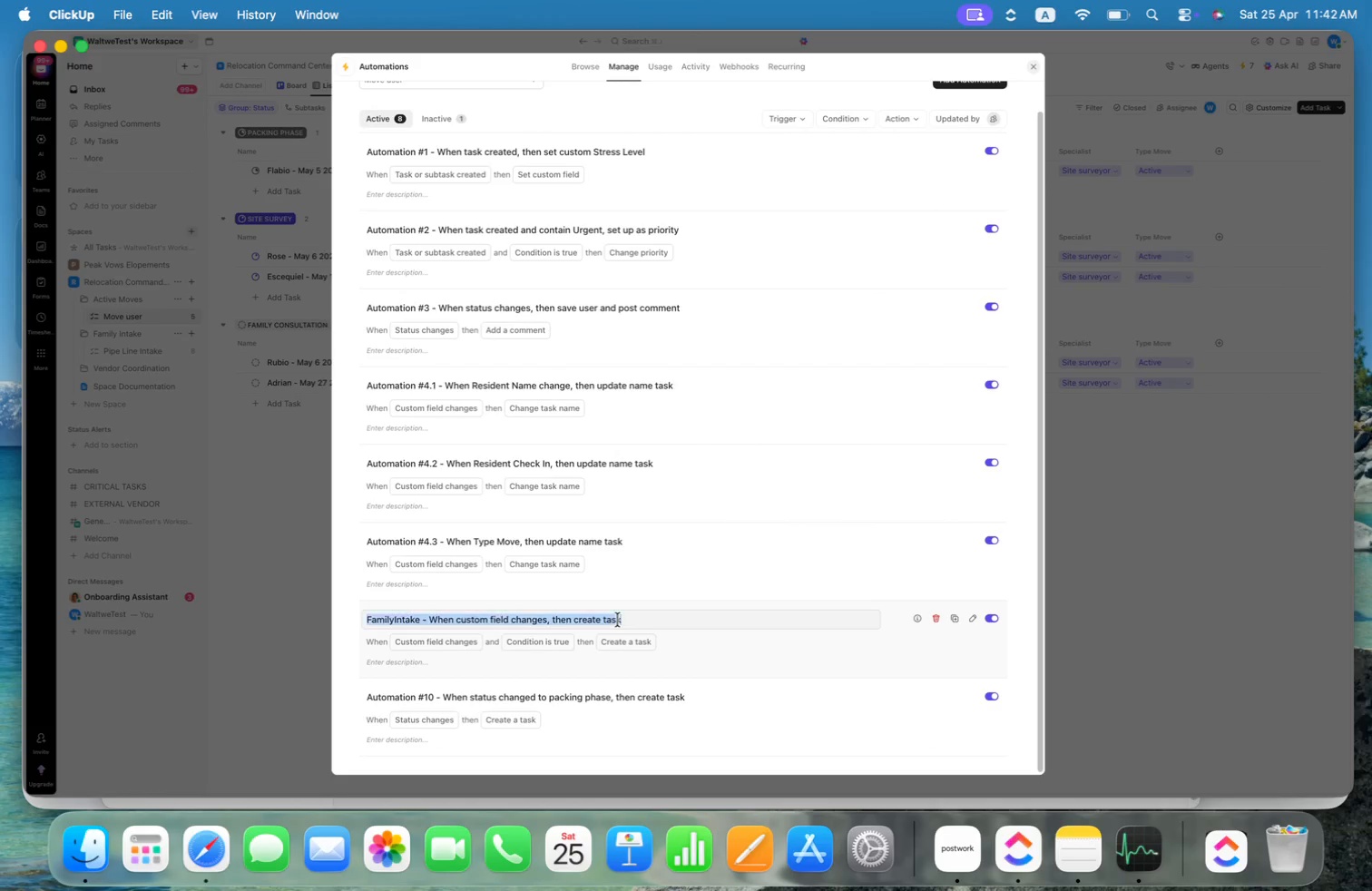 
key(Meta+Shift+ArrowLeft)
 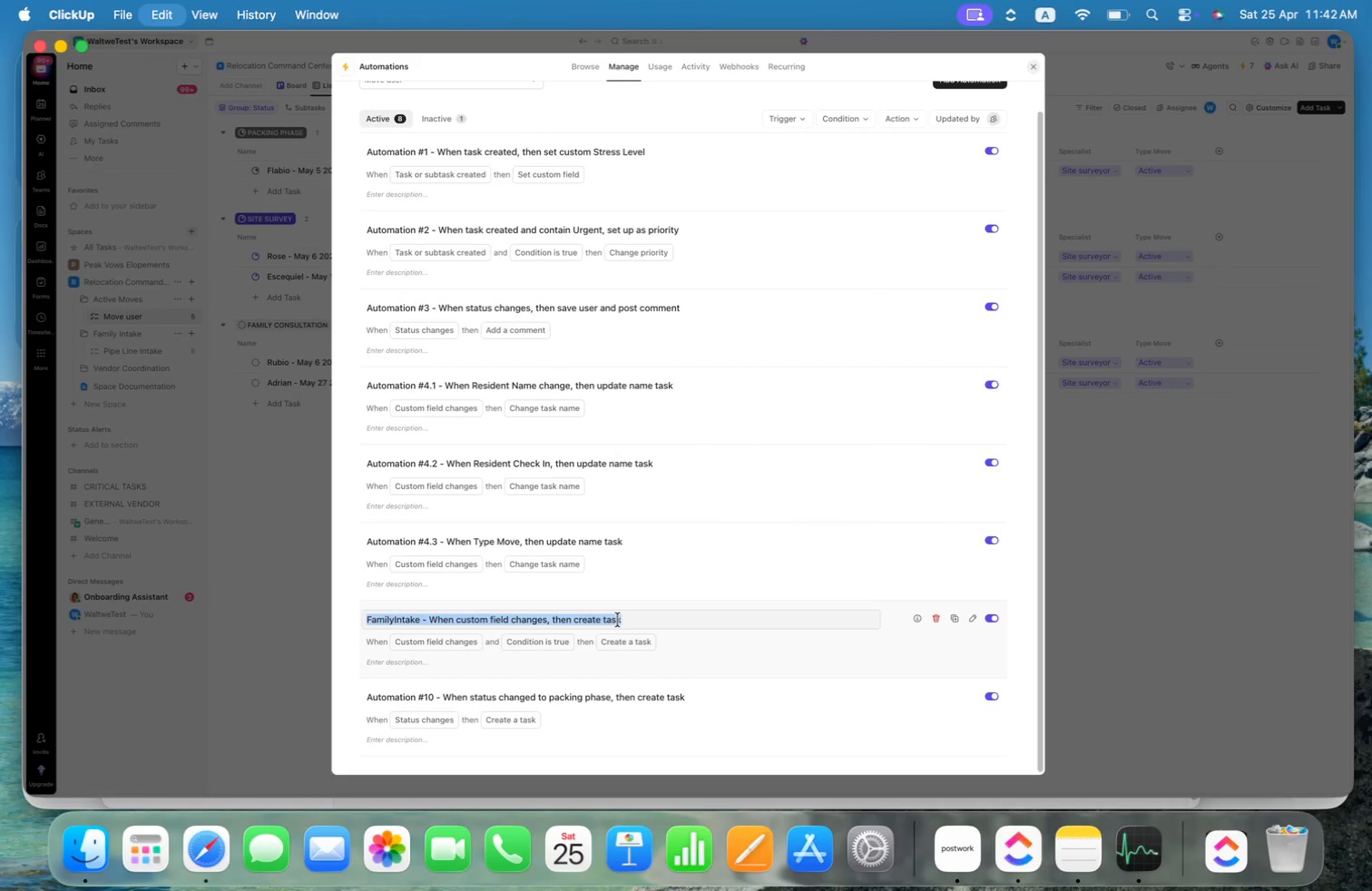 
key(Meta+C)
 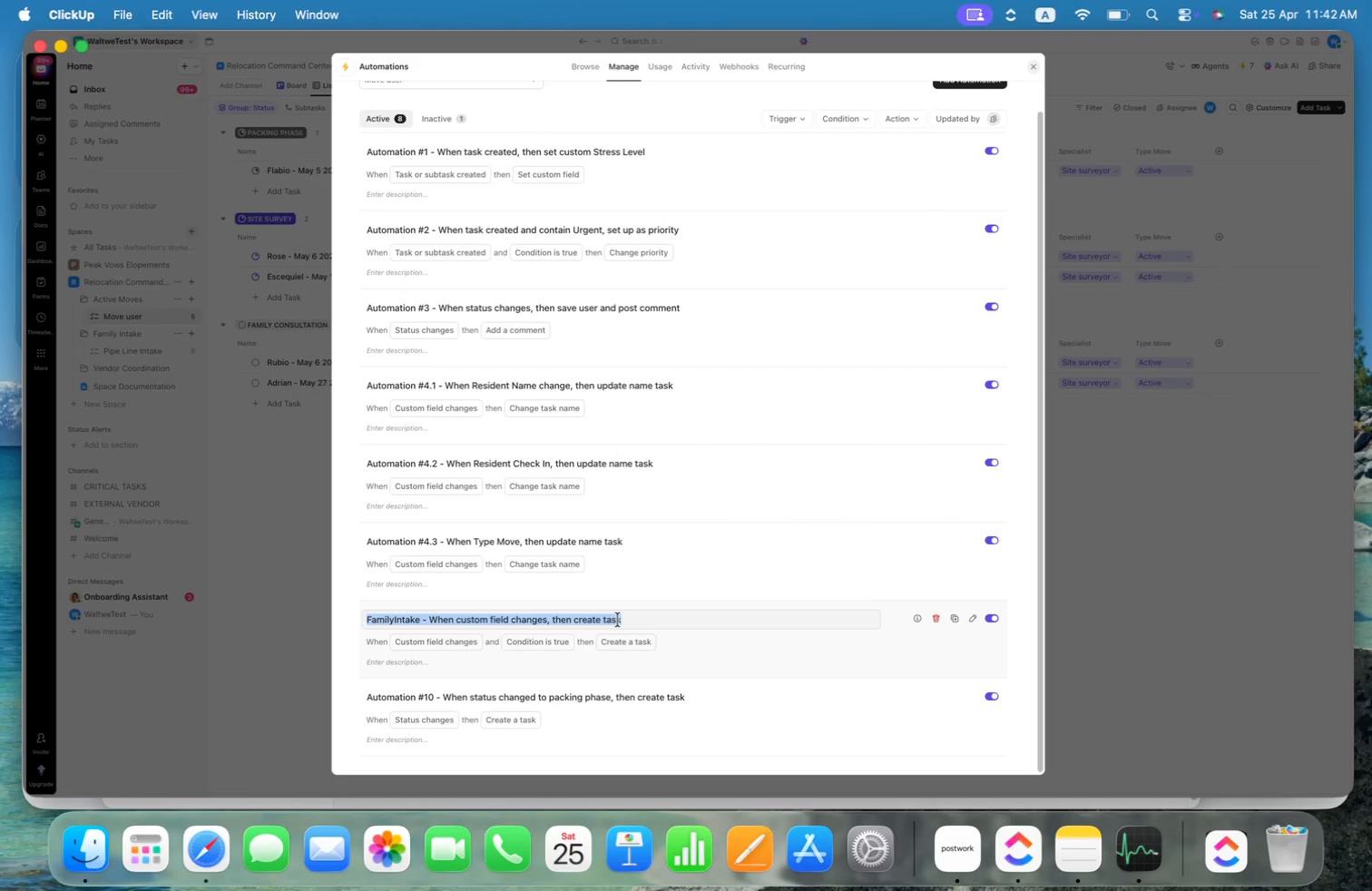 
key(Enter)
 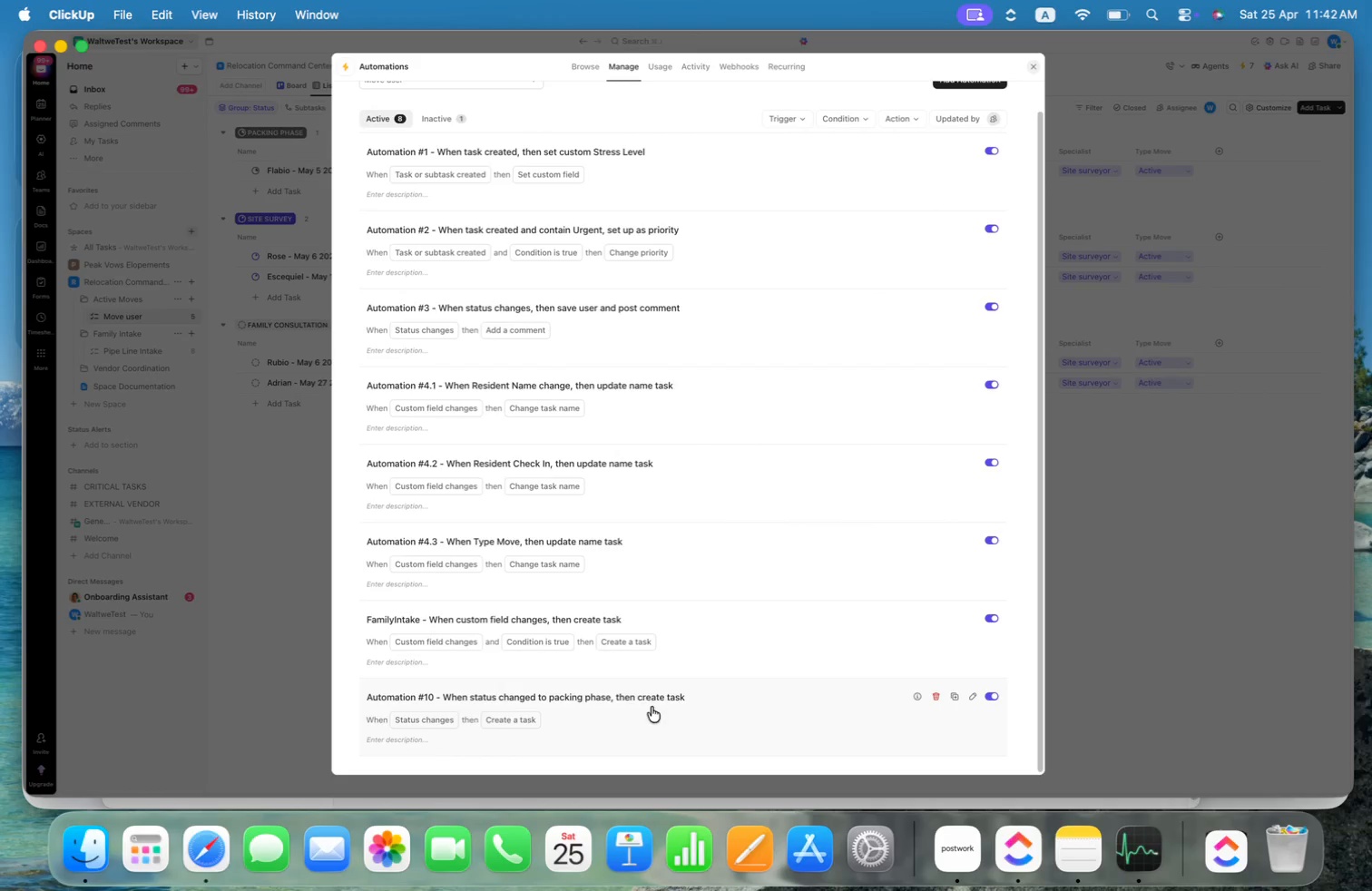 
left_click([657, 696])
 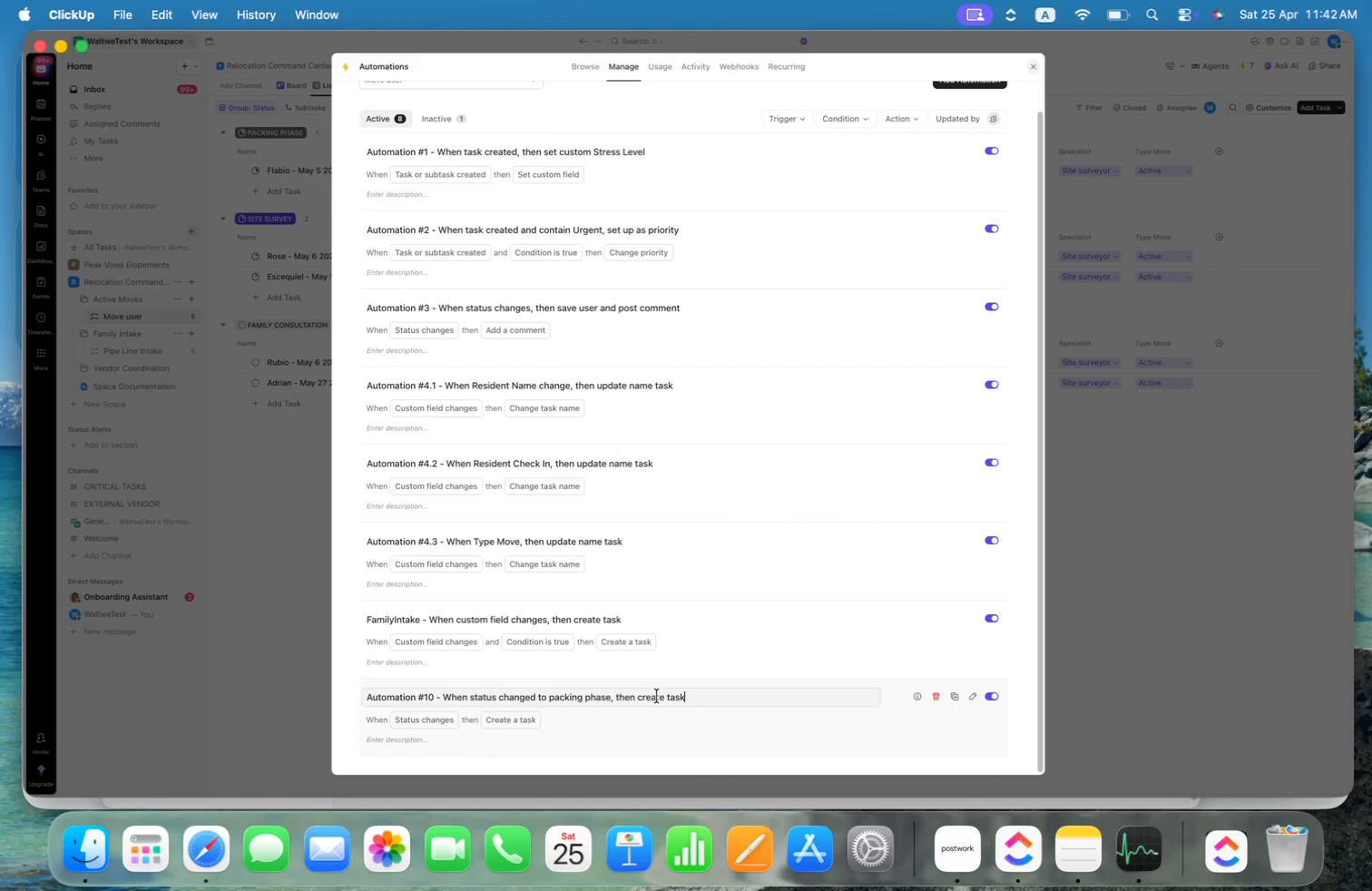 
key(Meta+Shift+ArrowUp)
 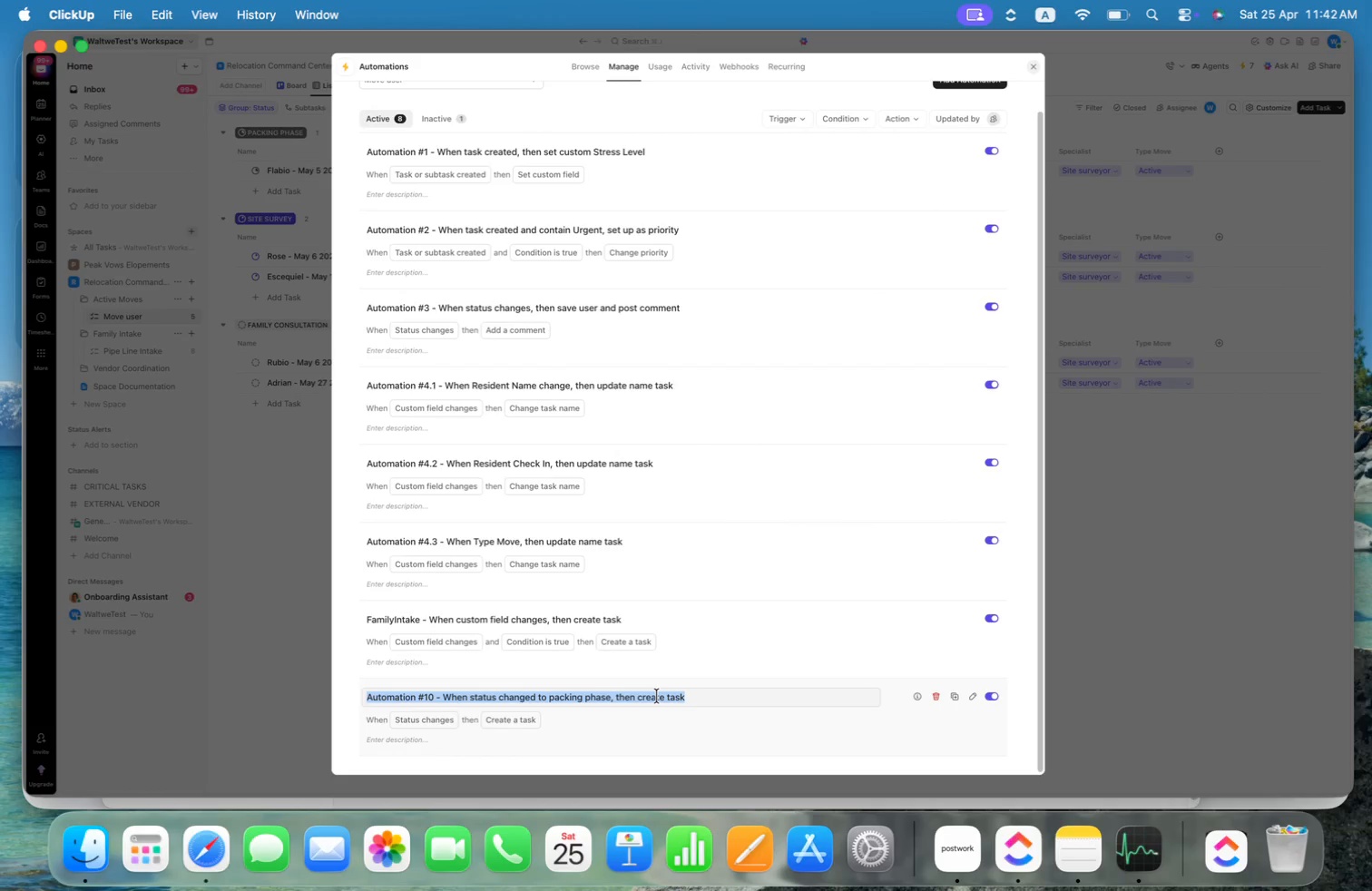 
key(Meta+Shift+ArrowLeft)
 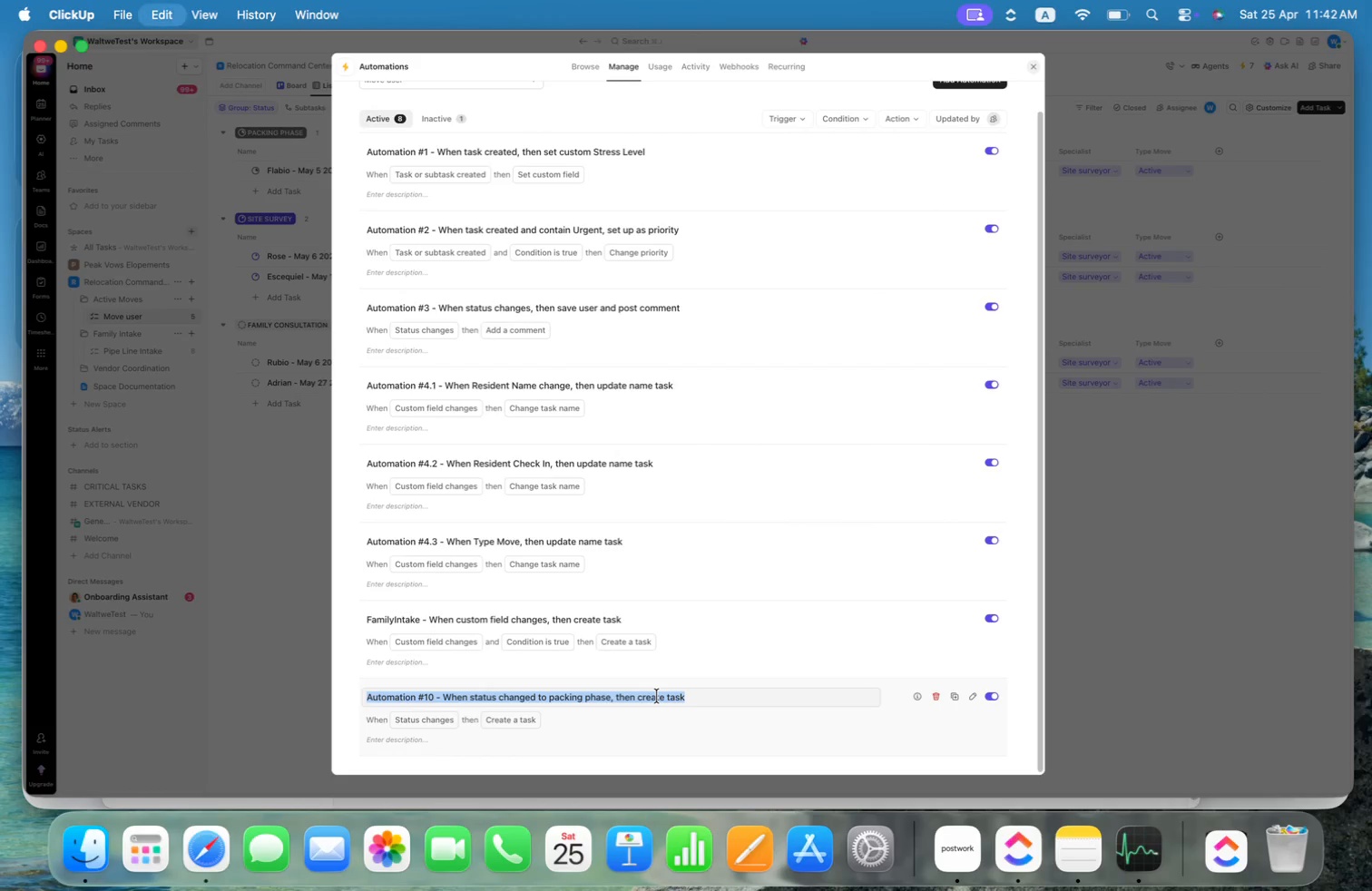 
key(Meta+V)
 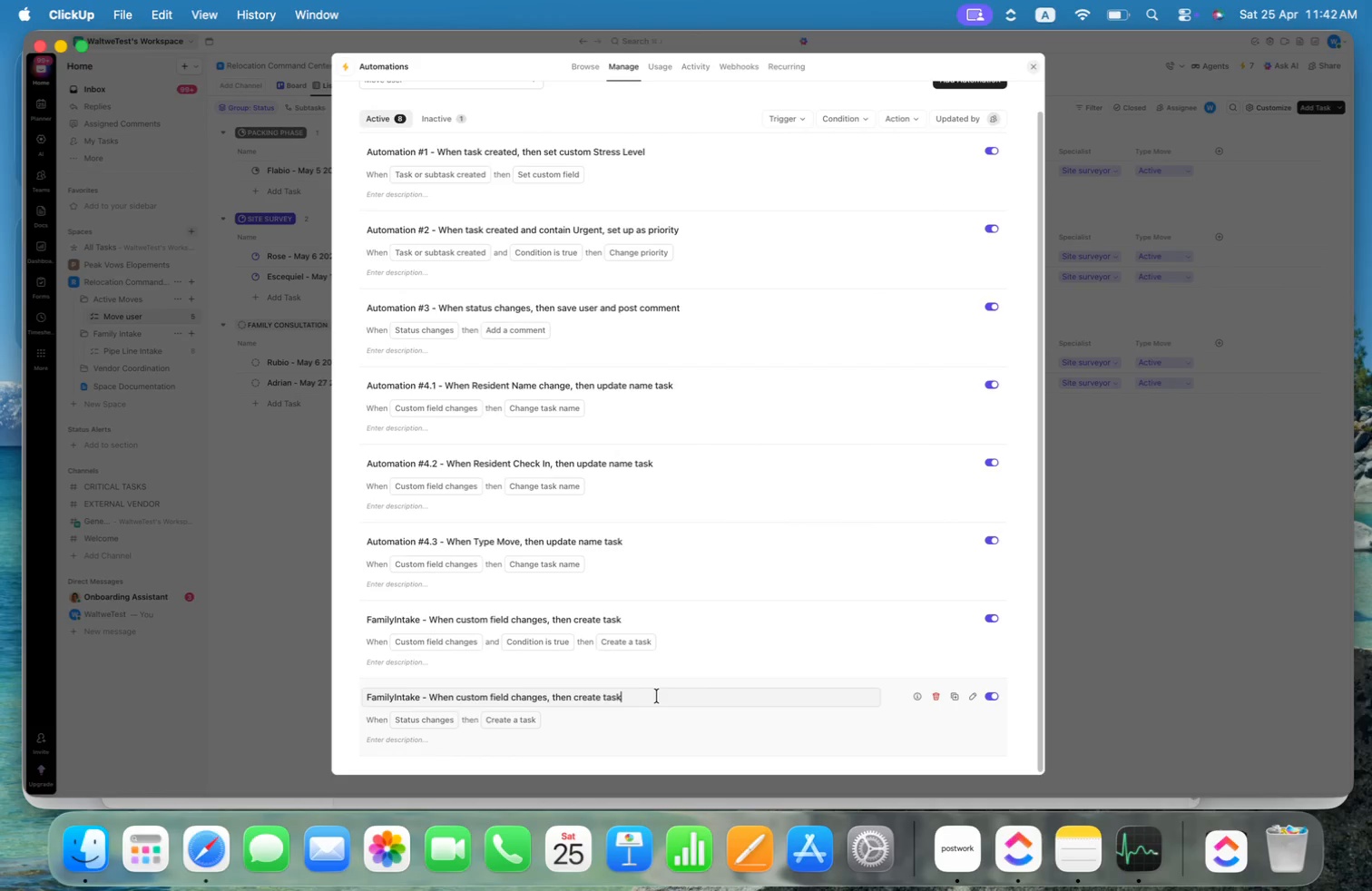 
key(Alt+ArrowUp)
 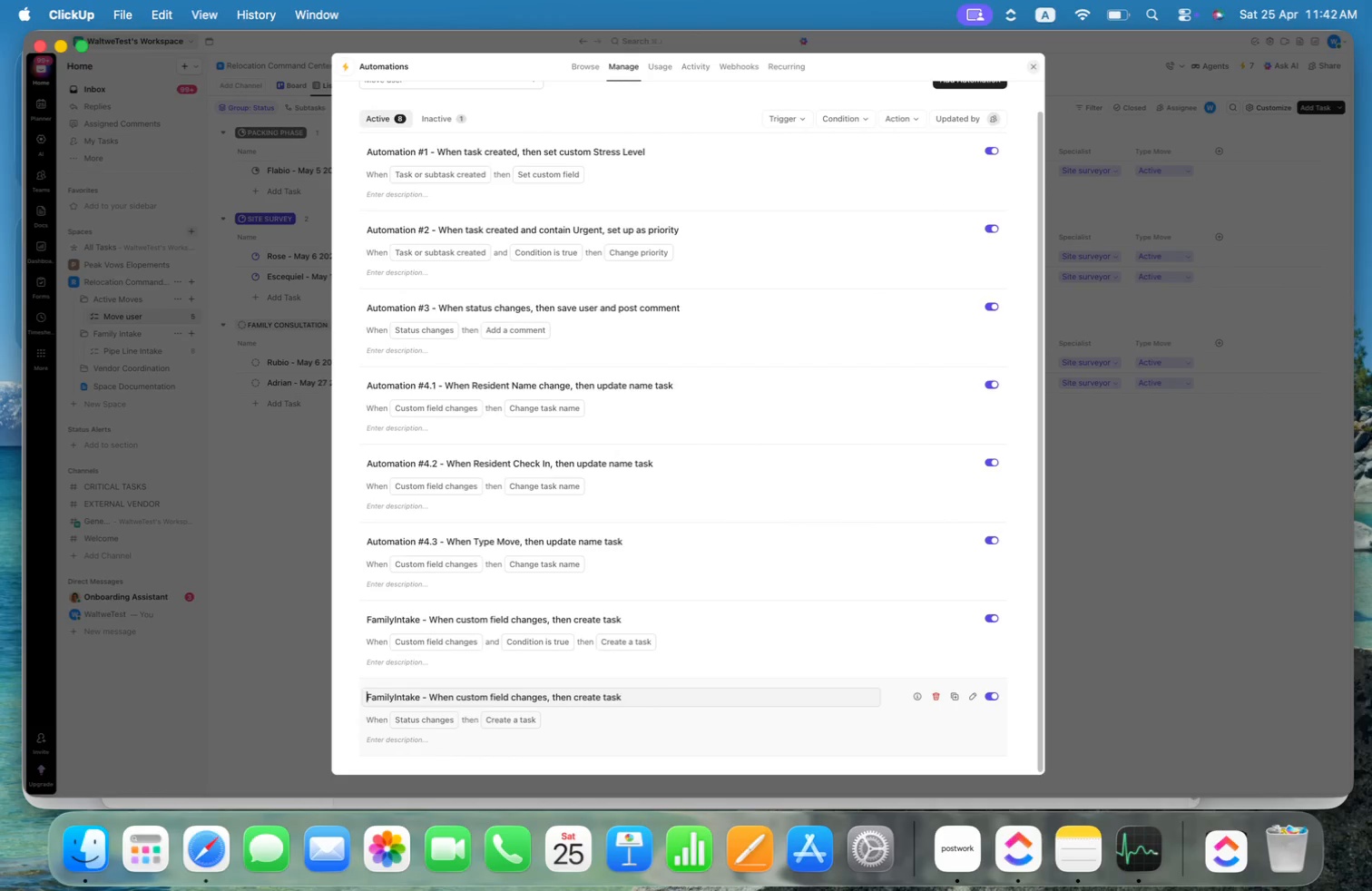 
key(Alt+ArrowLeft)
 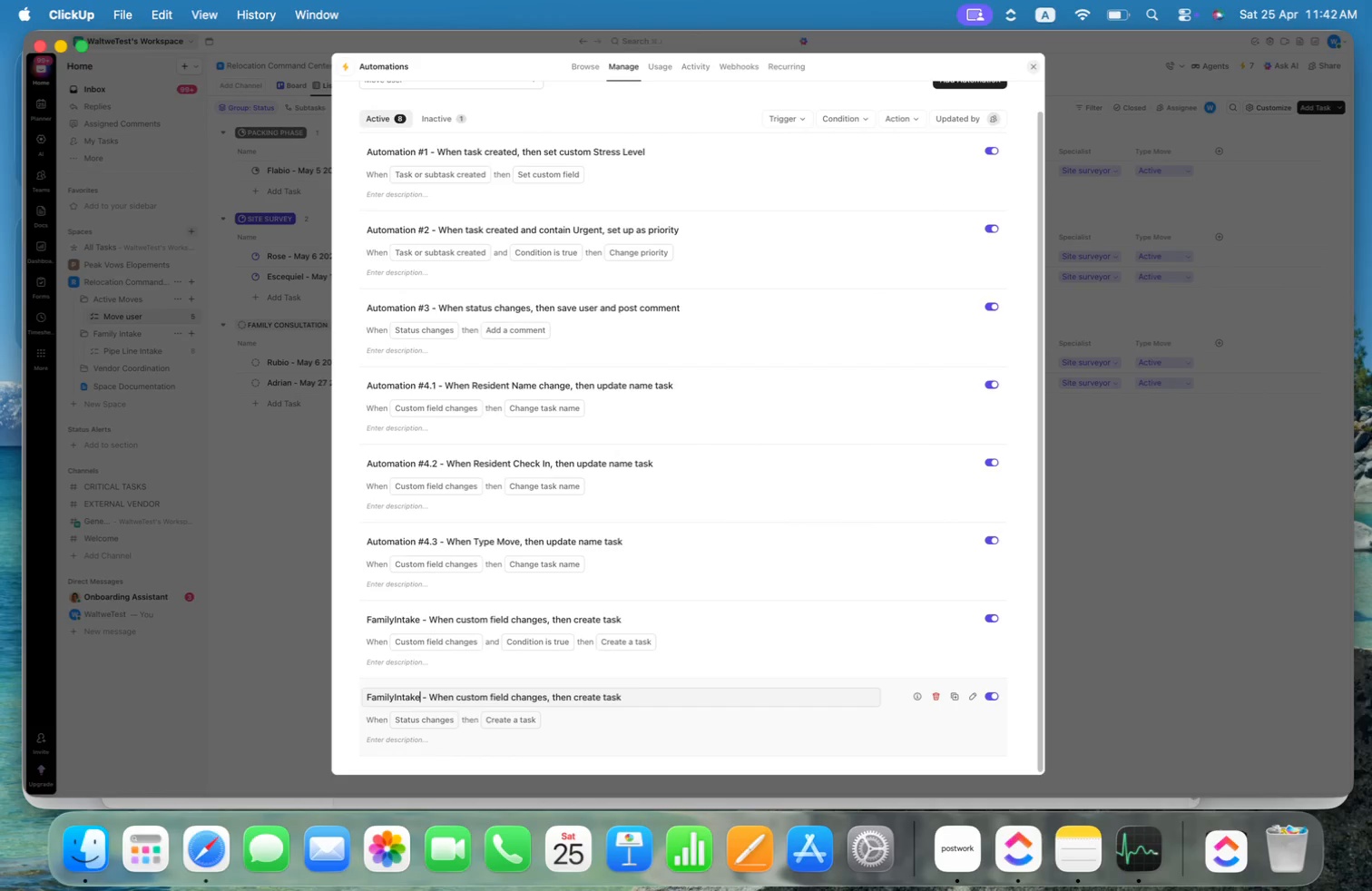 
key(Alt+ArrowRight)
 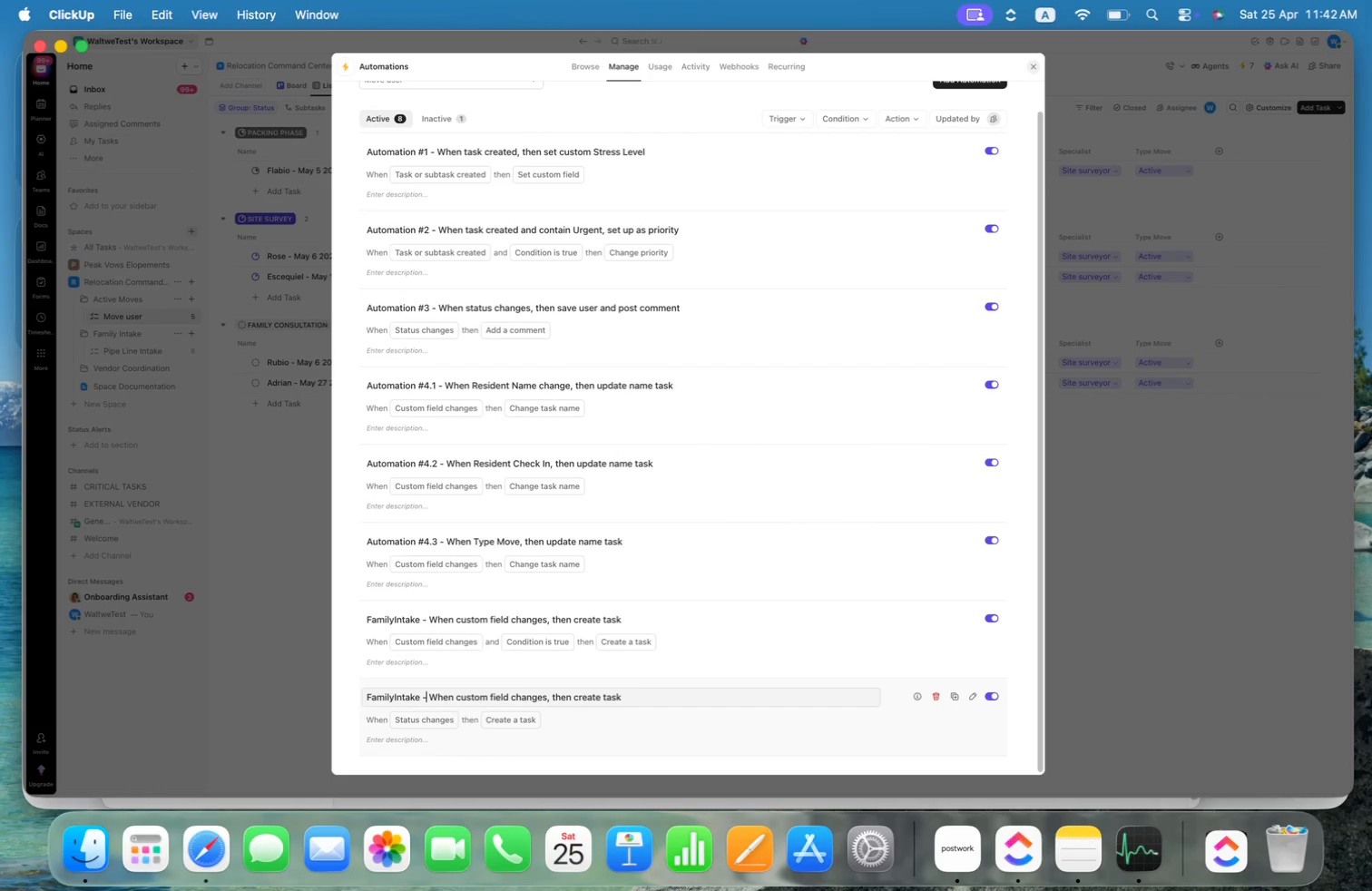 
key(Alt+ArrowRight)
 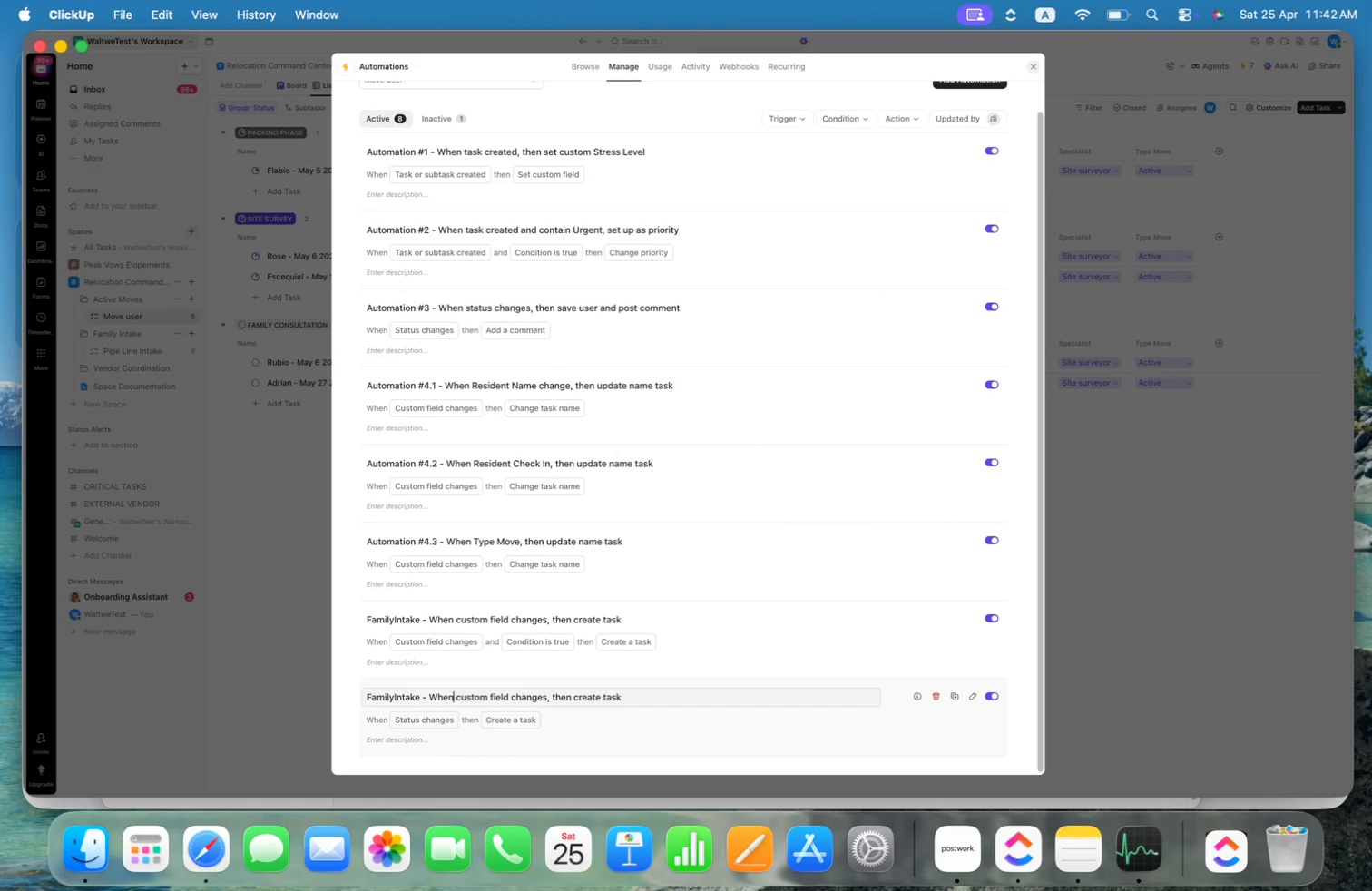 
key(Alt+ArrowRight)
 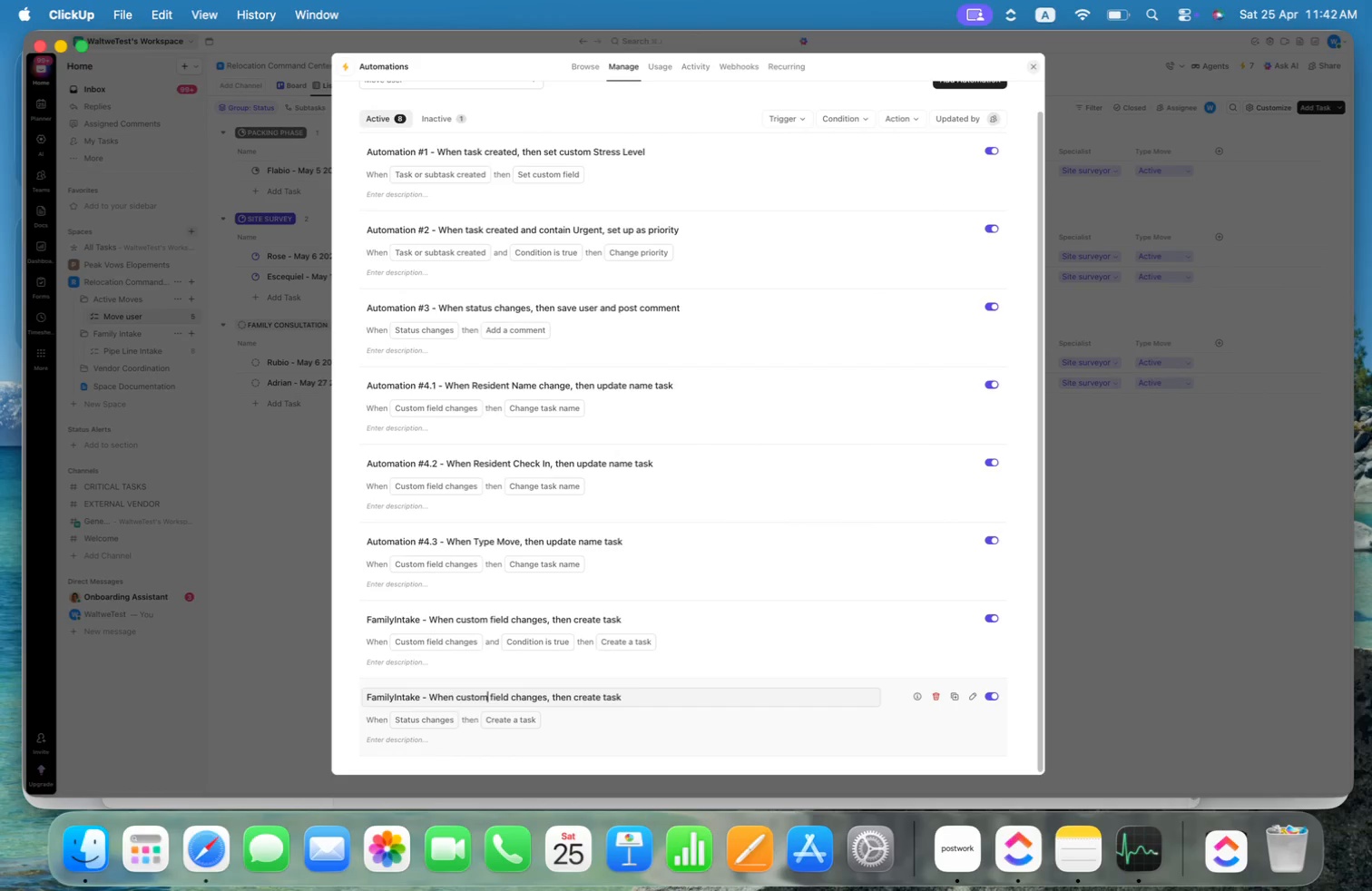 
key(Alt+ArrowRight)
 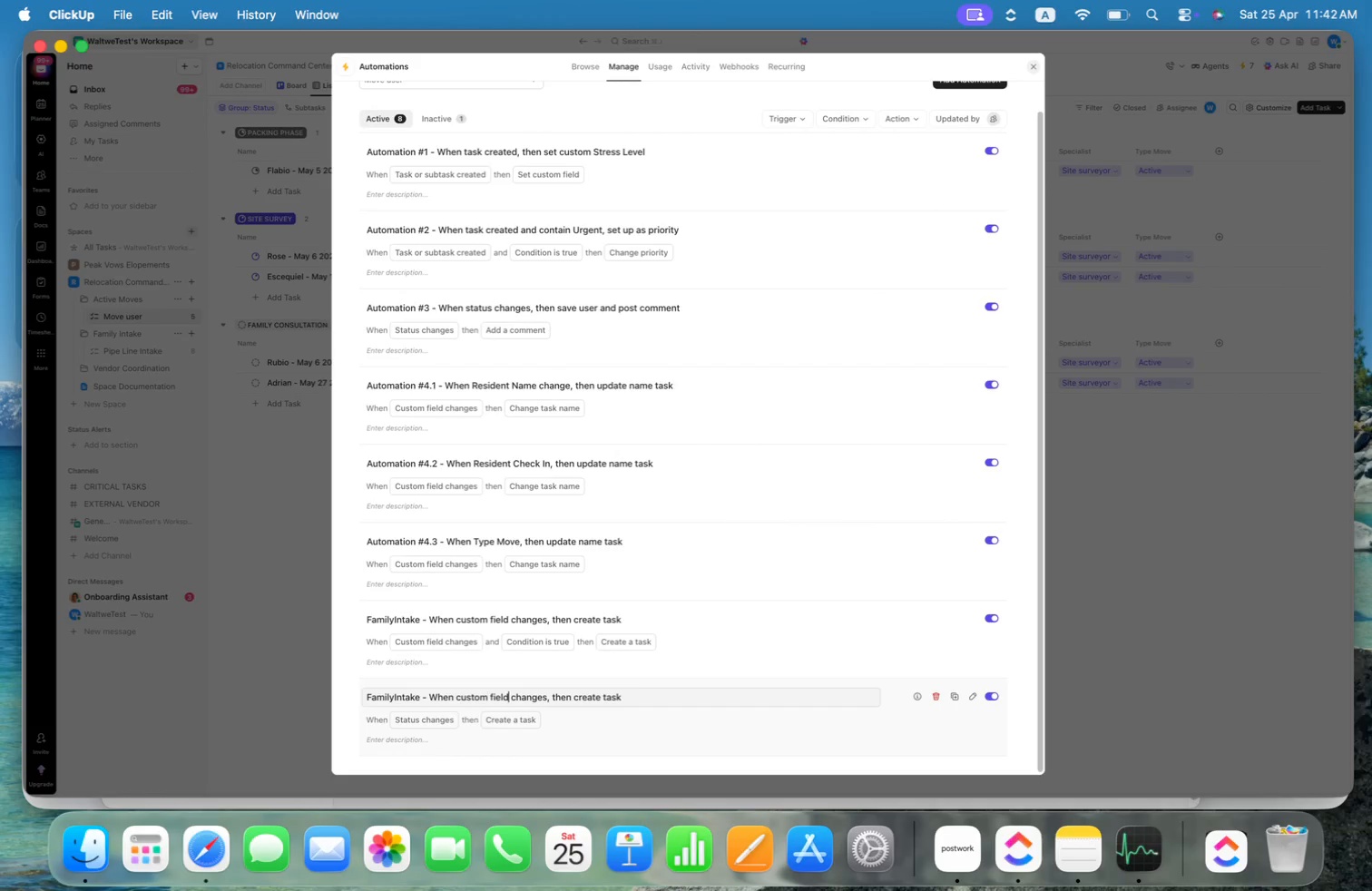 
key(Alt+ArrowRight)
 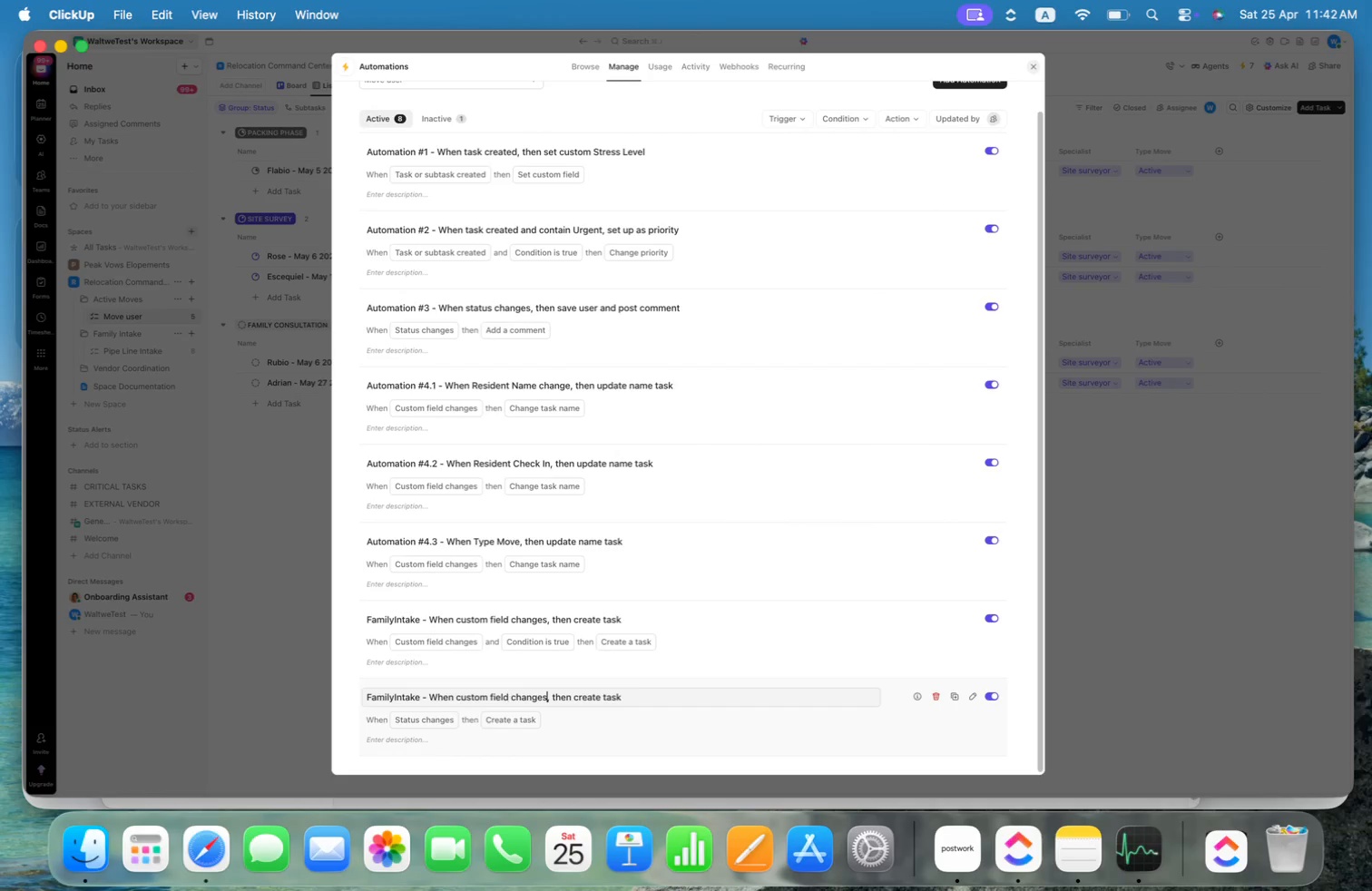 
key(Alt+ArrowRight)
 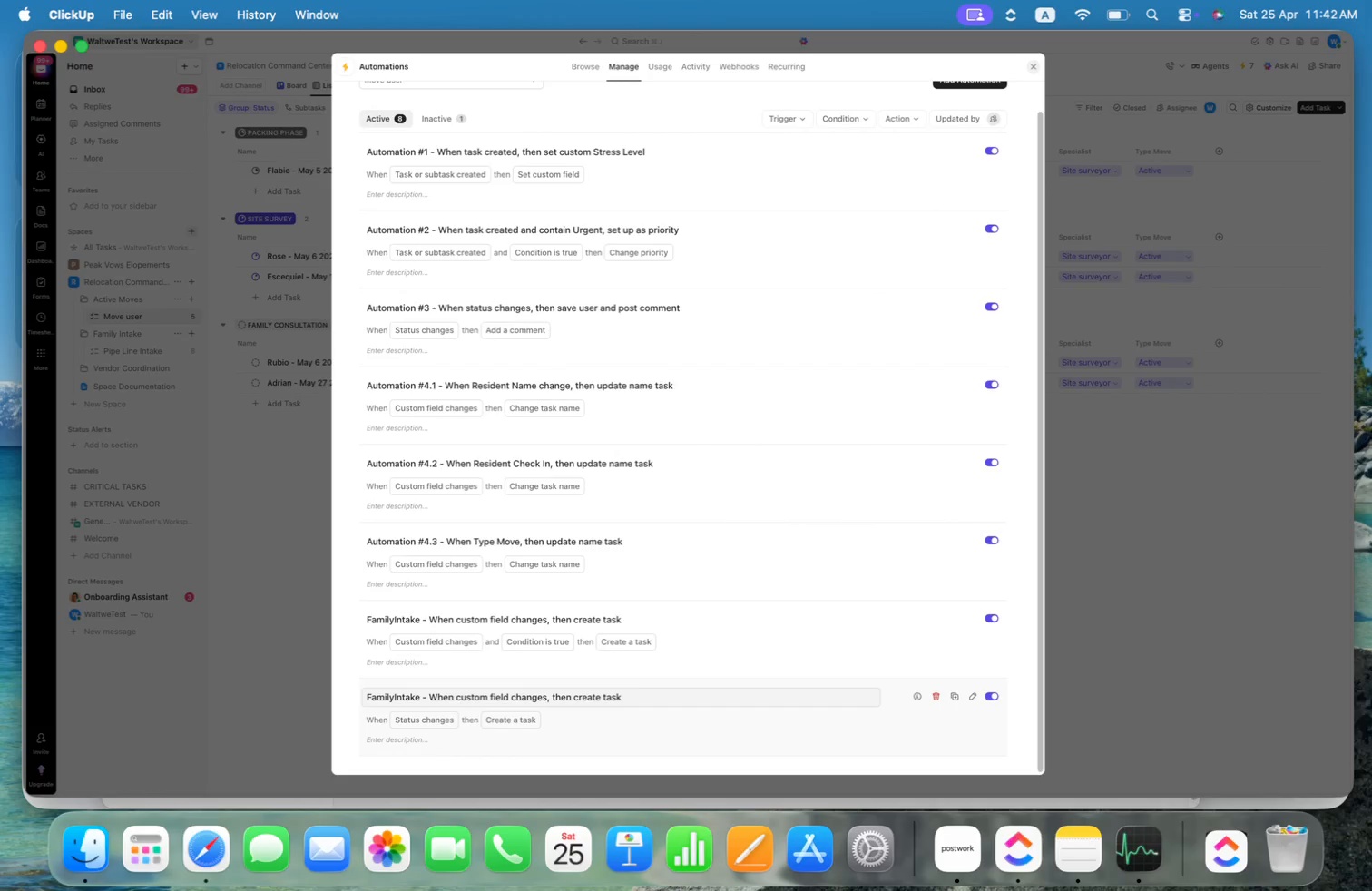 
key(Alt+Shift+ArrowLeft)
 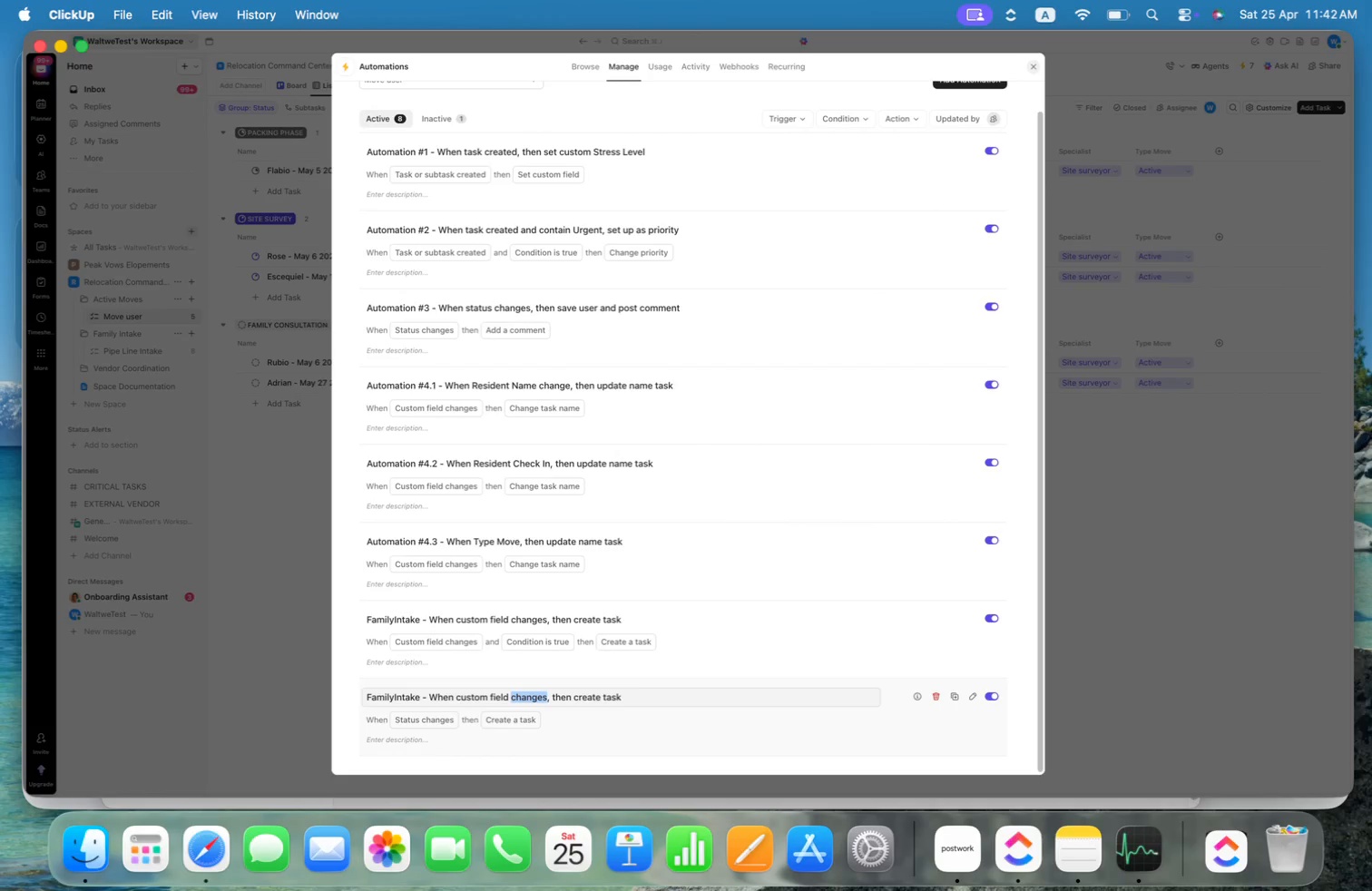 
key(Alt+Shift+ArrowLeft)
 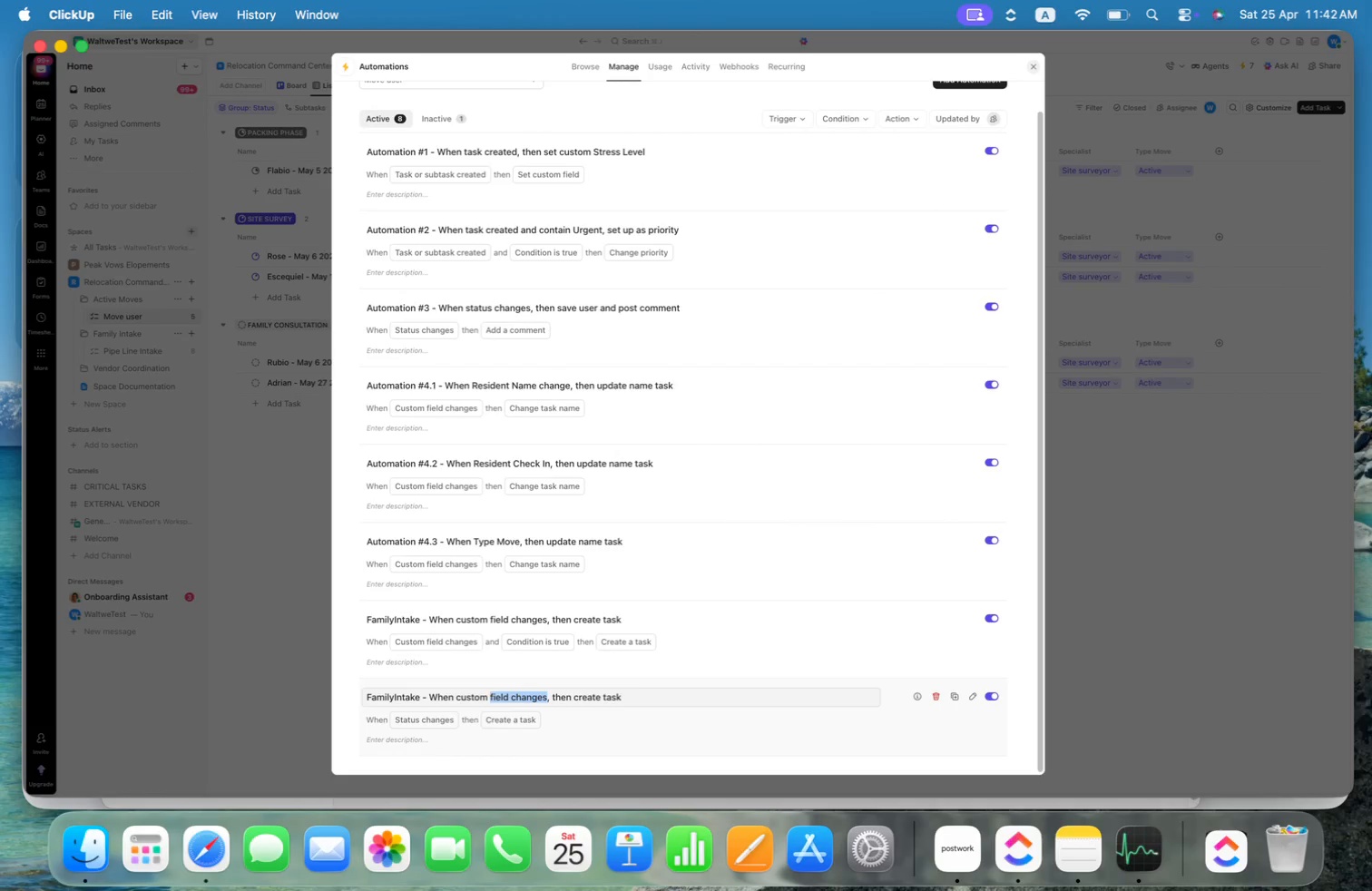 
key(Alt+Shift+ArrowLeft)
 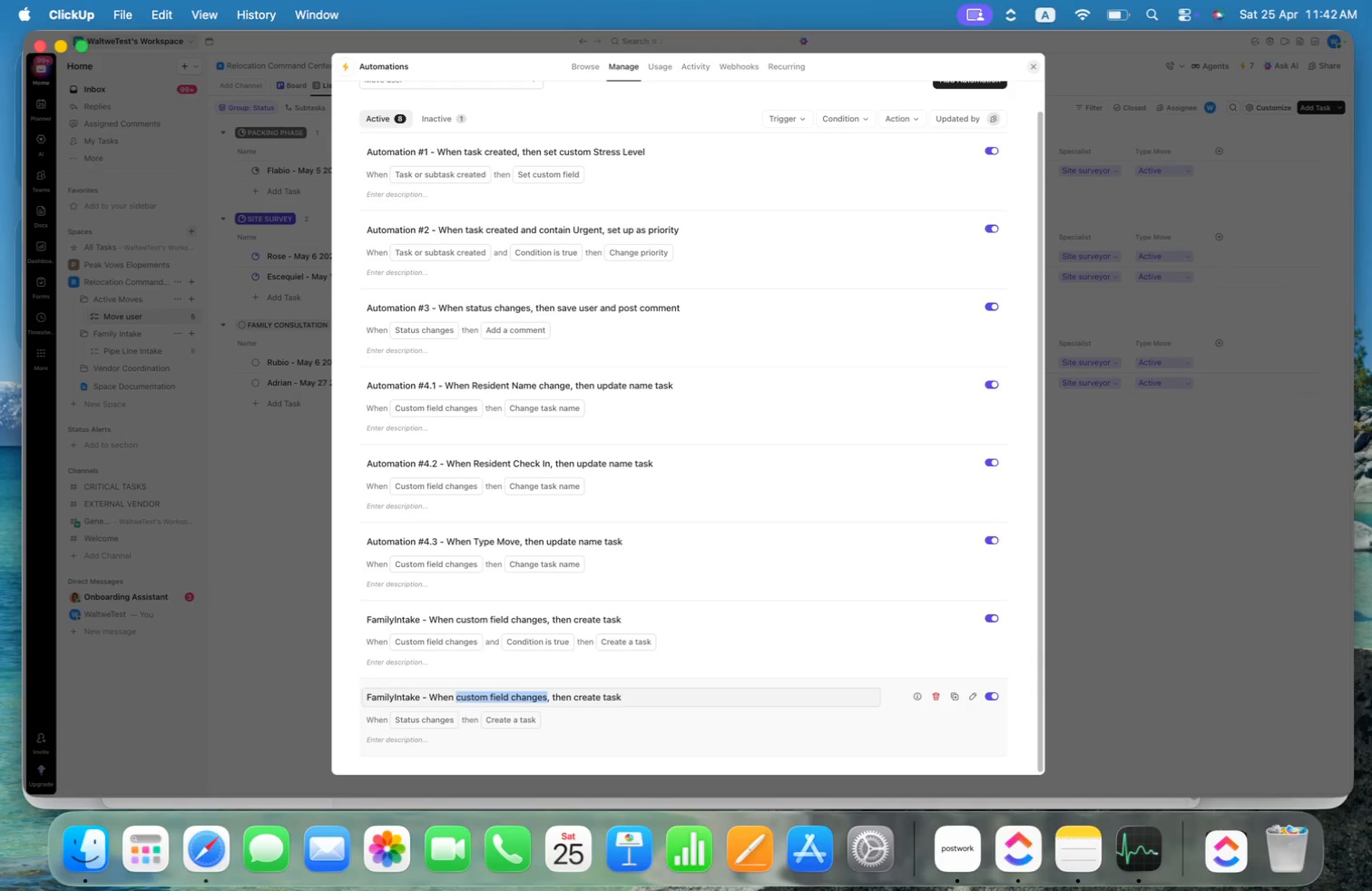 
type(status change to Packinf)
key(Backspace)
type(g Phase)
 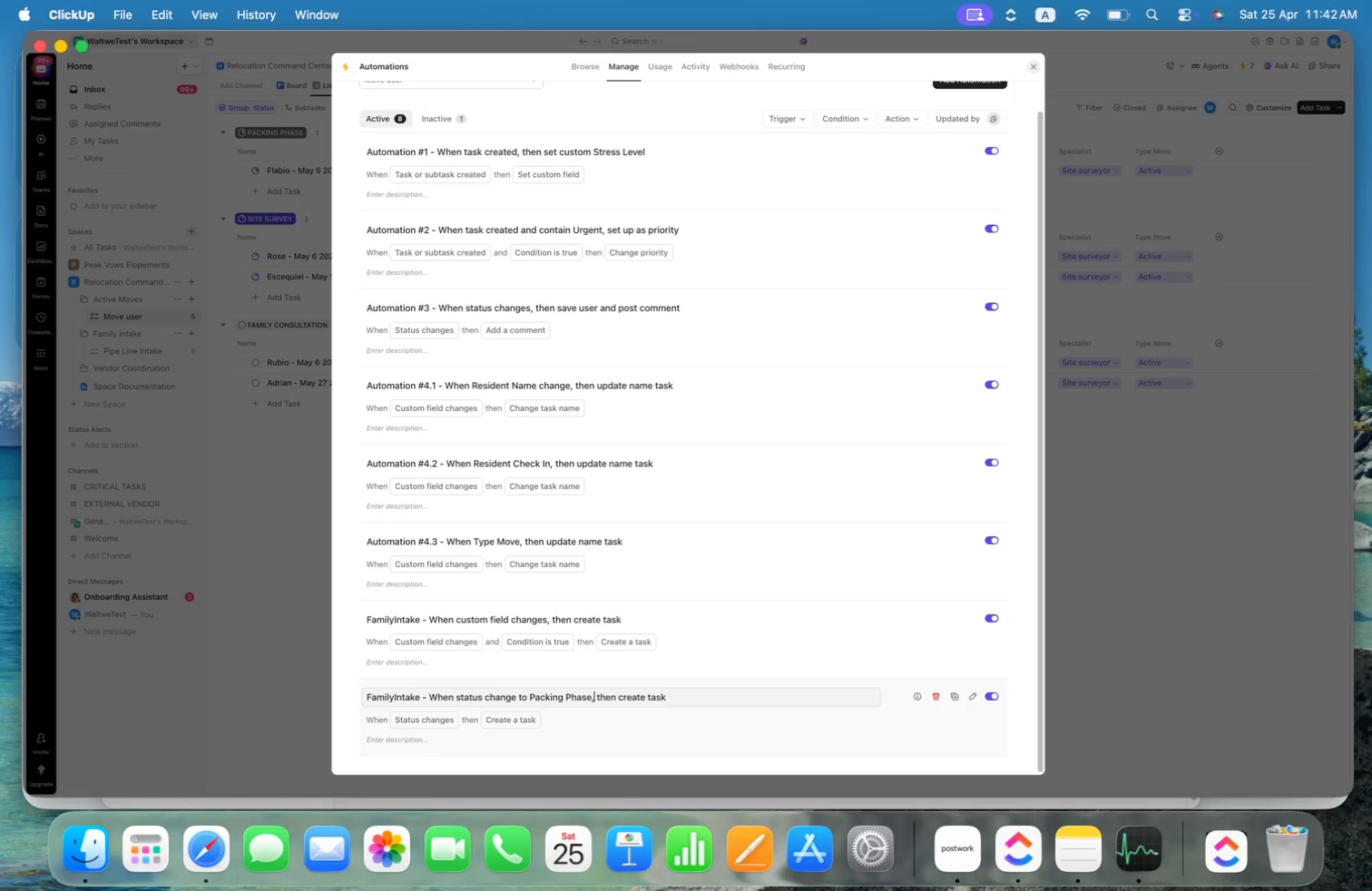 
key(Alt+ArrowRight)
 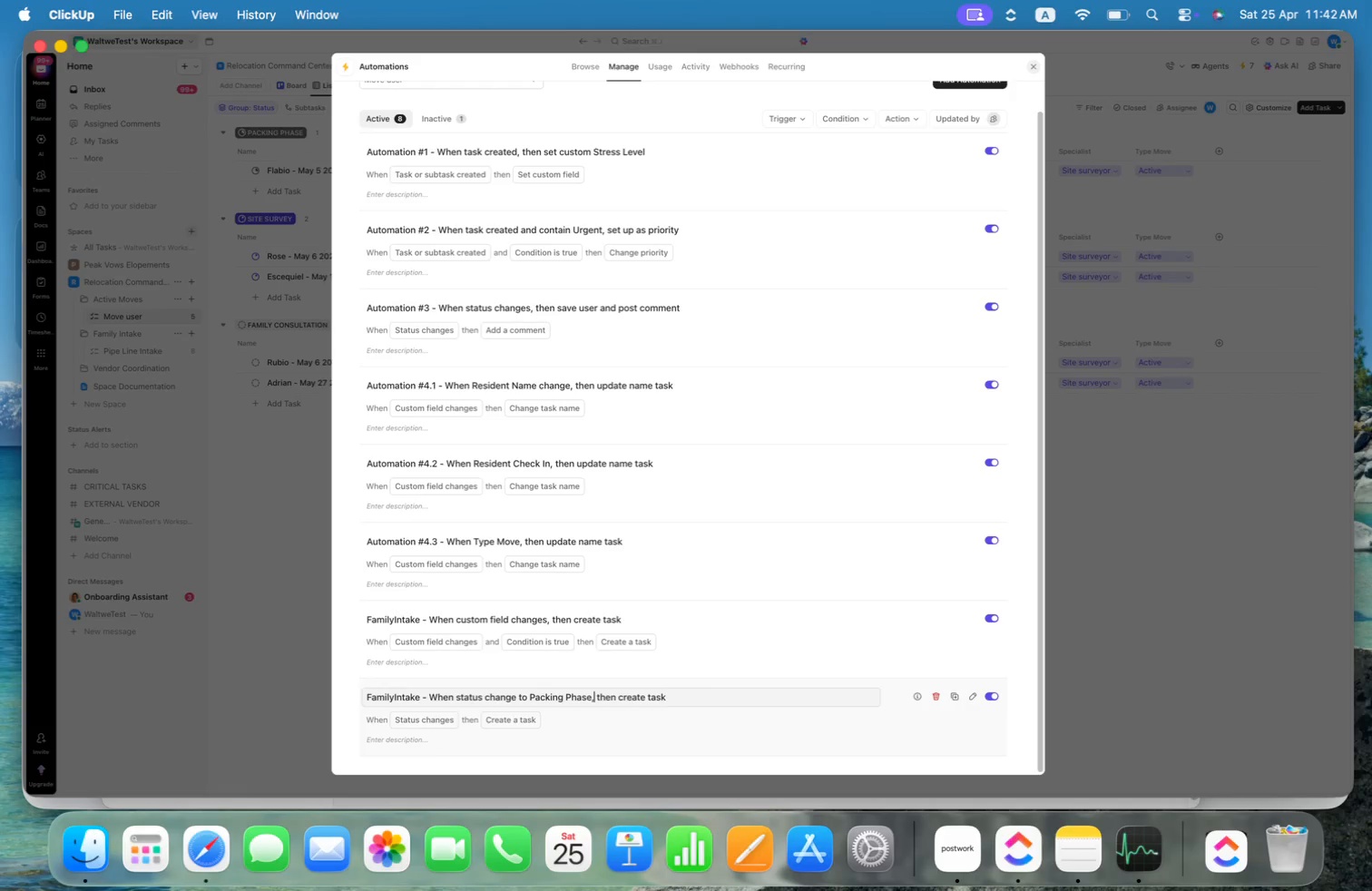 
key(Alt+ArrowRight)
 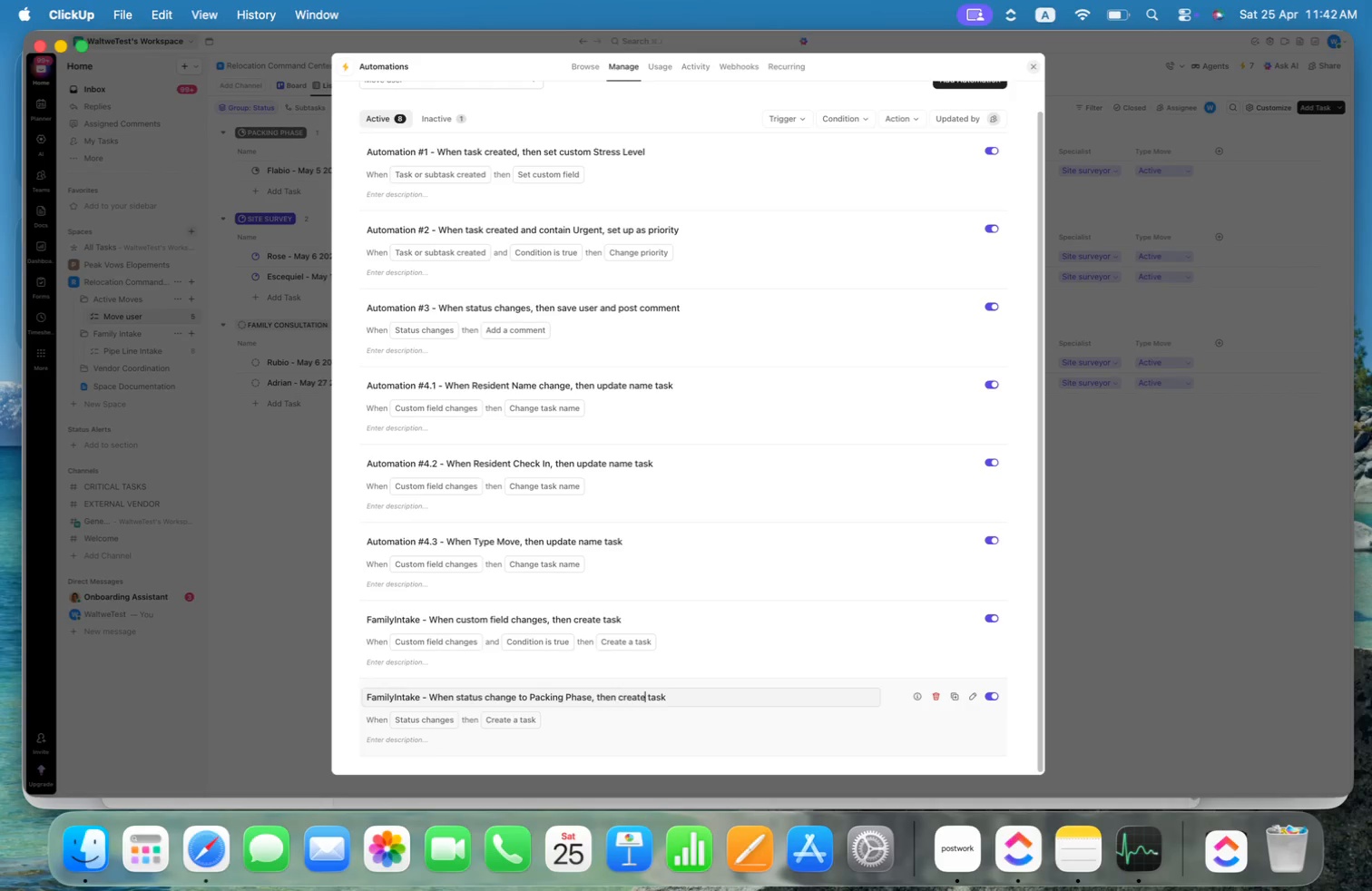 
key(Alt+ArrowRight)
 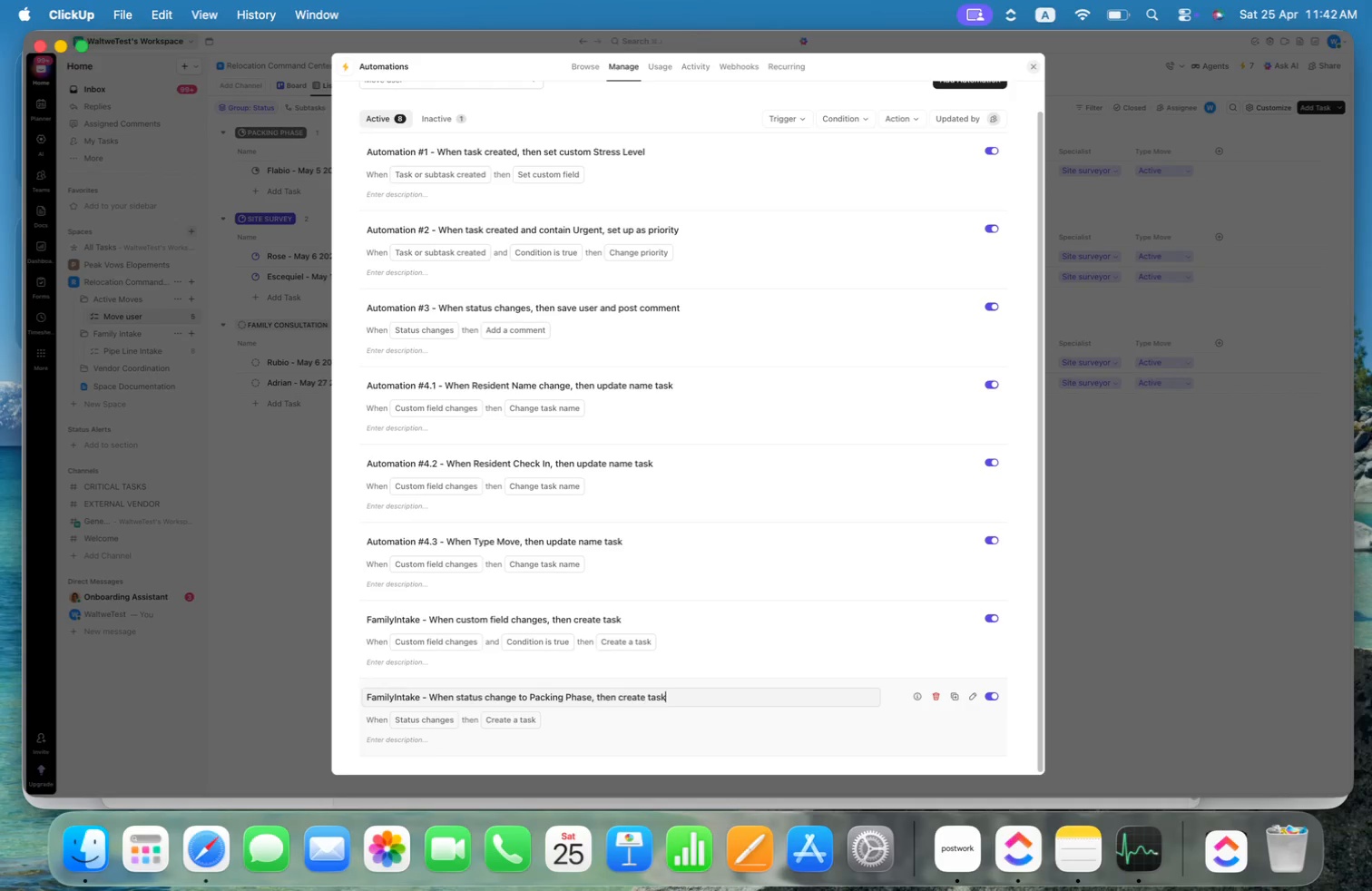 
key(Alt+ArrowRight)
 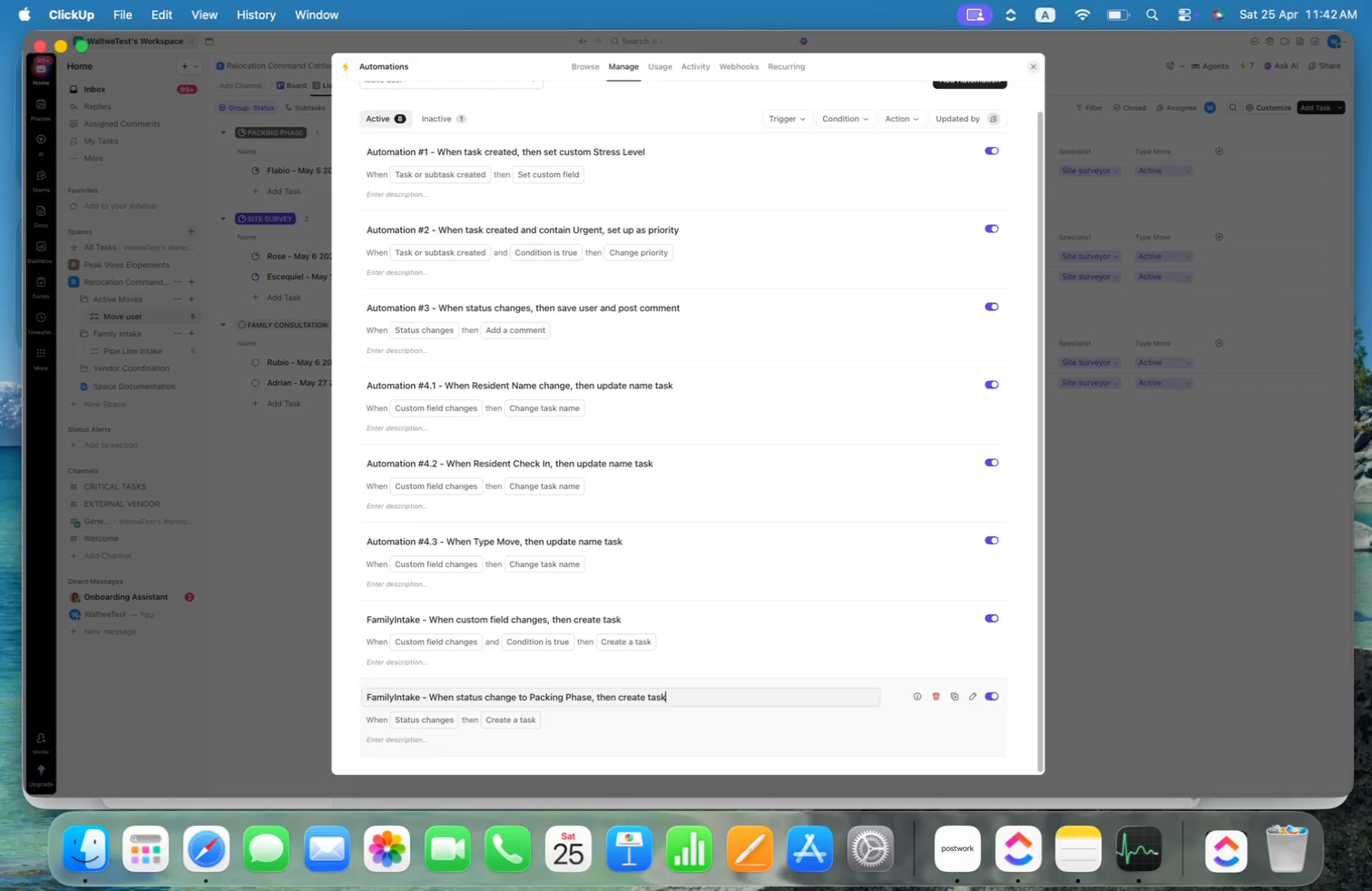 
type( to set up support.)
 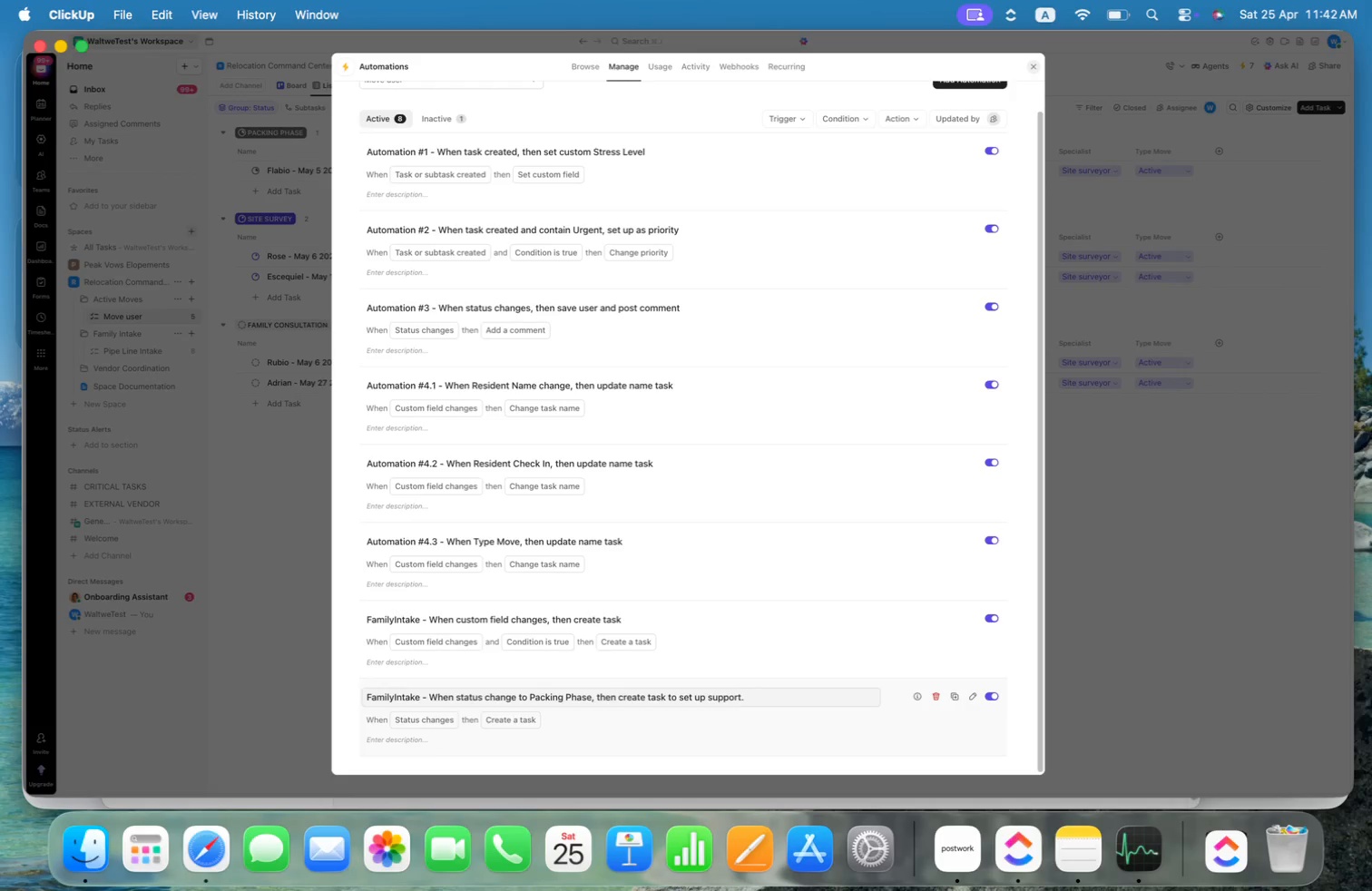 
key(Enter)
 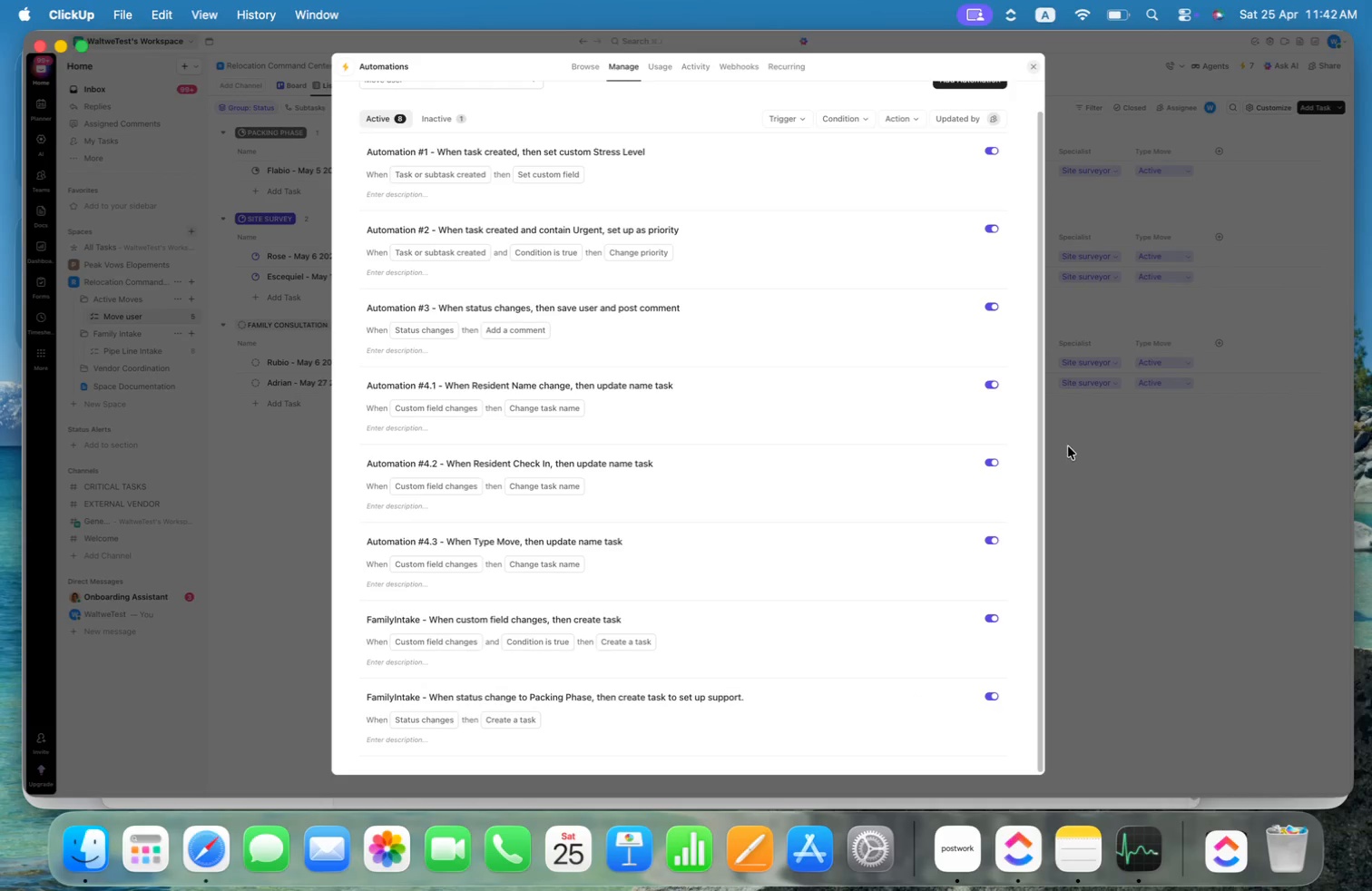 
left_click([1129, 528])
 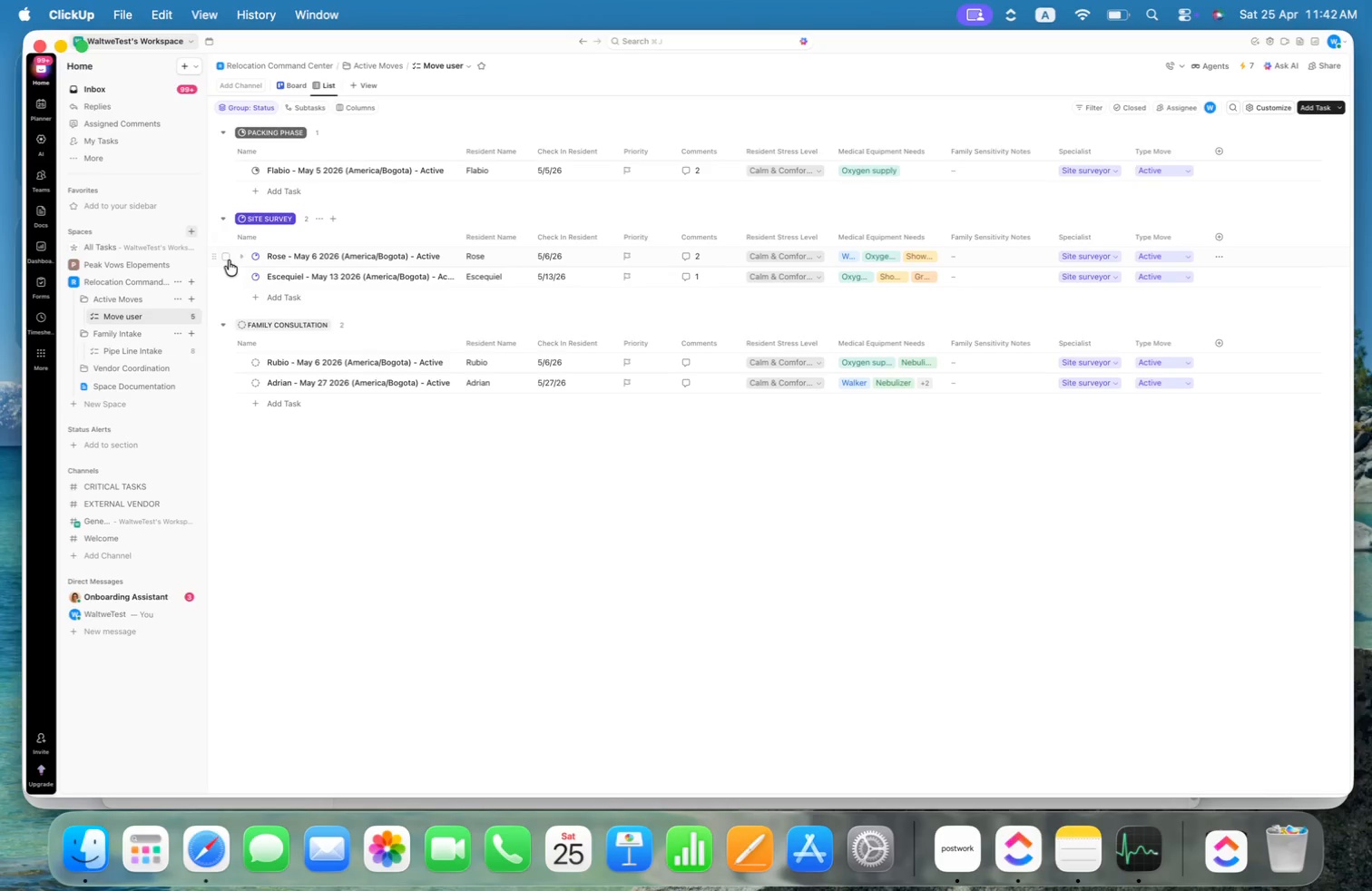 
left_click([257, 256])
 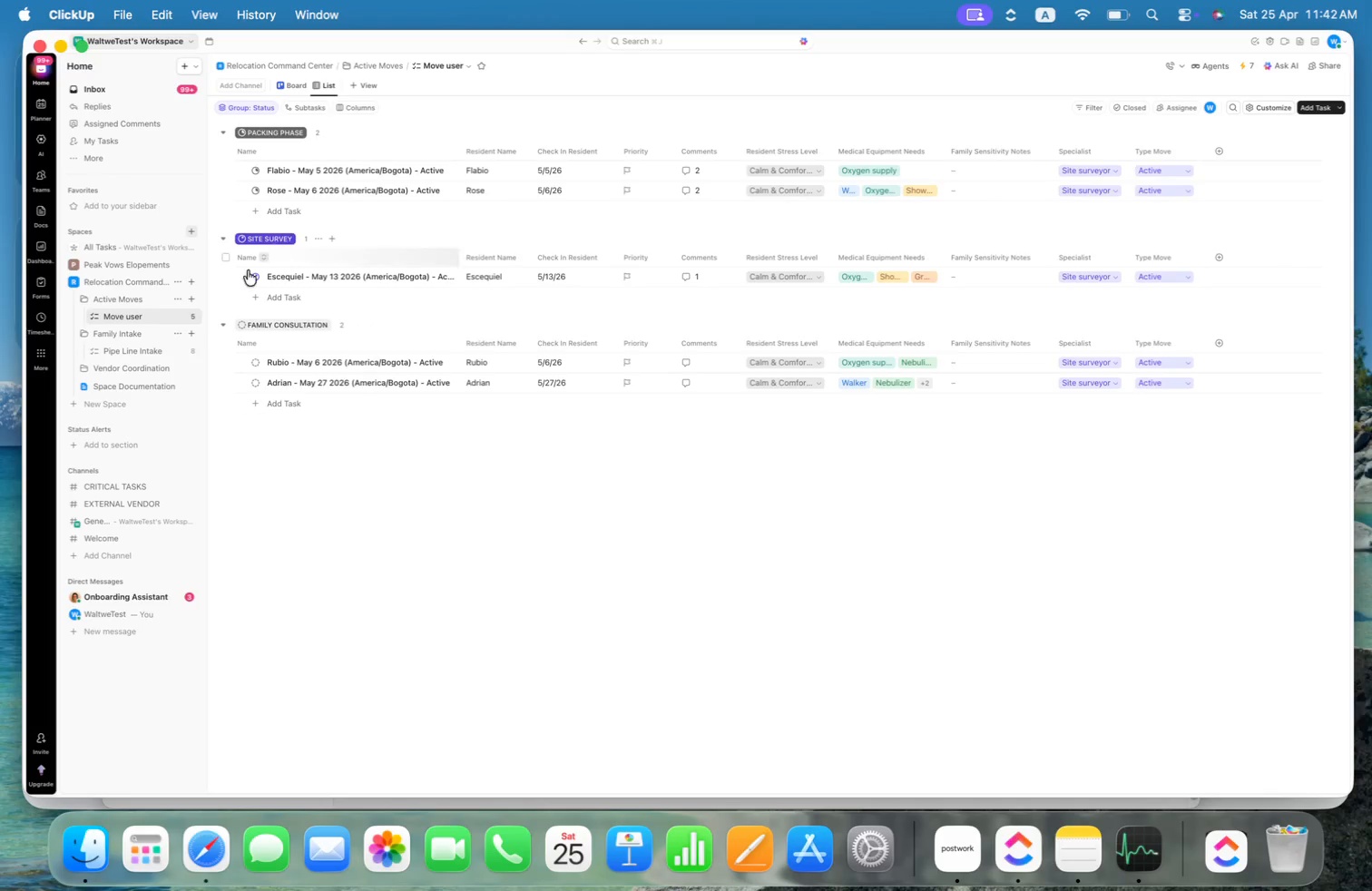 
left_click([118, 349])
 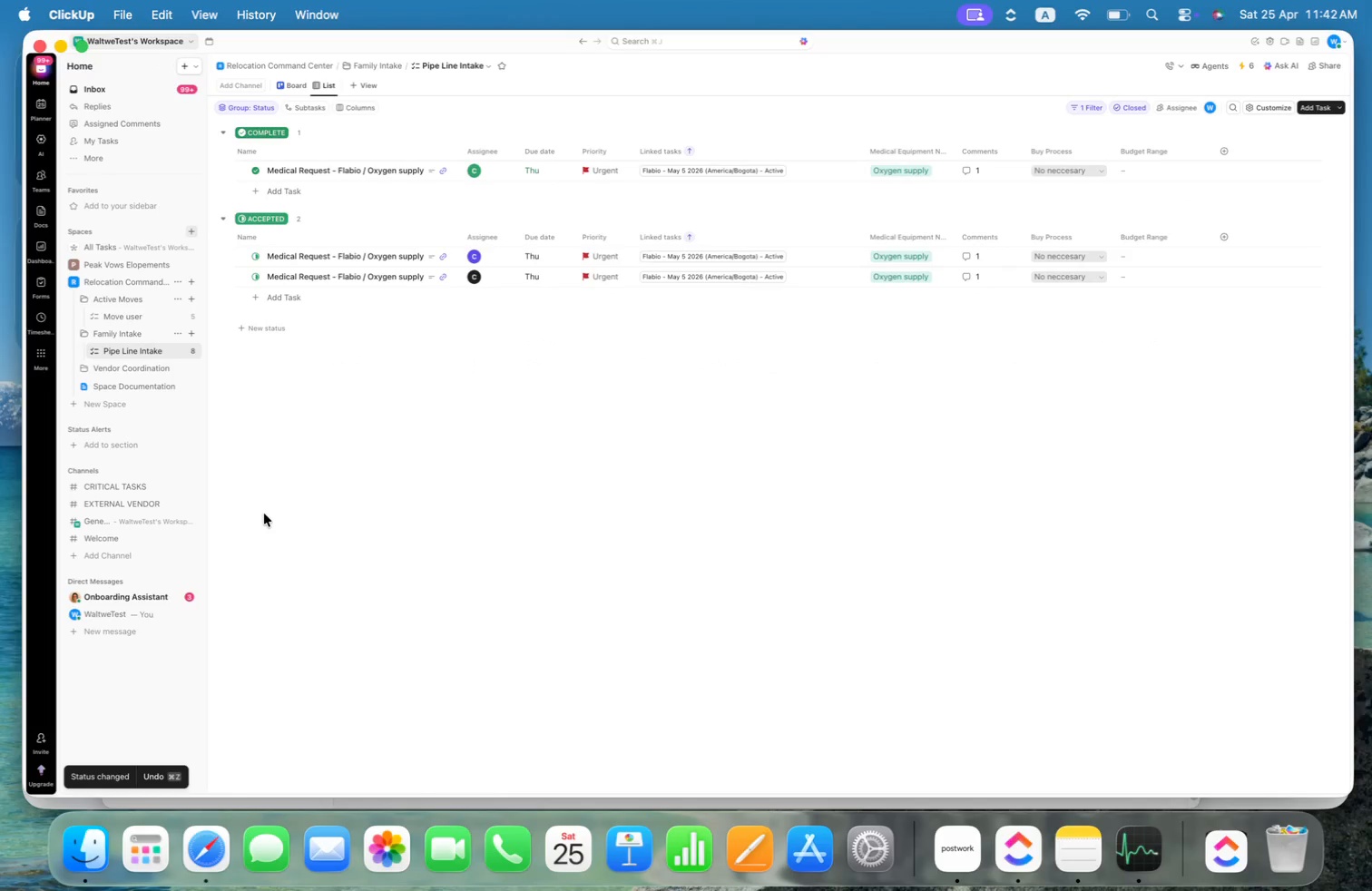 
wait(7.79)
 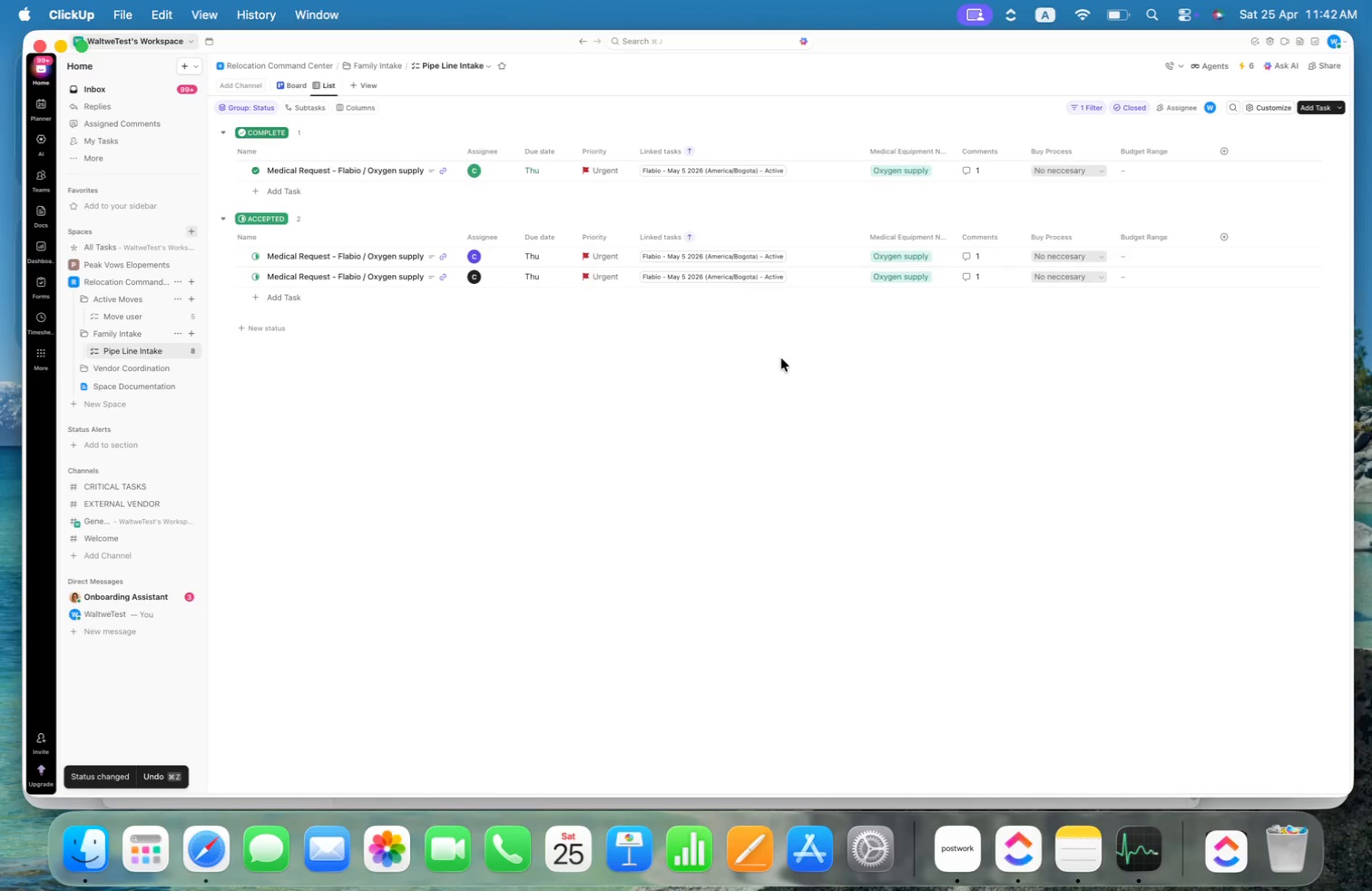 
left_click([292, 488])
 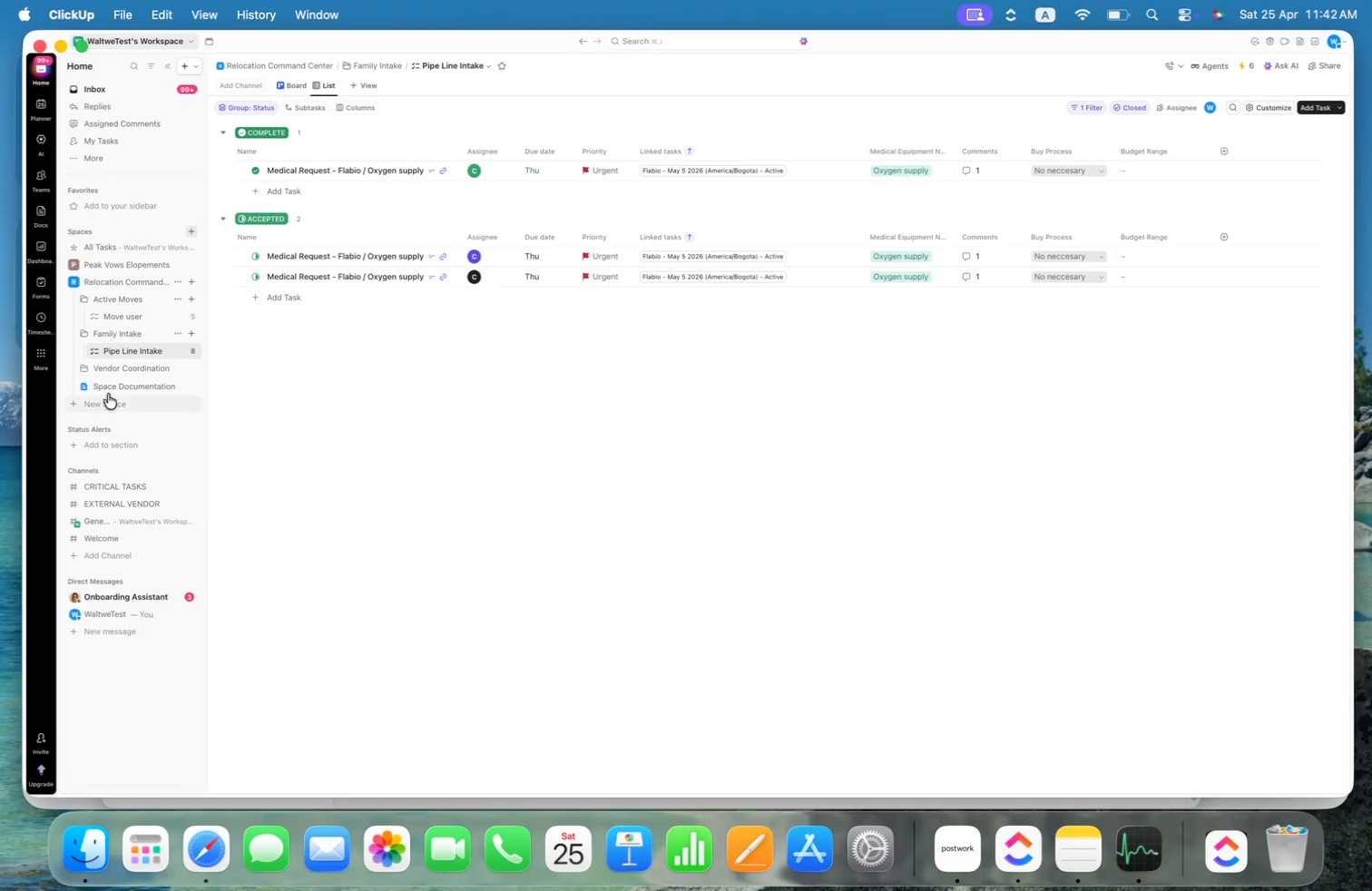 
left_click([128, 314])
 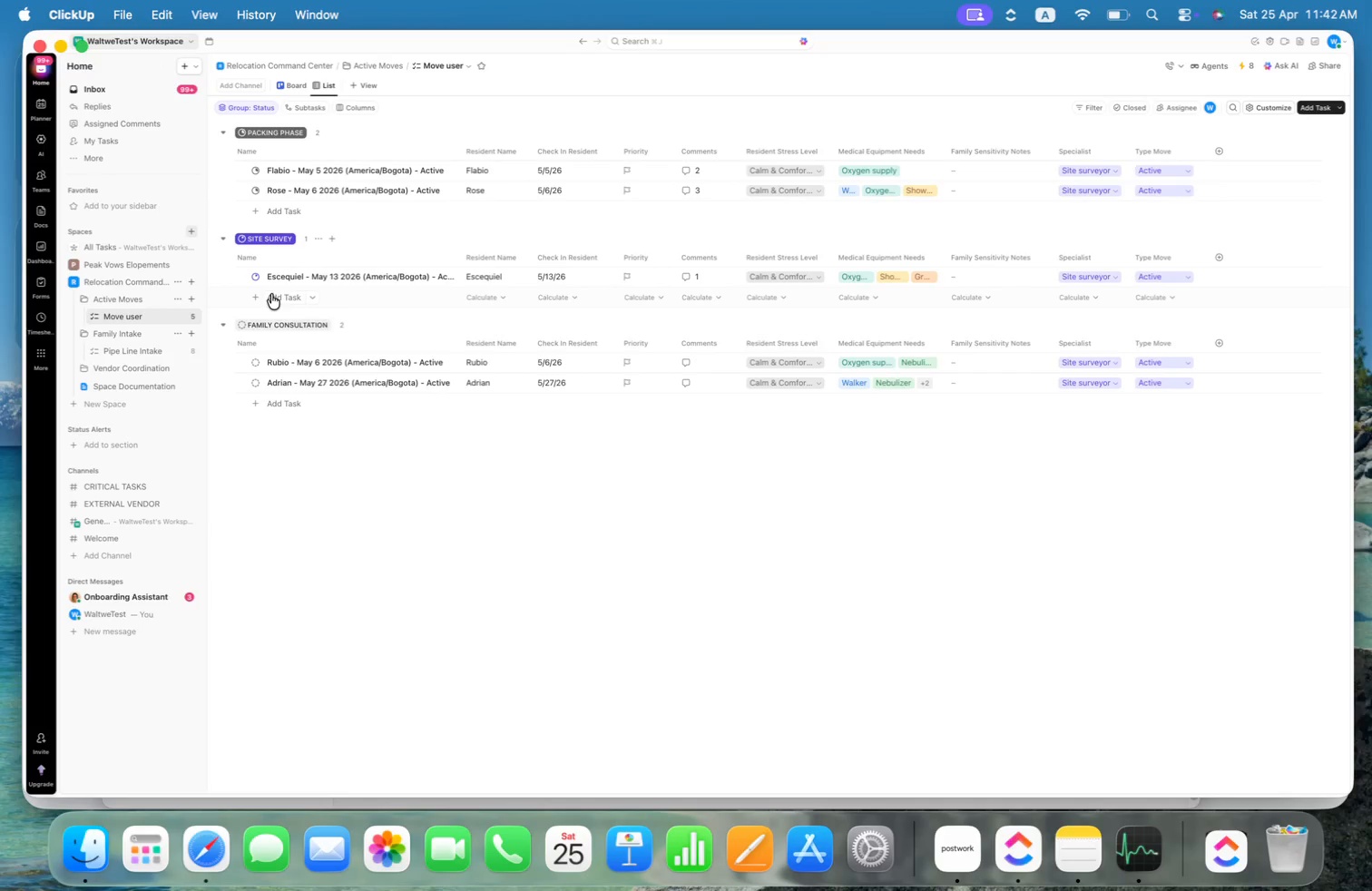 
wait(7.19)
 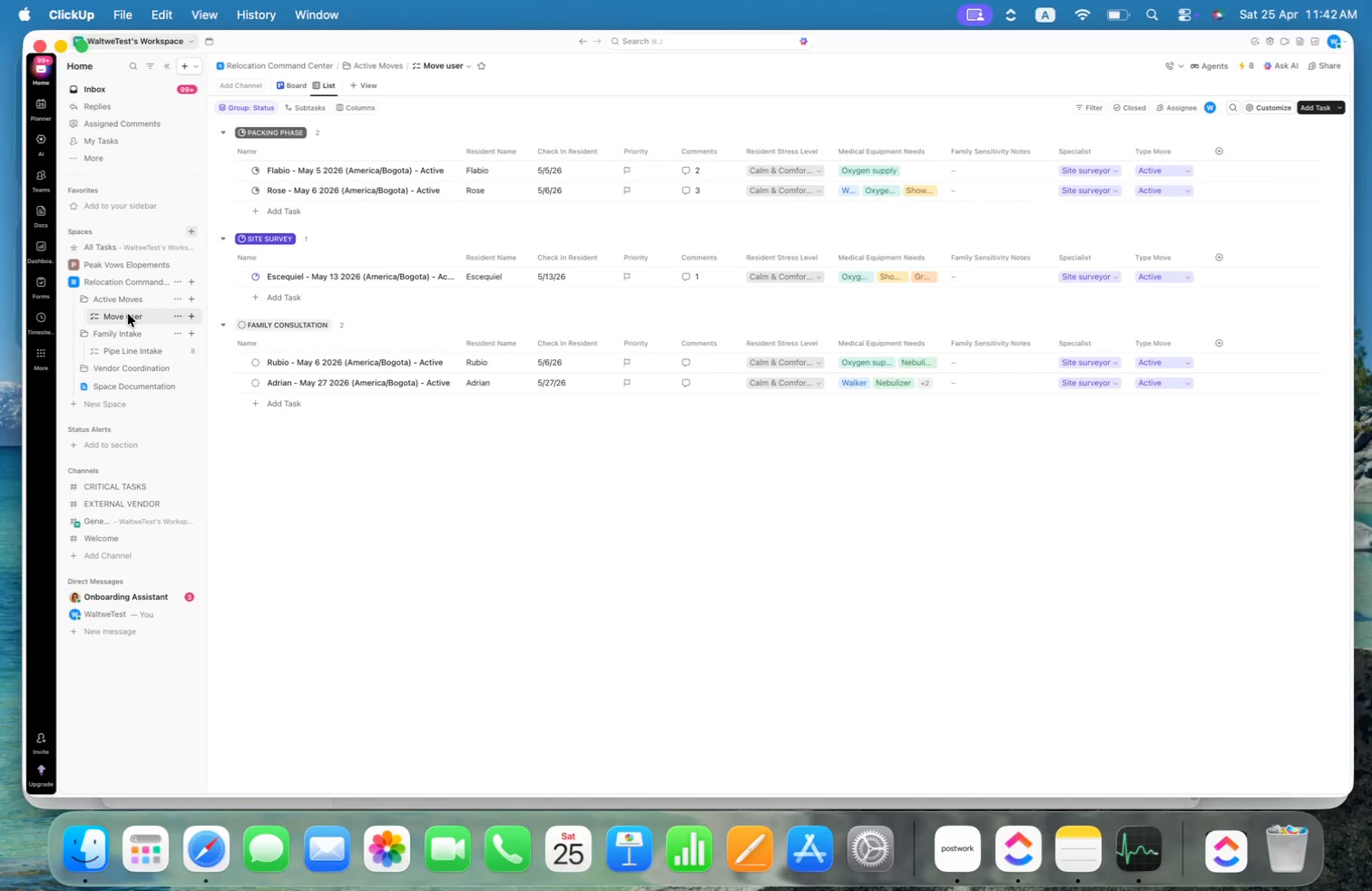 
double_click([227, 197])
 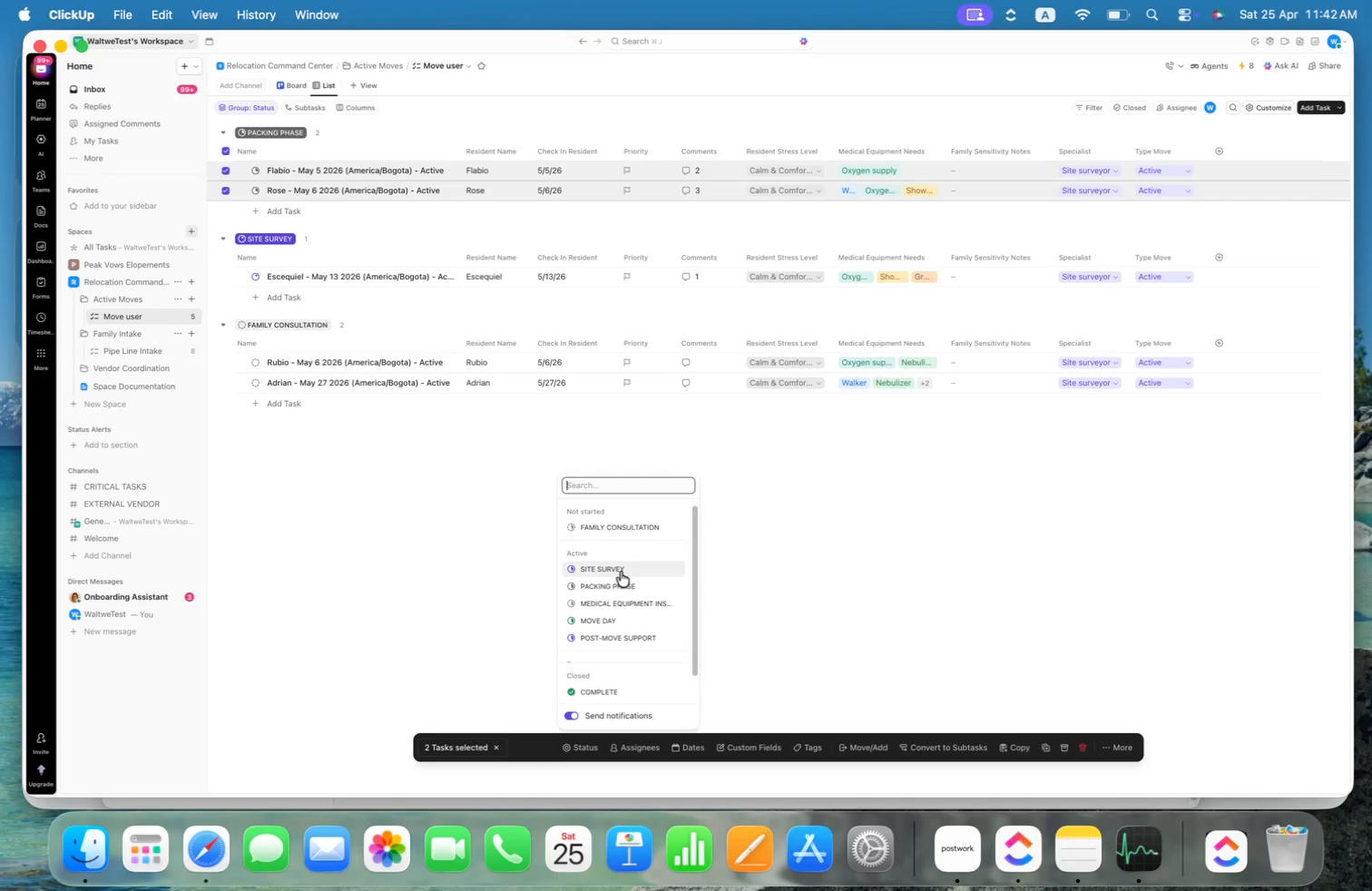 
left_click([621, 572])
 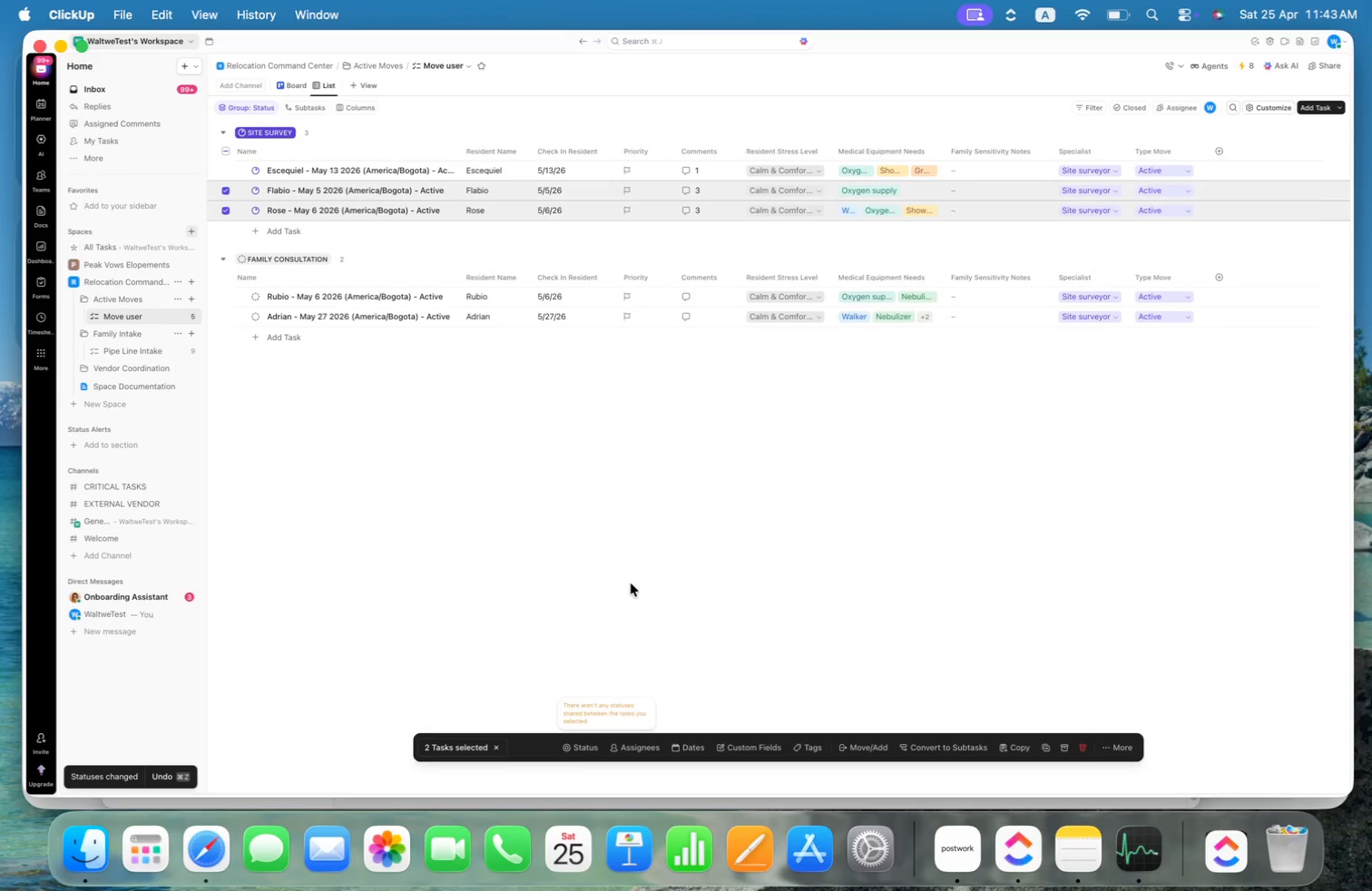 
wait(5.4)
 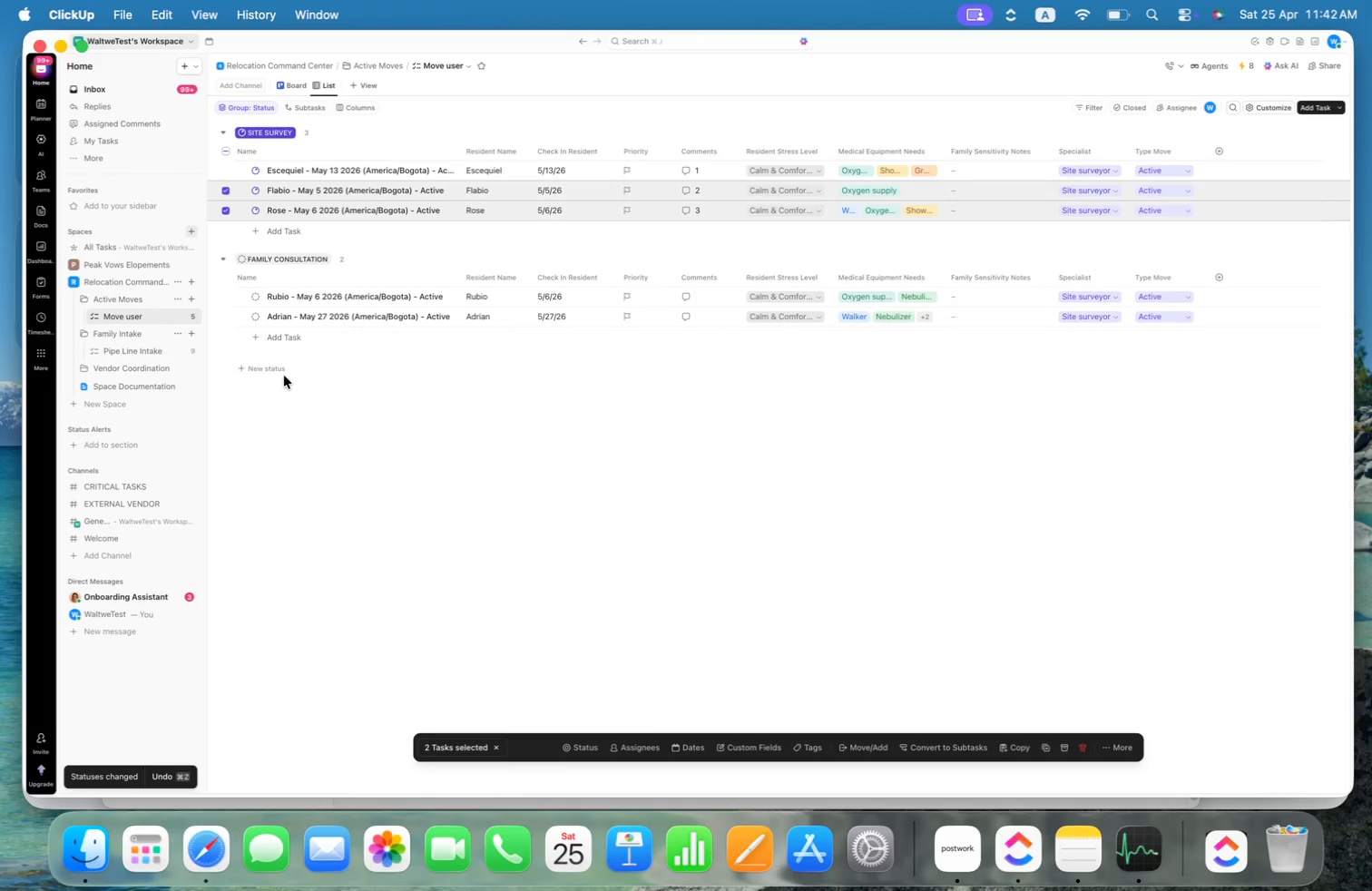 
double_click([584, 750])
 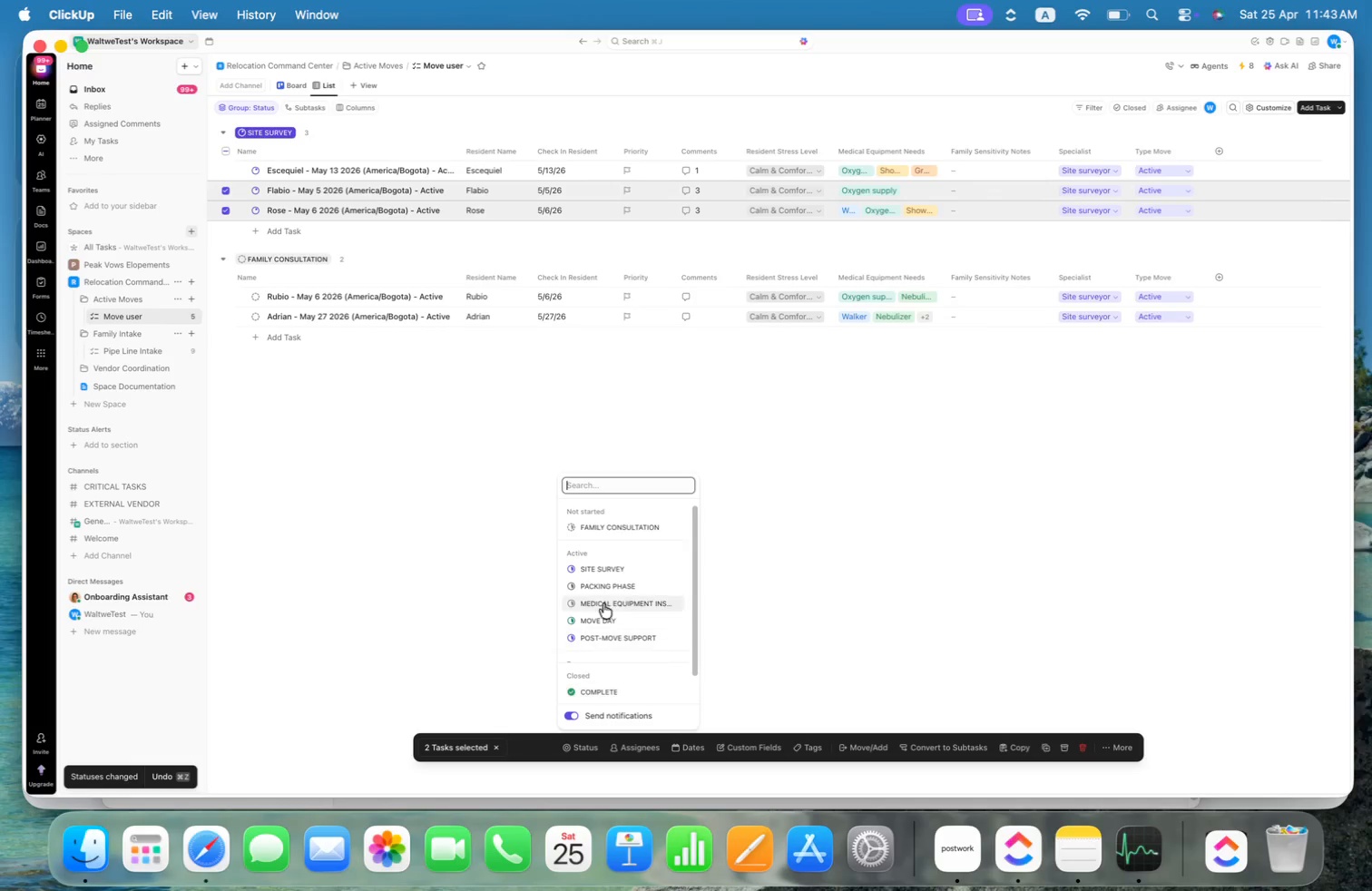 
left_click([604, 585])
 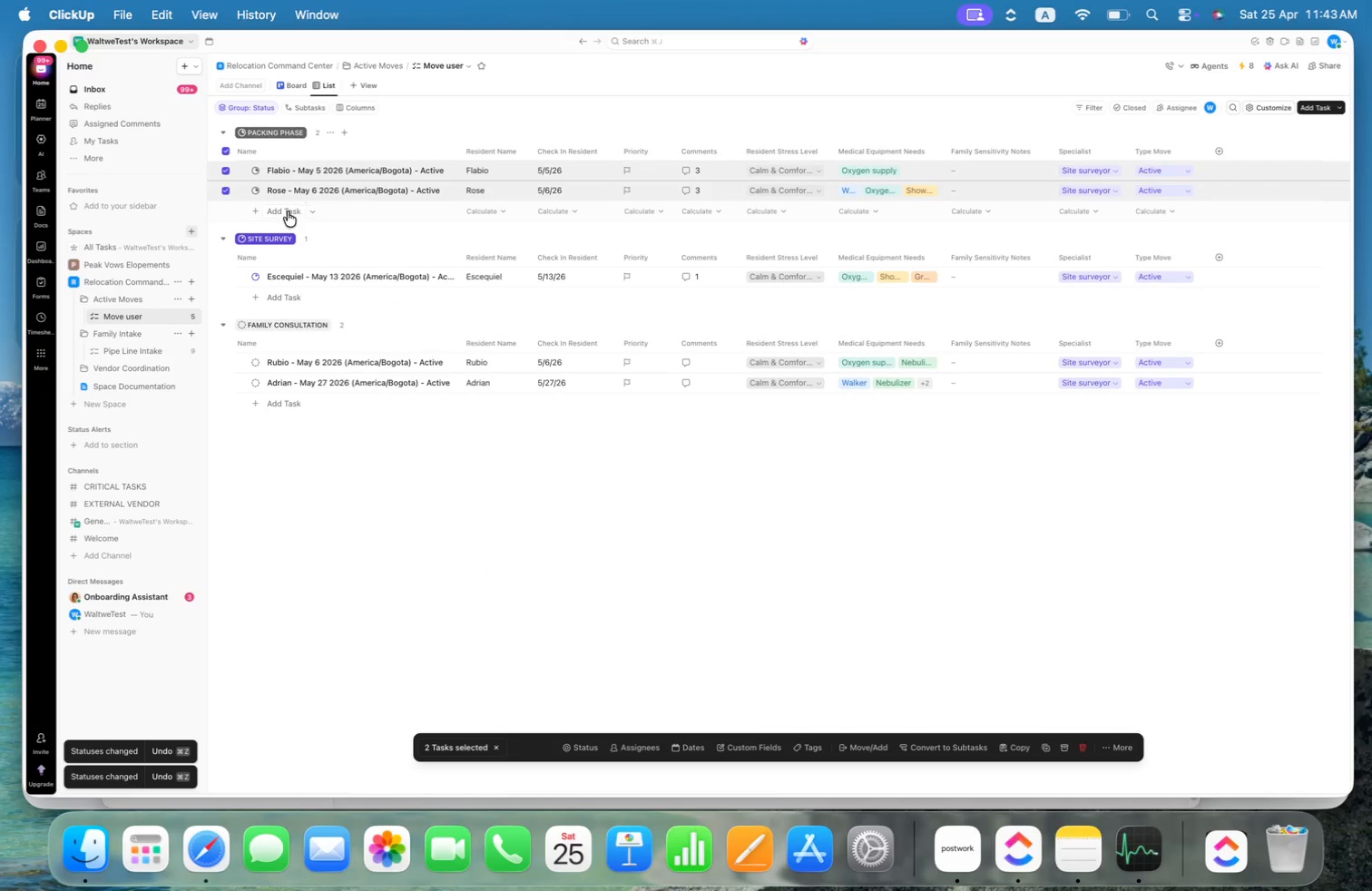 
left_click([226, 149])
 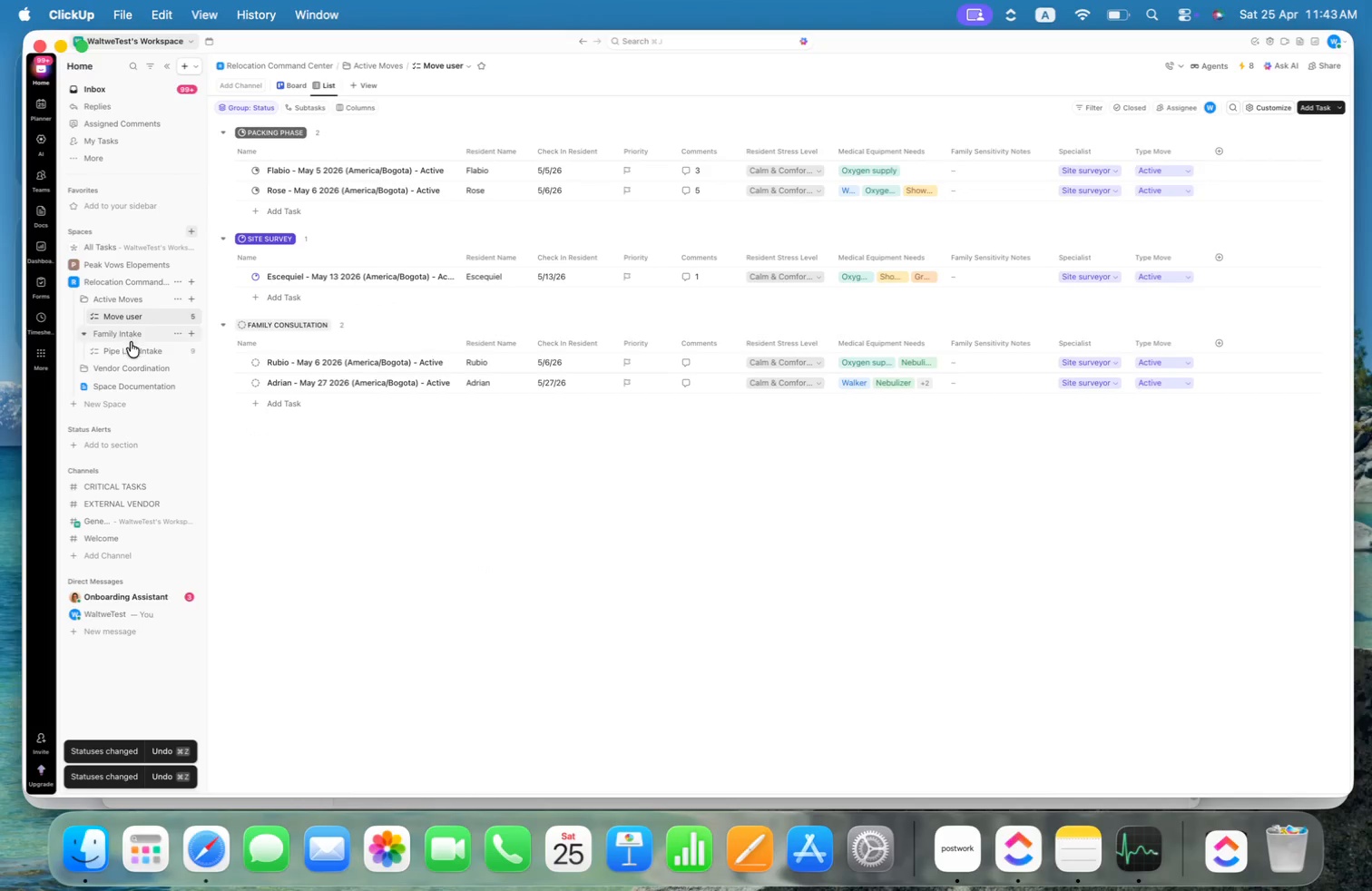 
left_click([131, 345])
 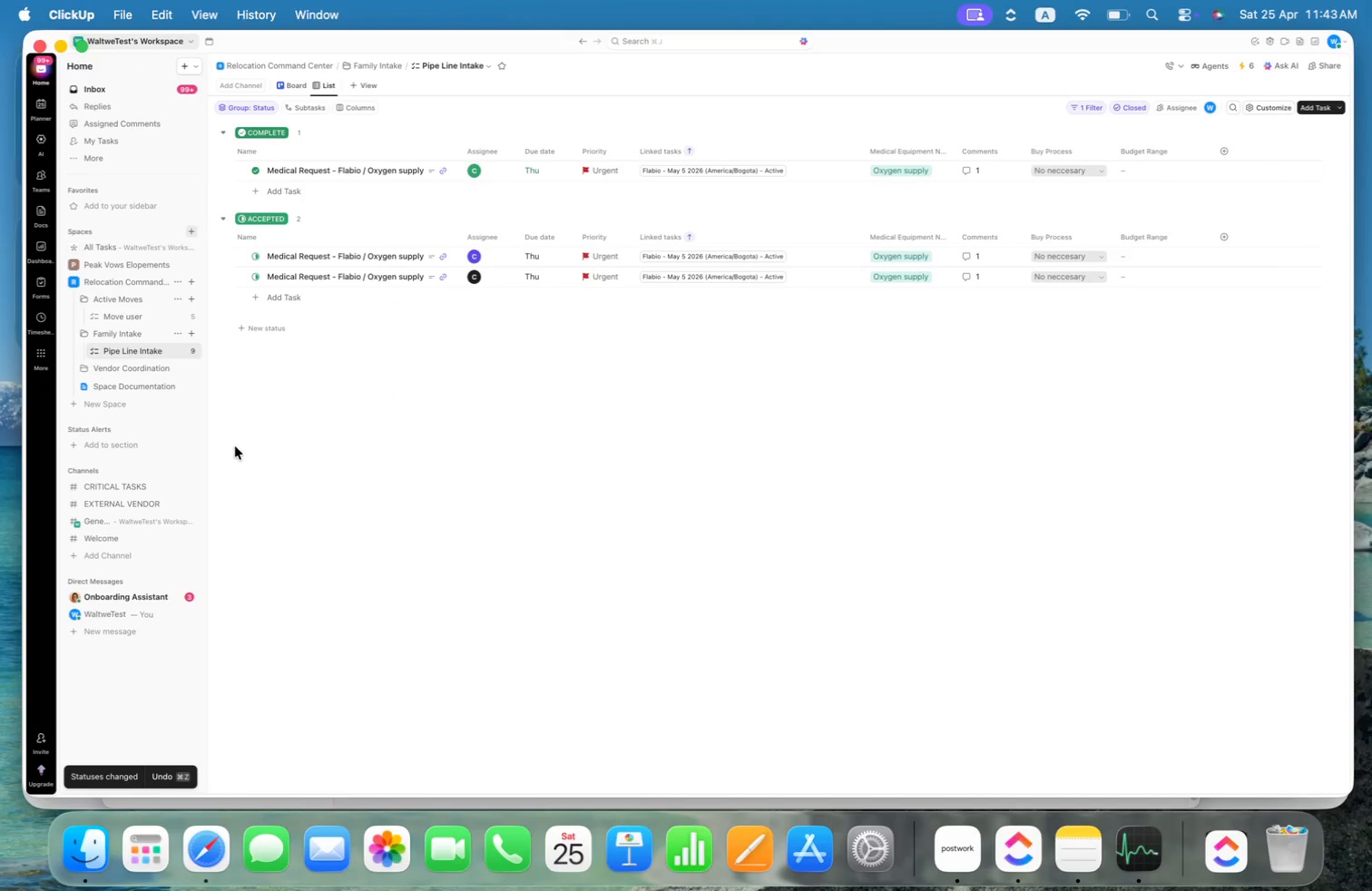 
left_click([174, 352])
 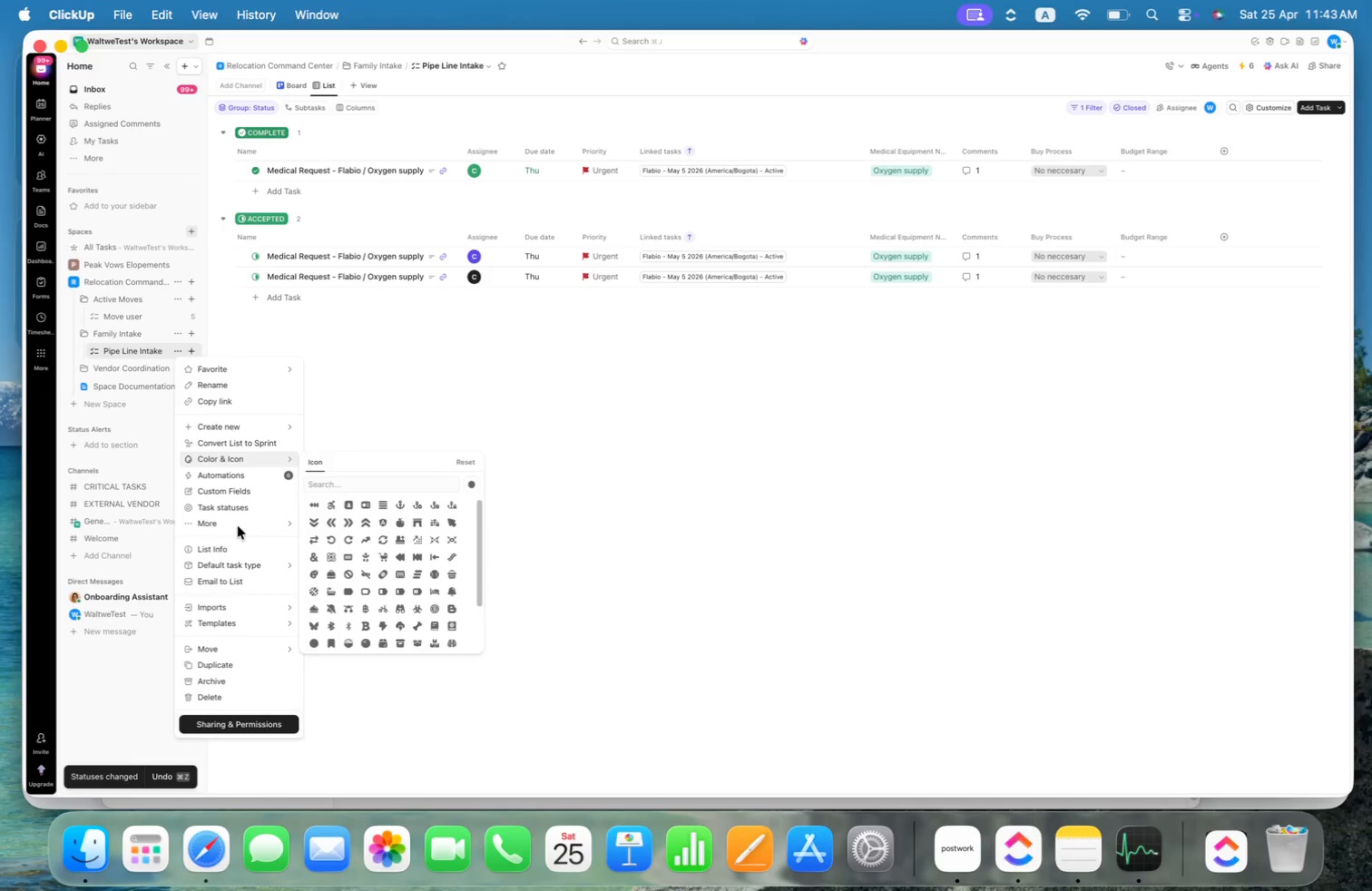 
left_click([238, 471])
 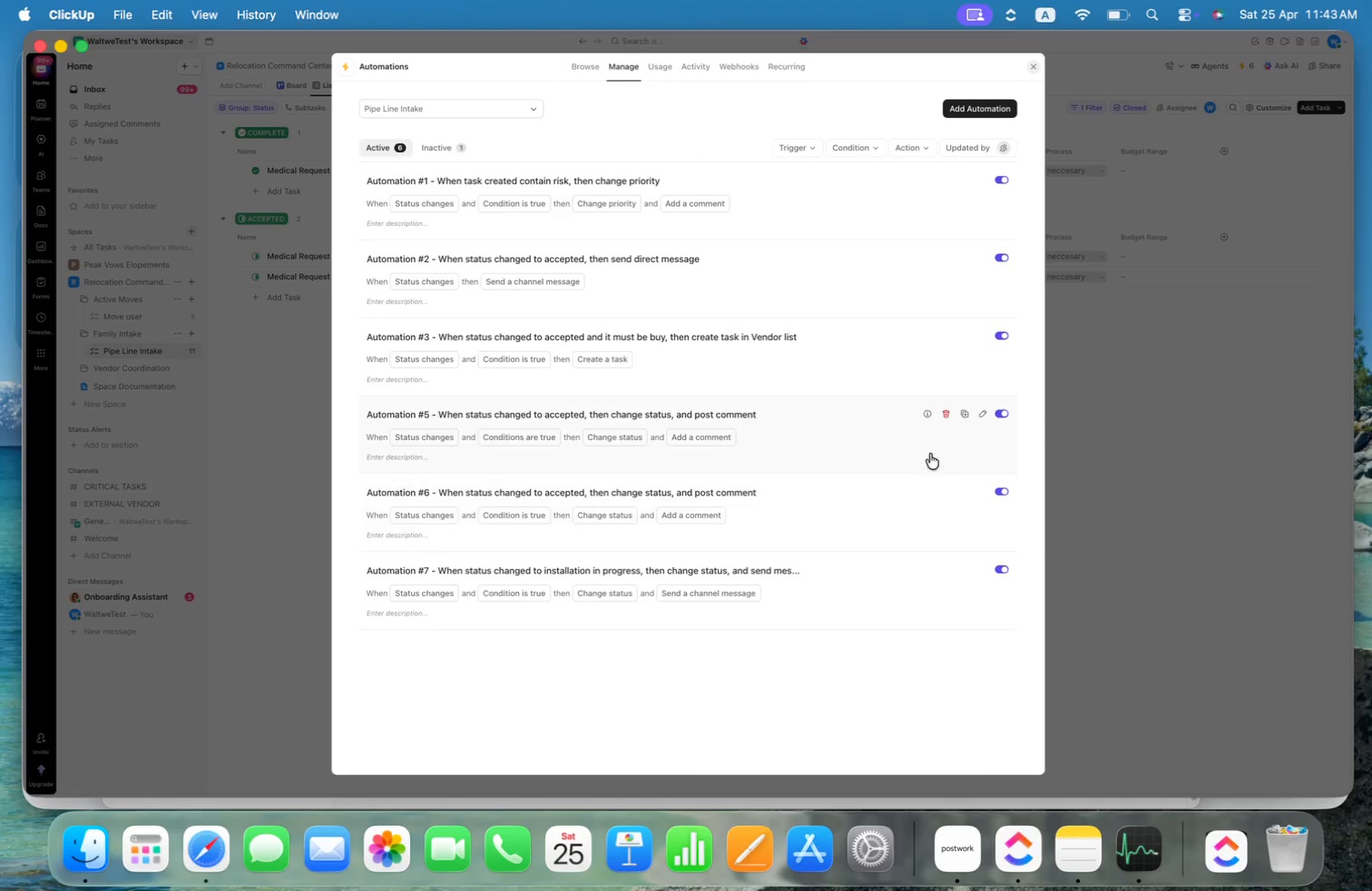 
left_click([1281, 420])
 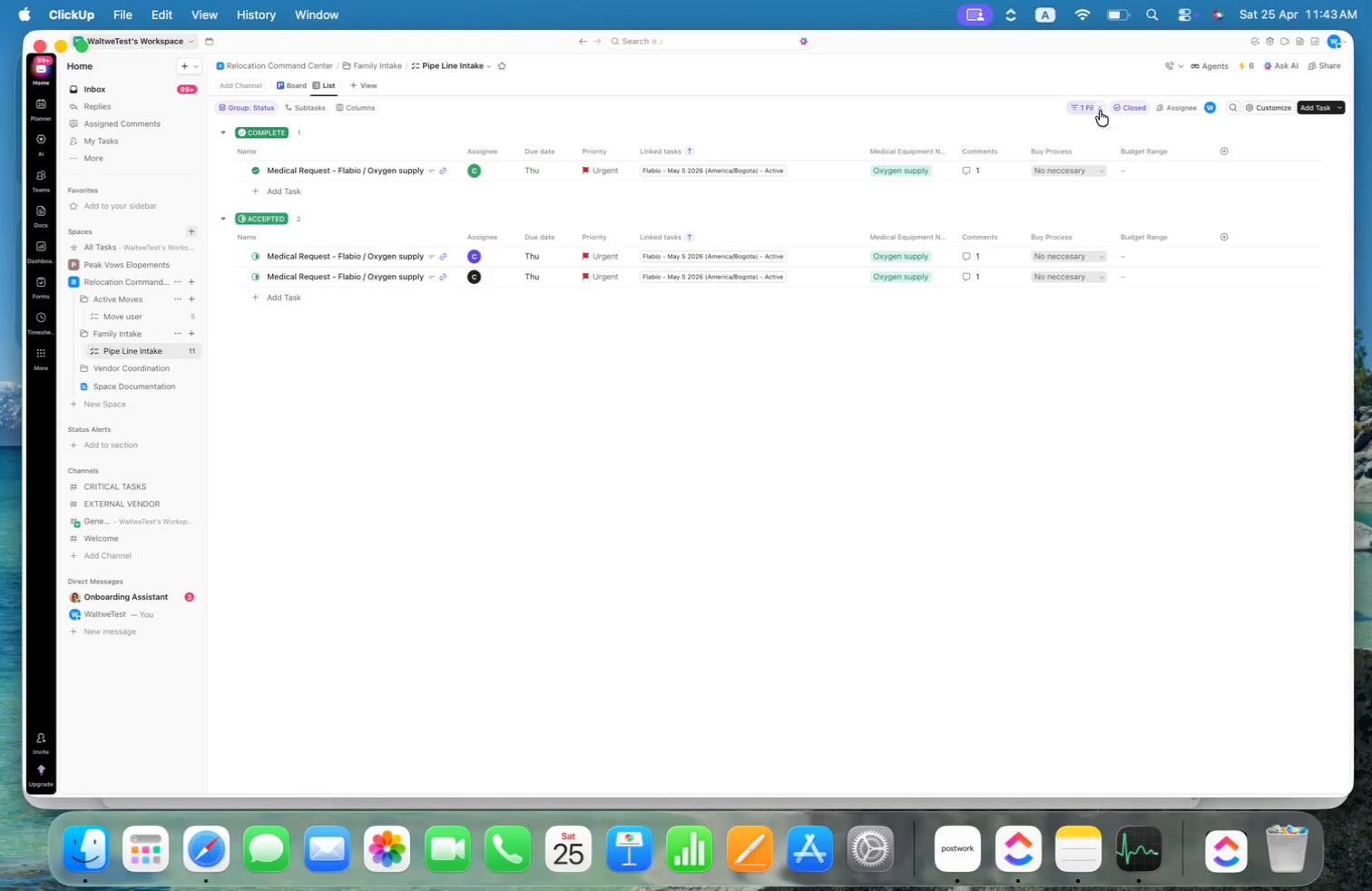 
left_click([1099, 105])
 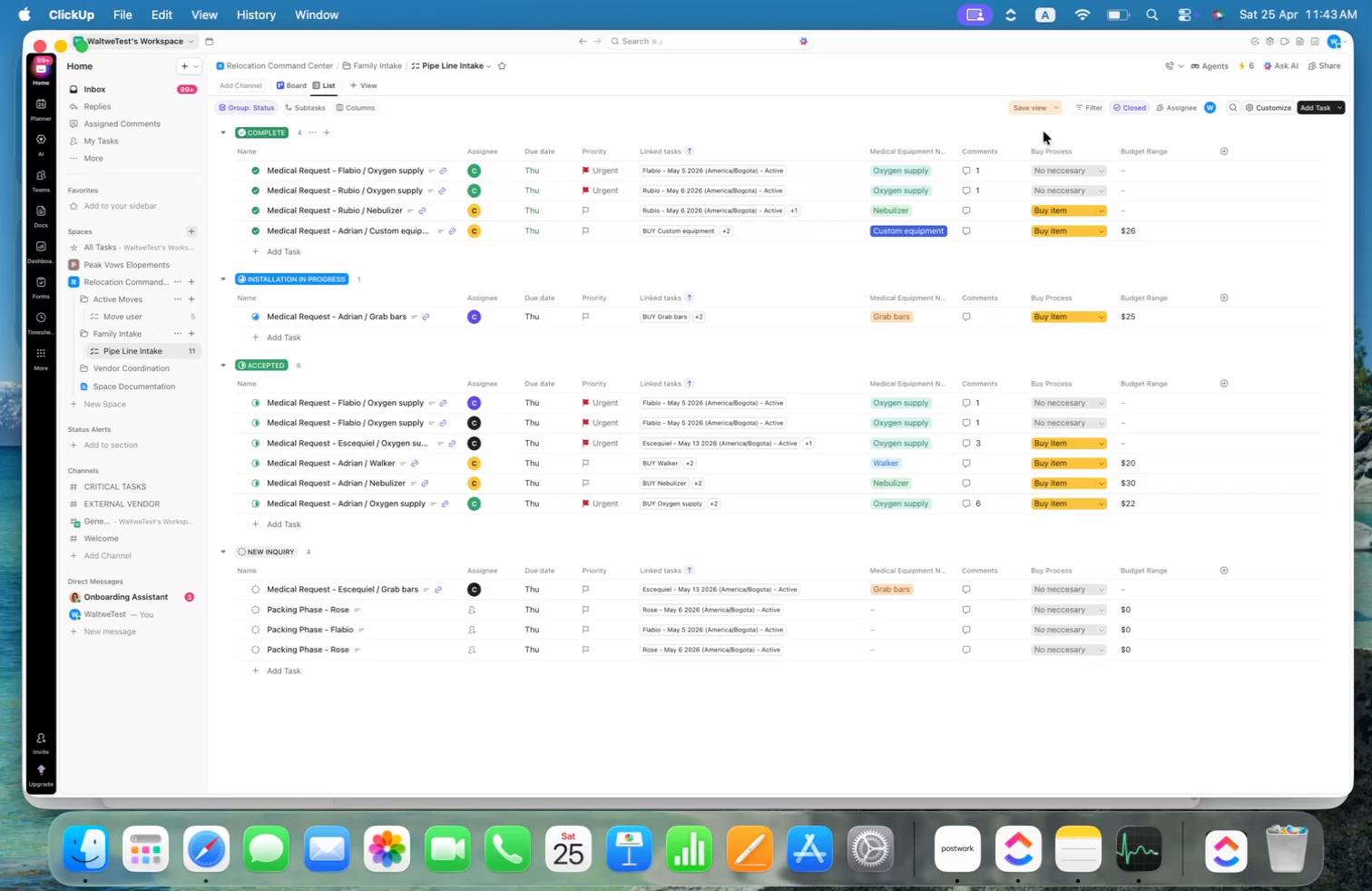 
left_click([1033, 103])
 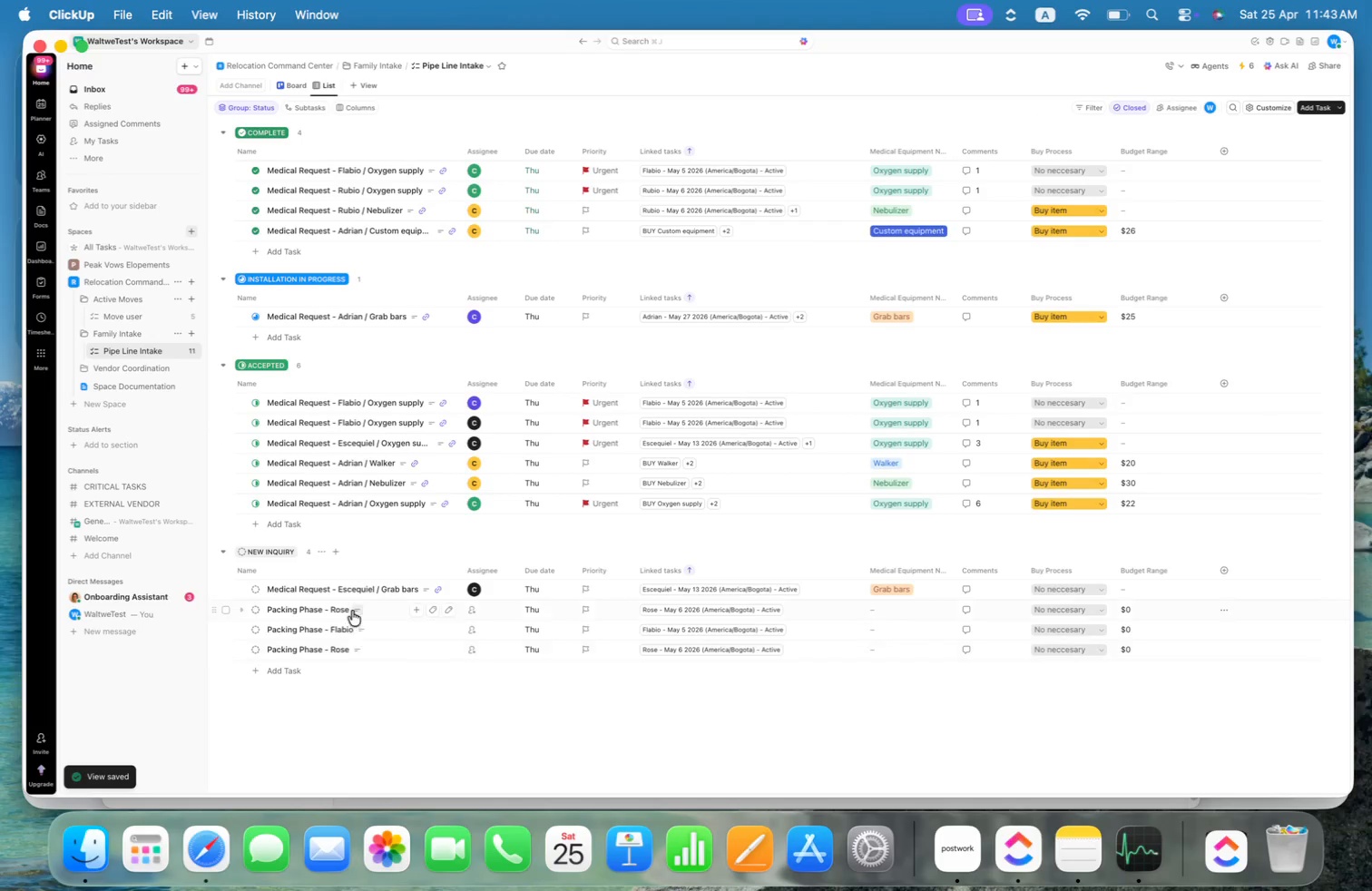 
mouse_move([254, 668])
 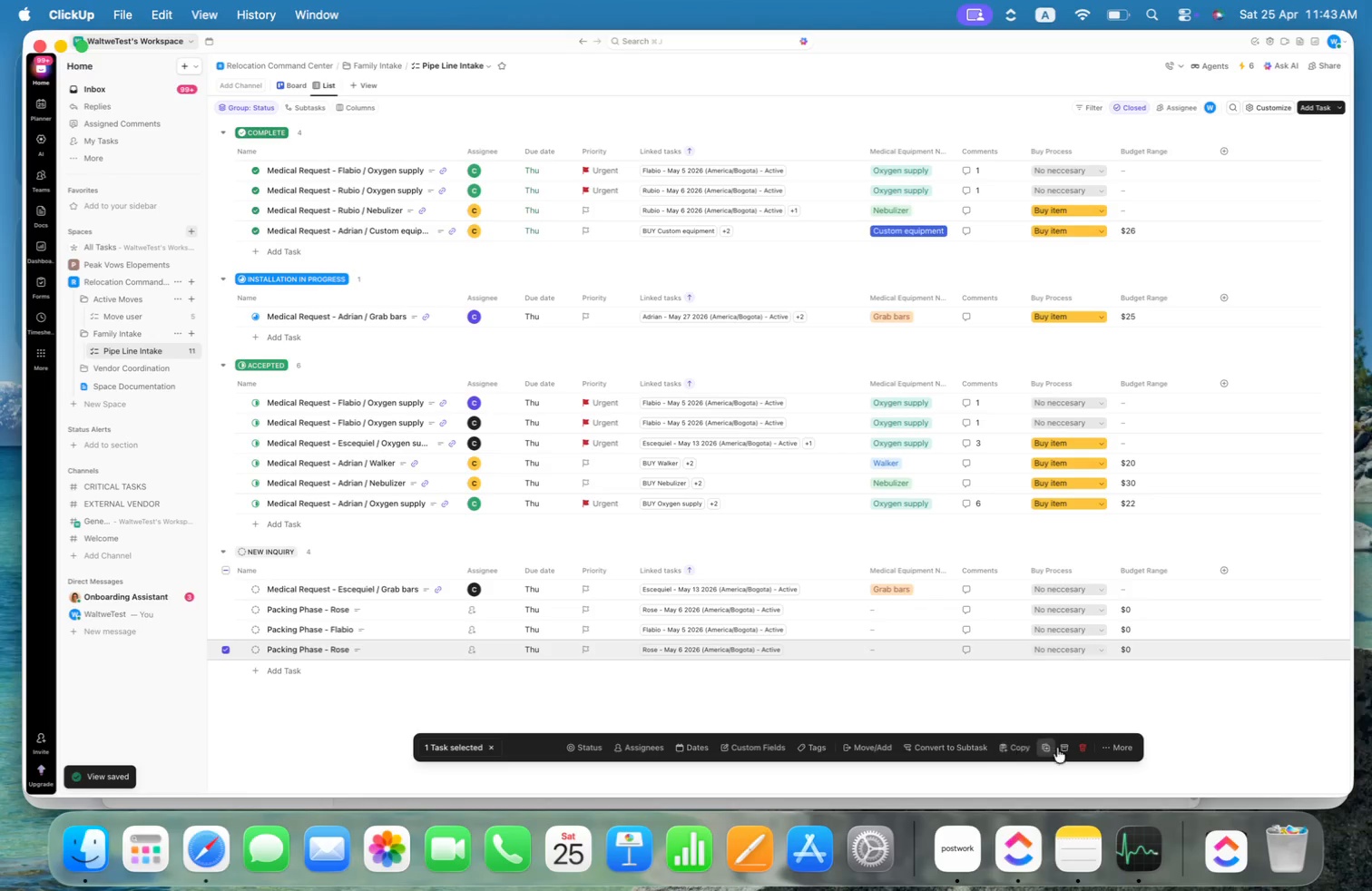 
left_click([1078, 750])
 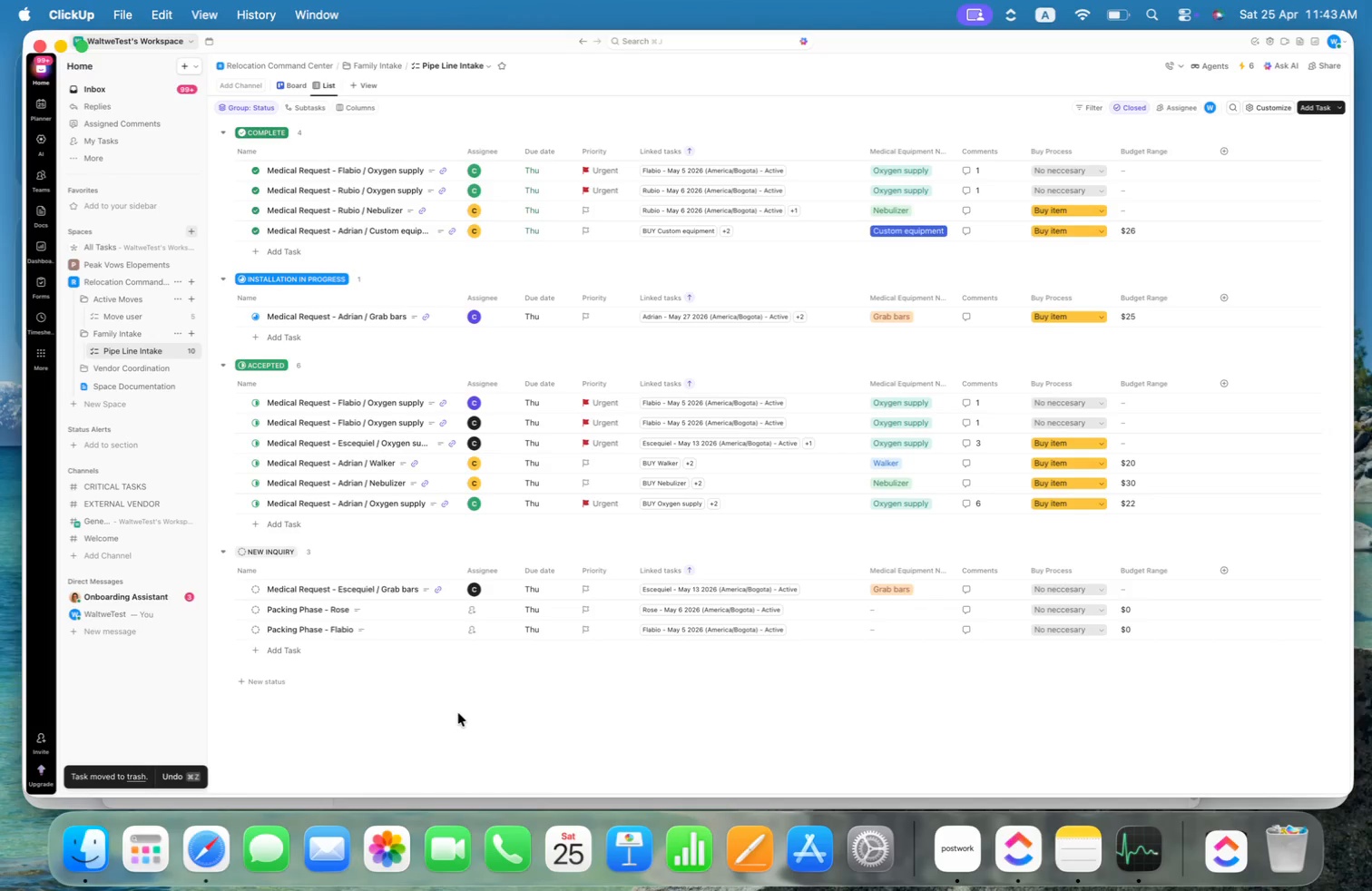 
wait(9.32)
 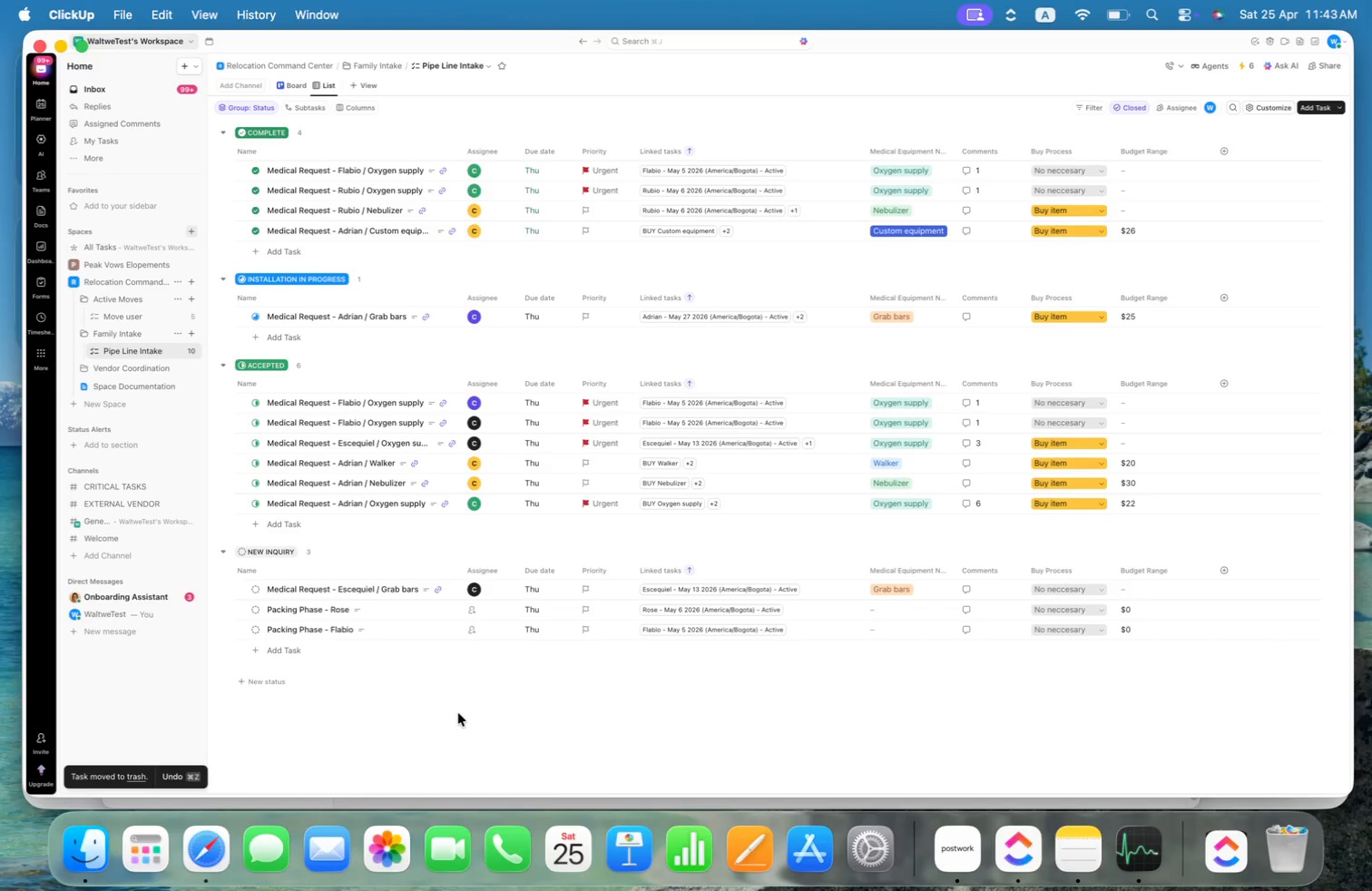 
left_click([479, 607])
 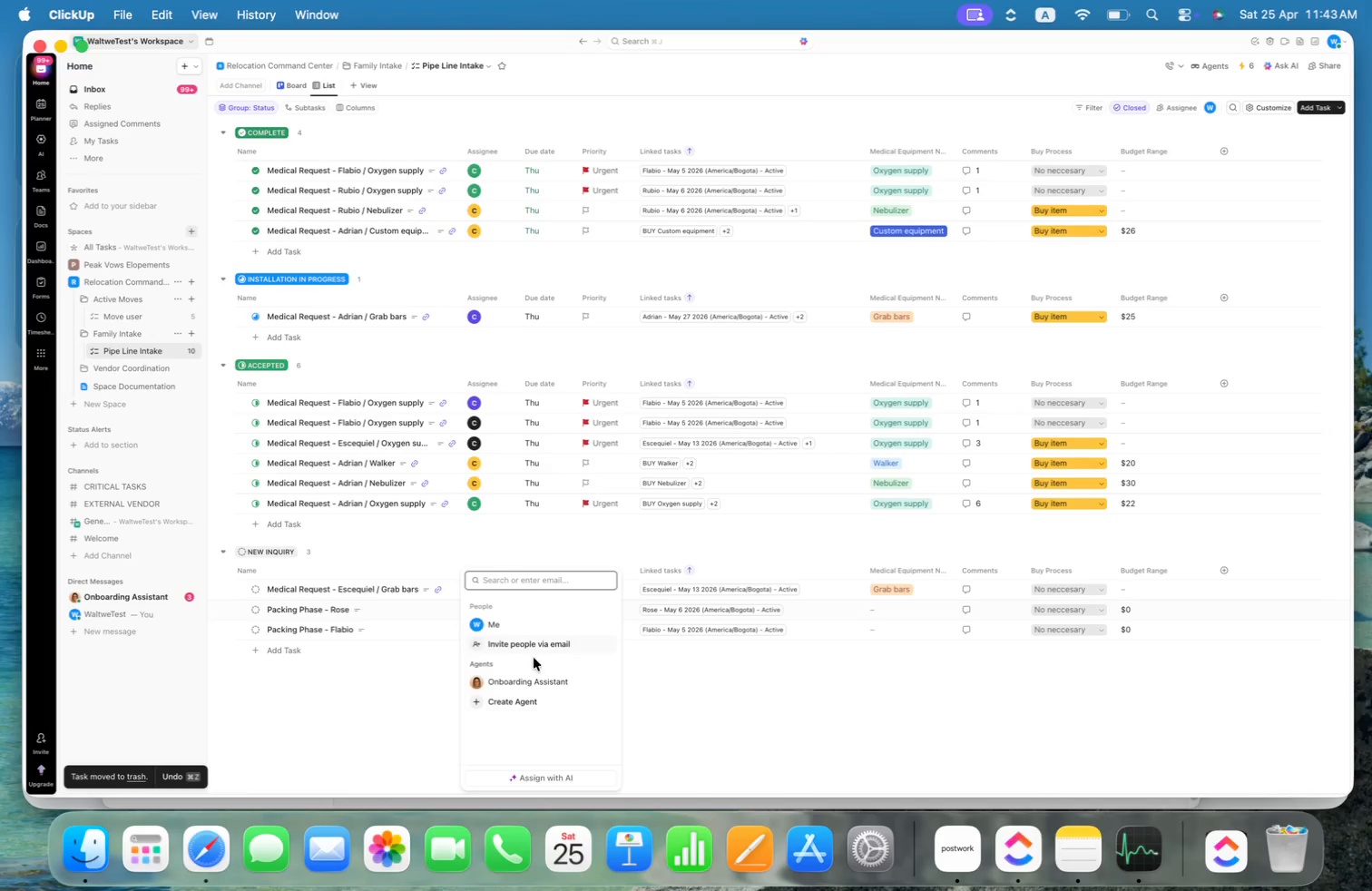 
left_click([533, 642])
 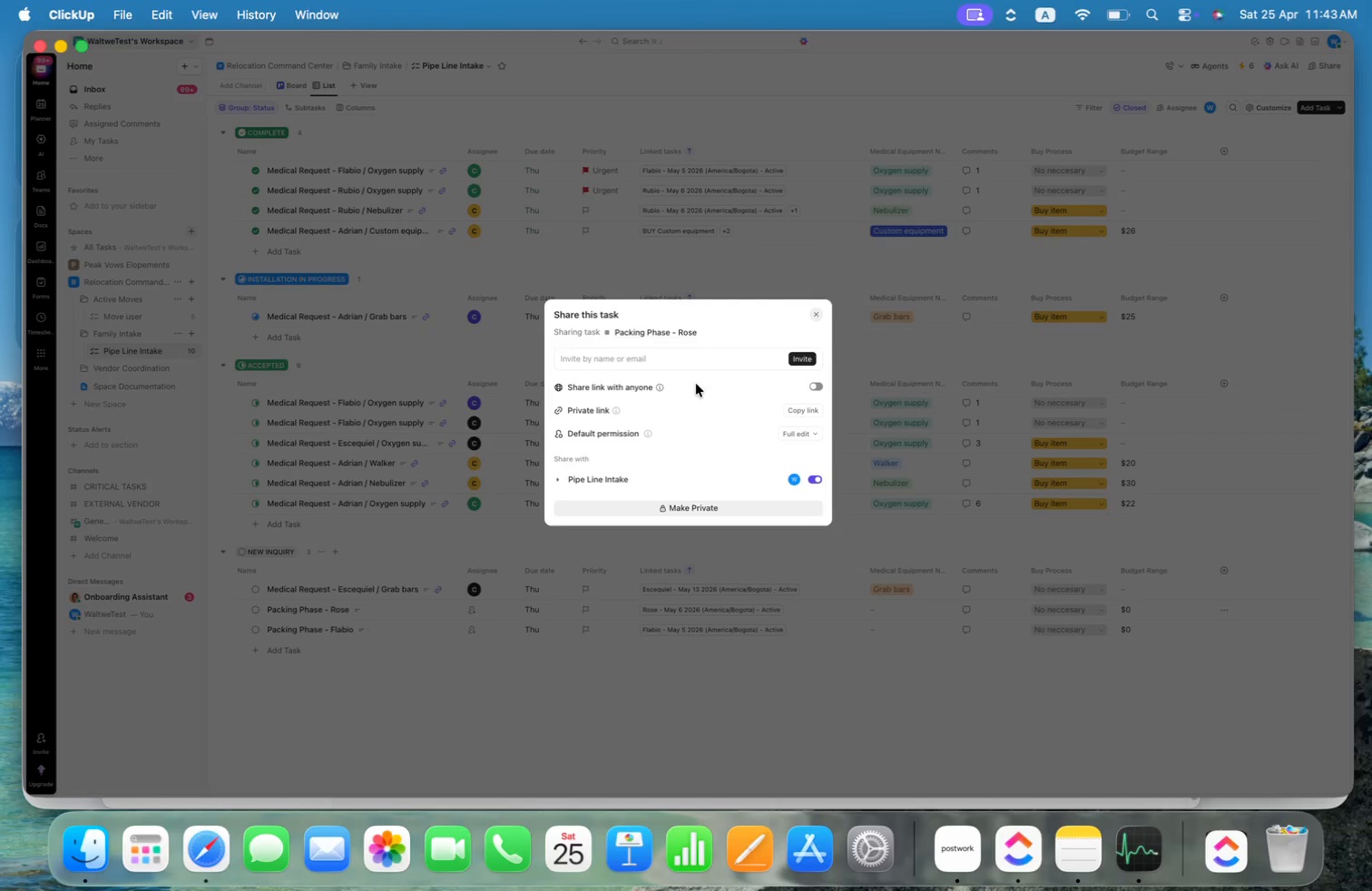 
left_click([686, 357])
 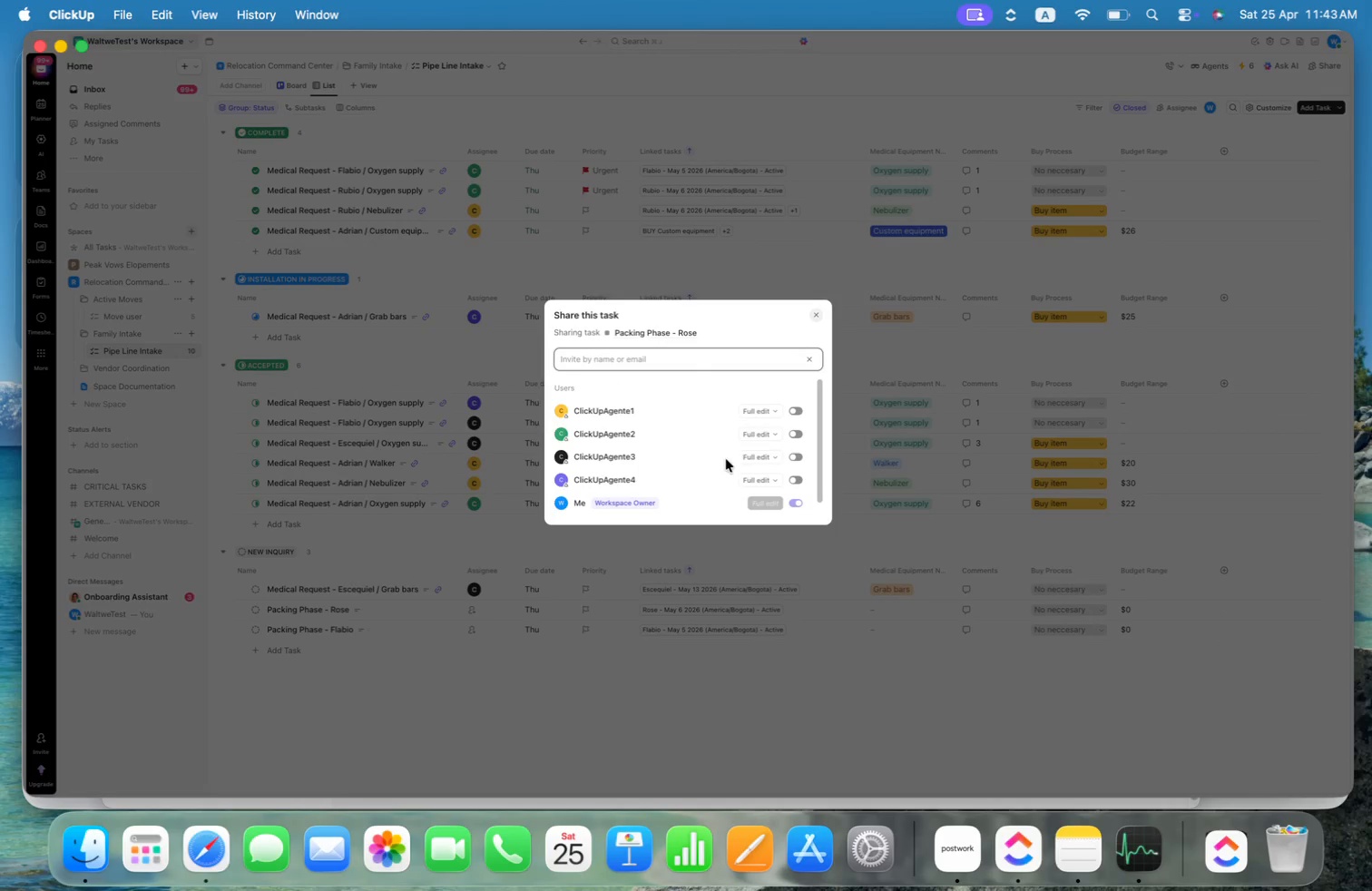 
left_click([756, 458])
 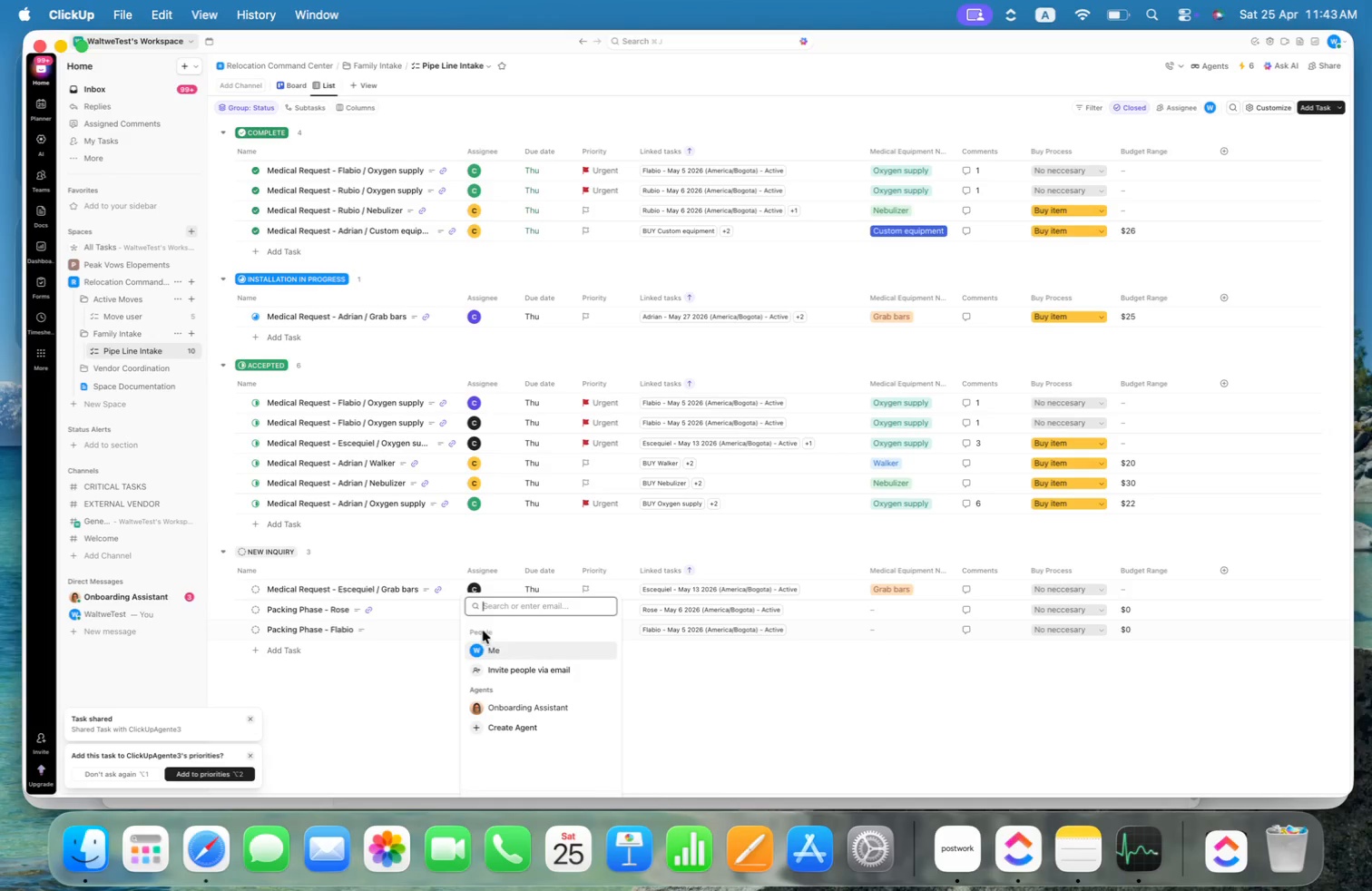 
left_click([524, 641])
 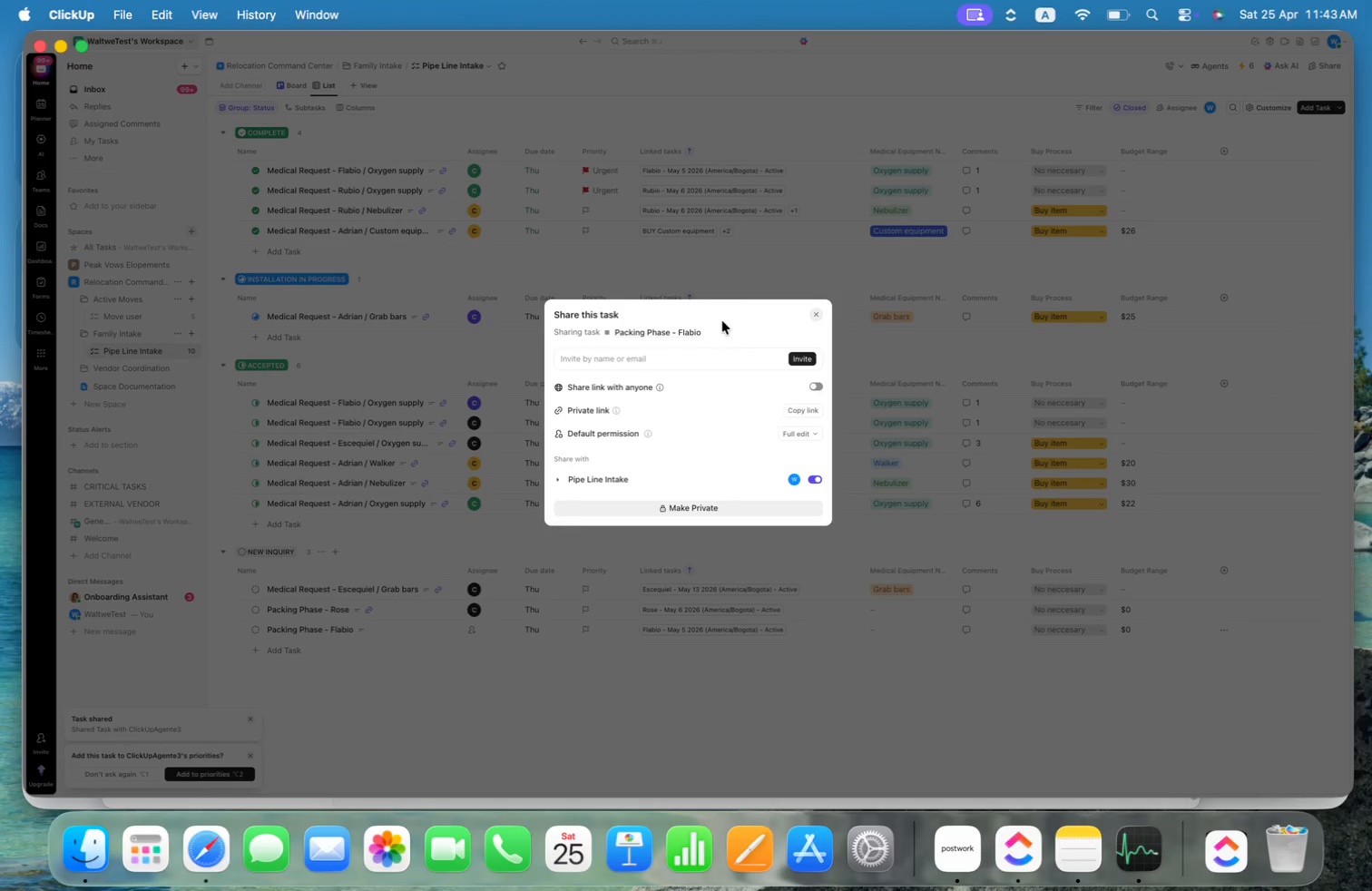 
left_click([712, 356])
 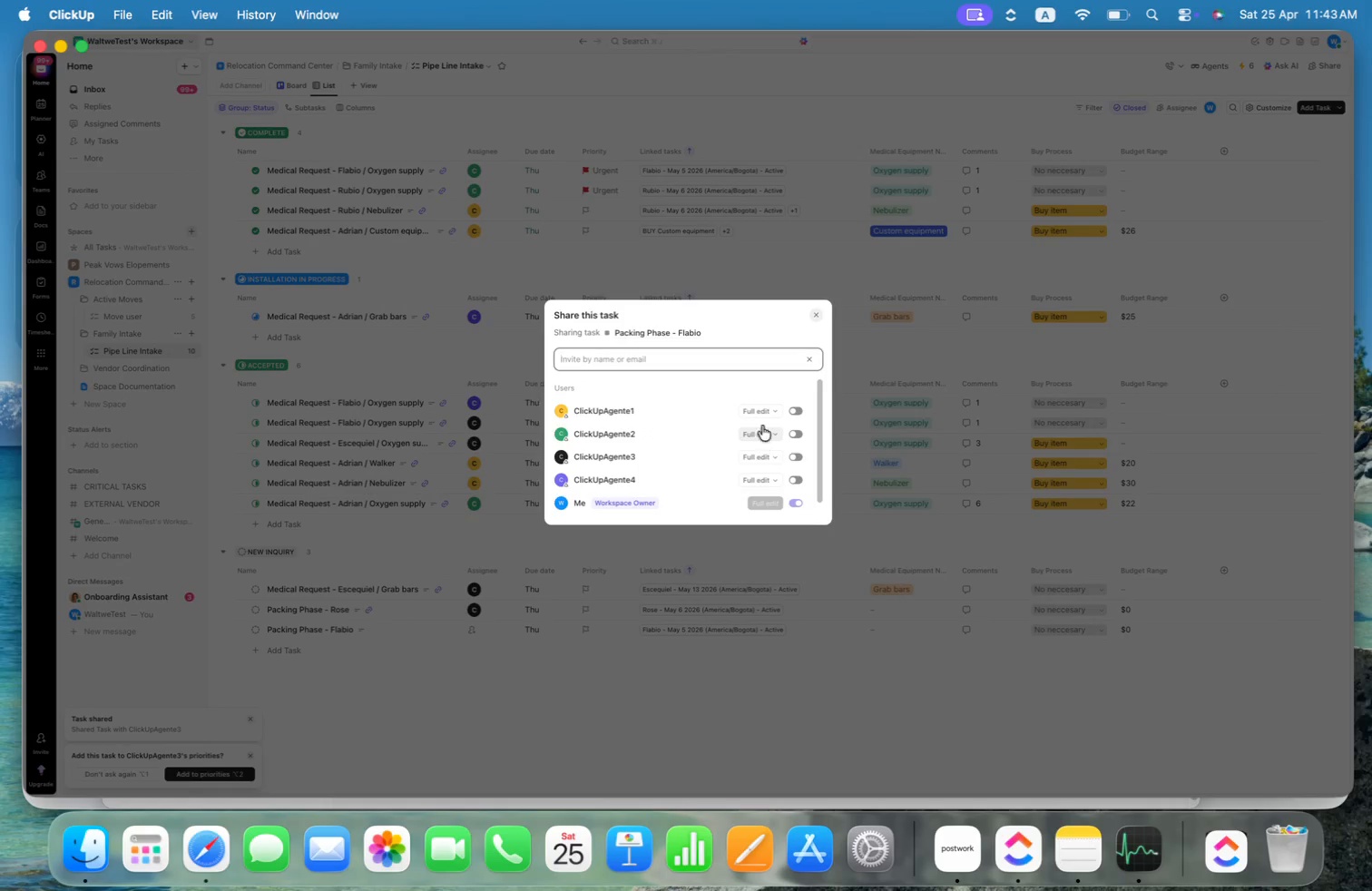 
left_click([760, 414])
 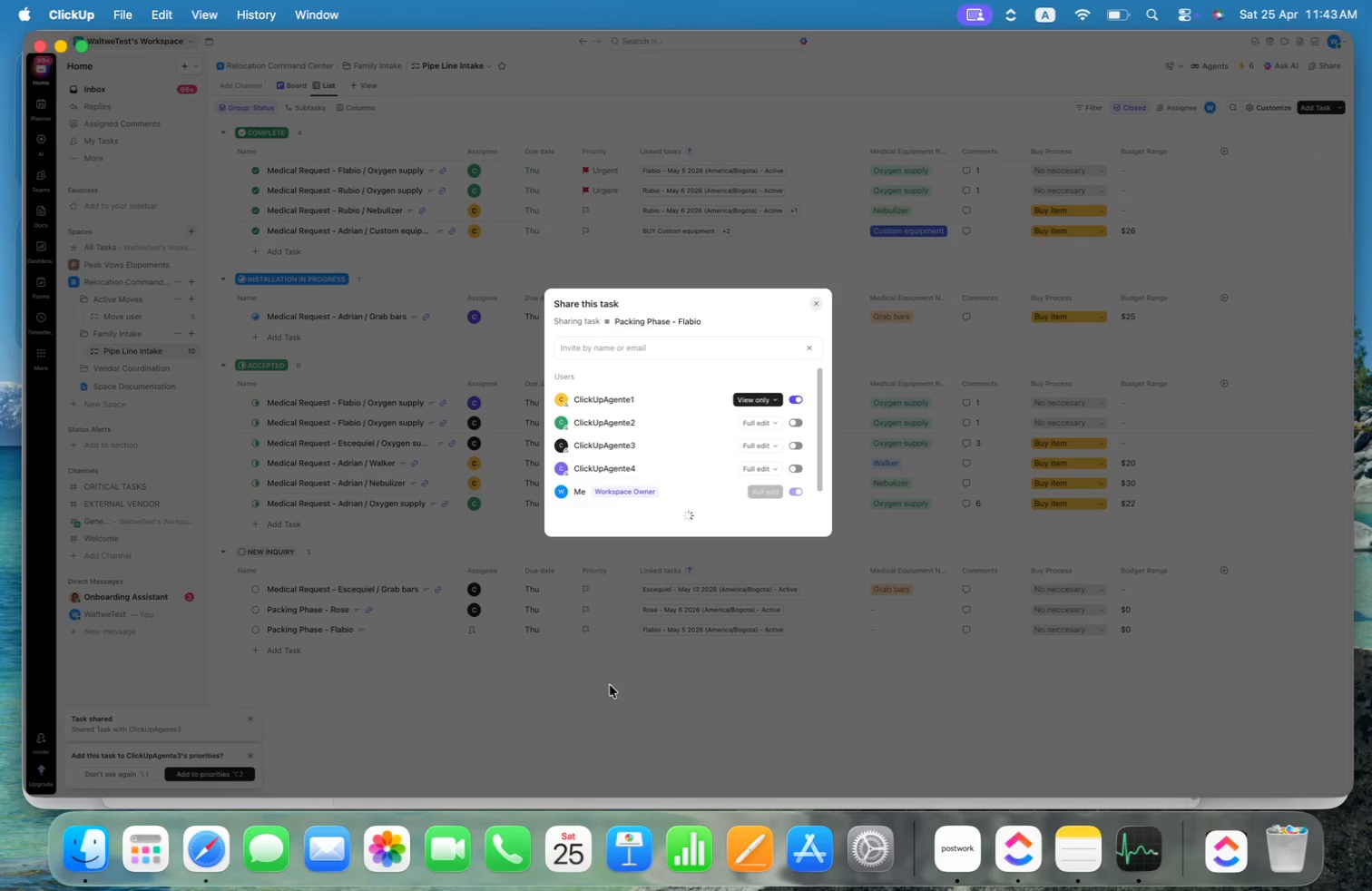 
left_click([610, 702])
 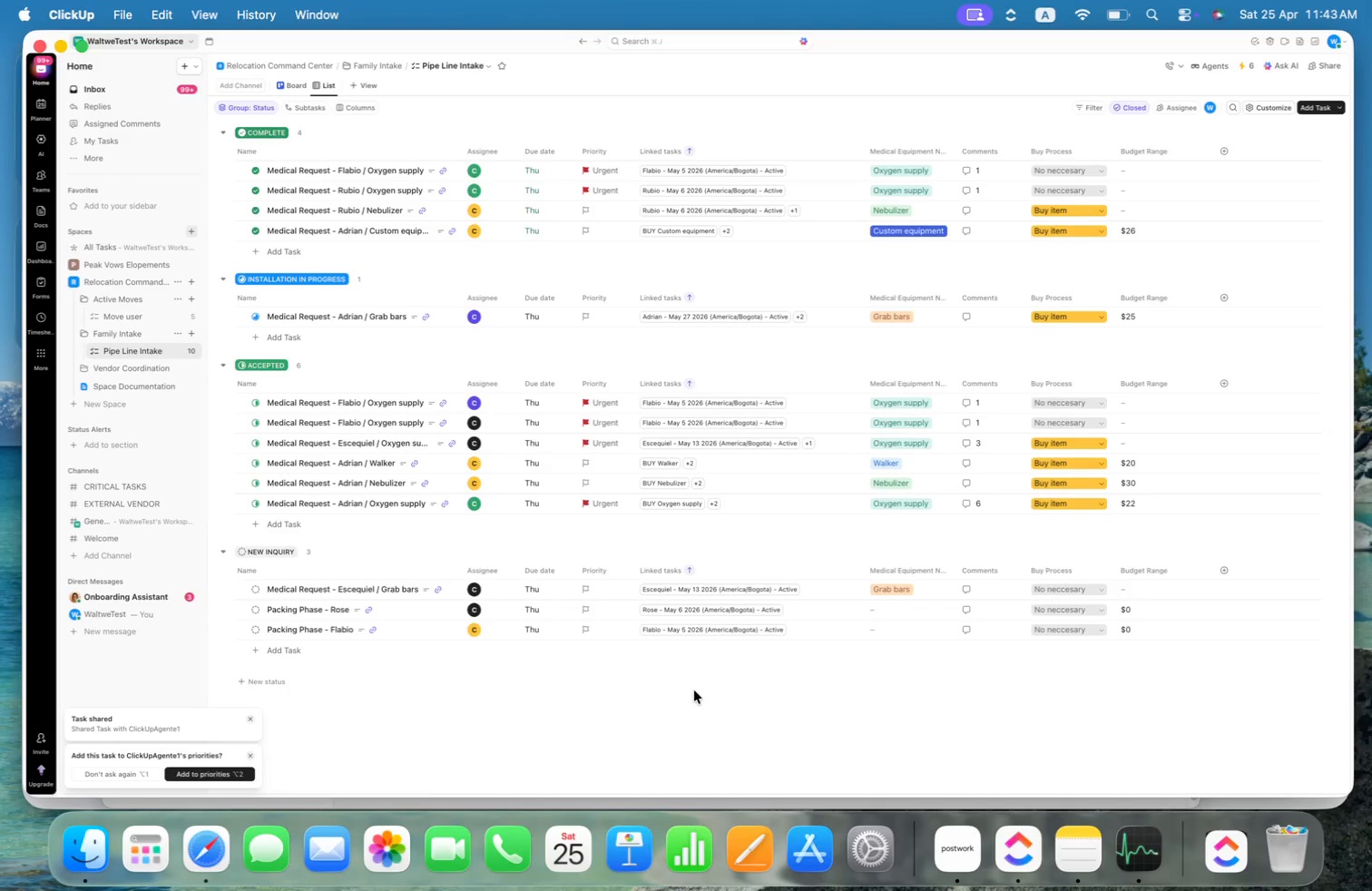 
wait(10.95)
 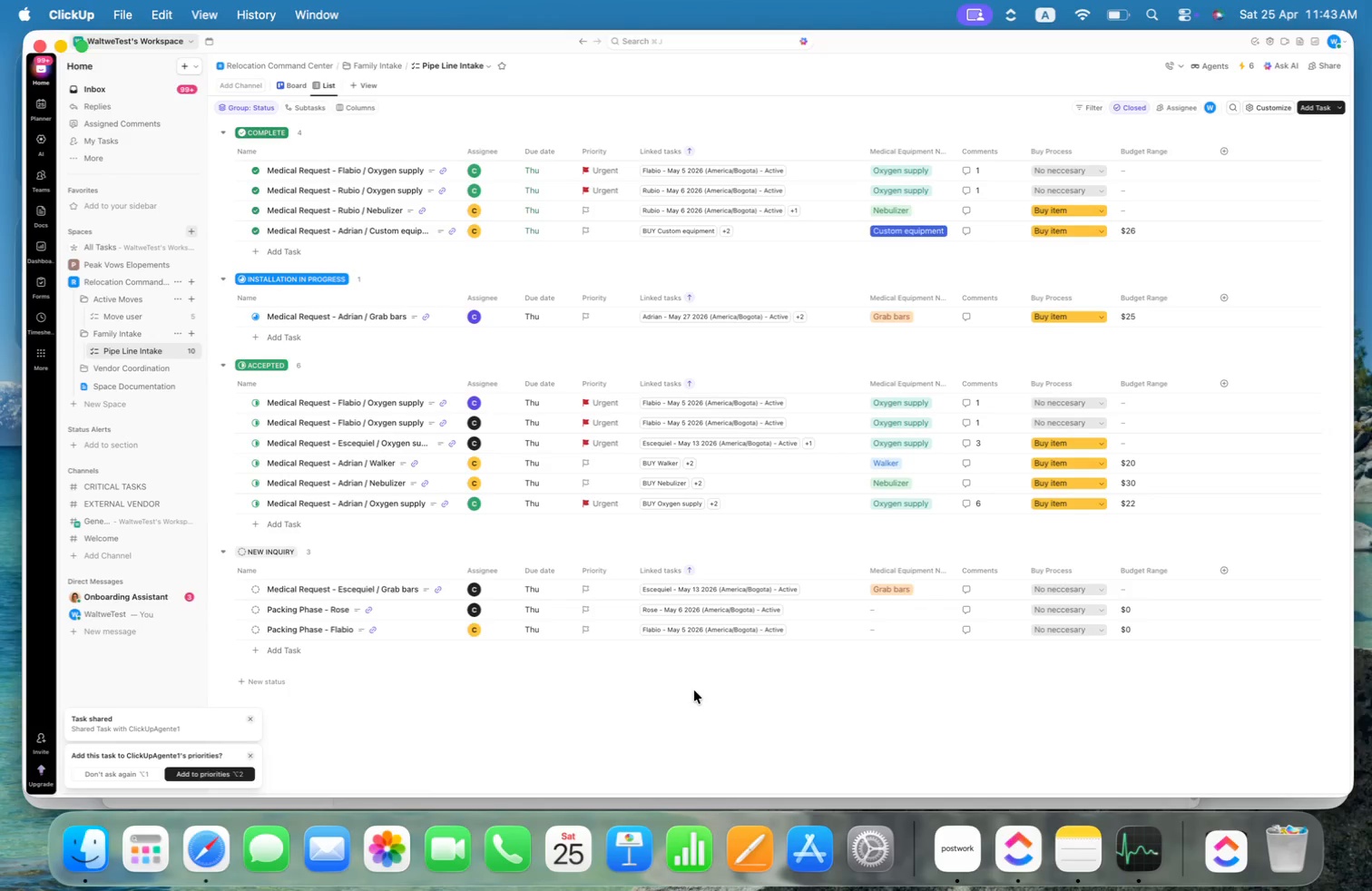 
left_click([255, 611])
 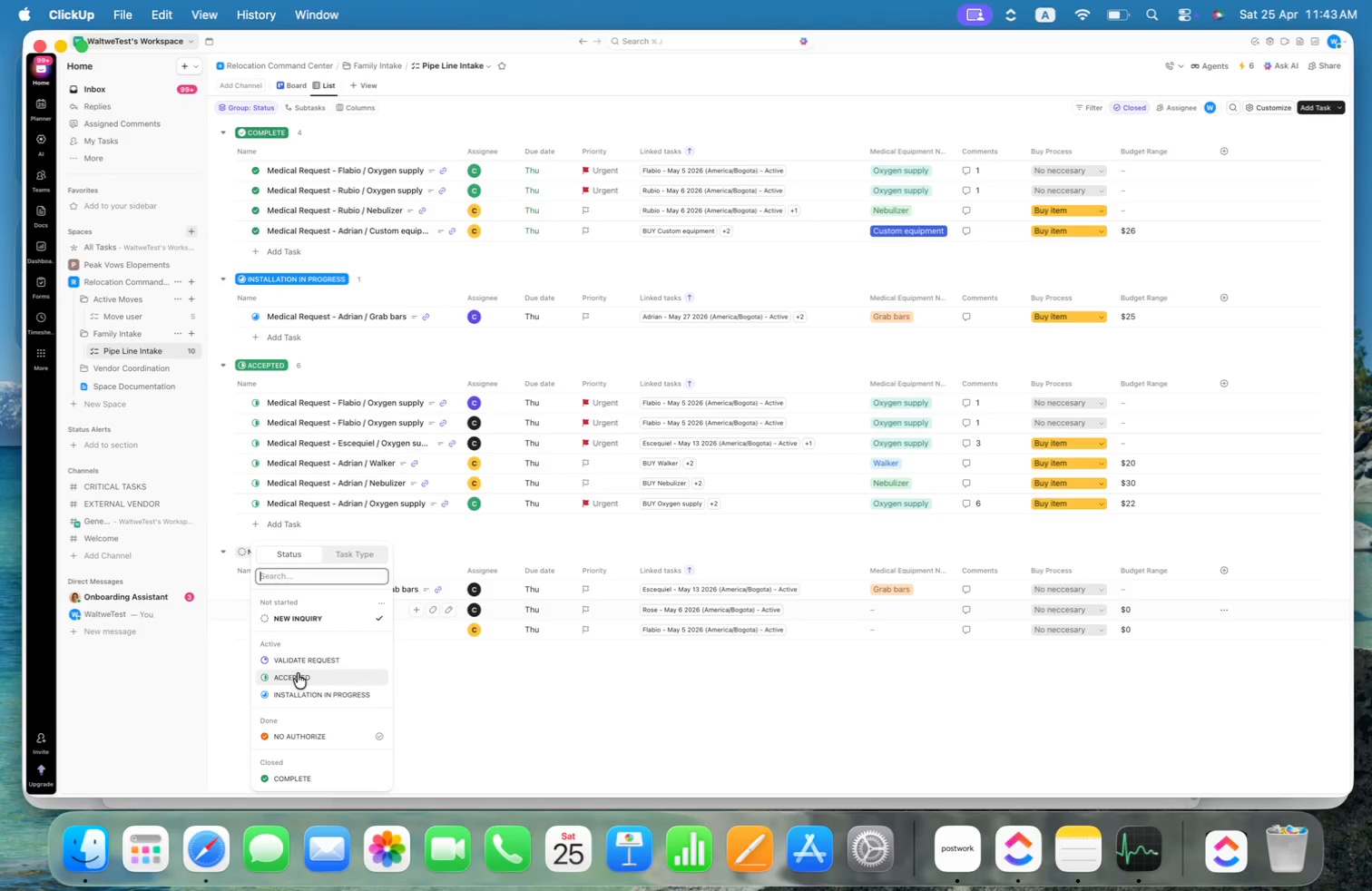 
left_click([303, 661])
 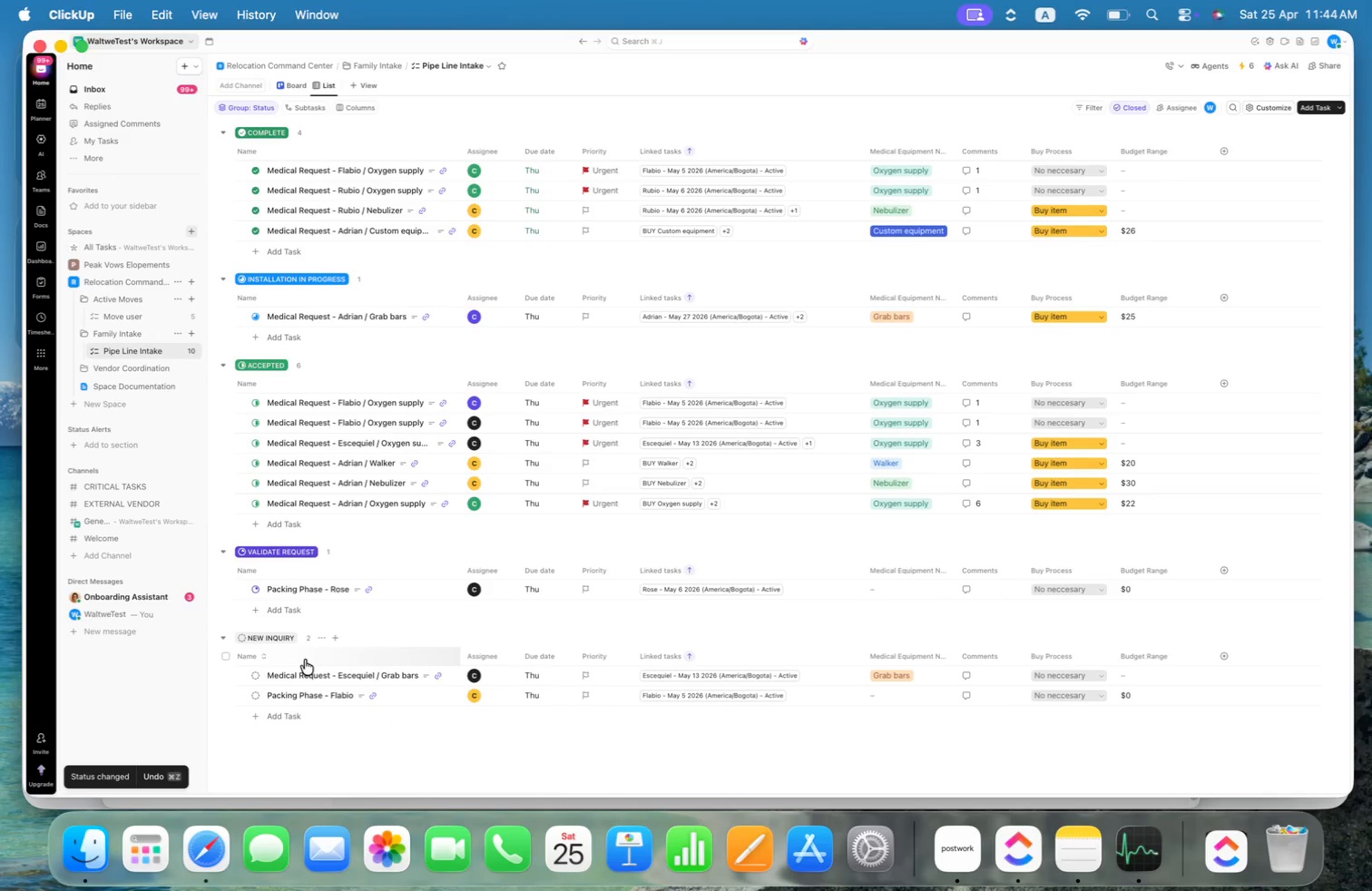 
wait(8.05)
 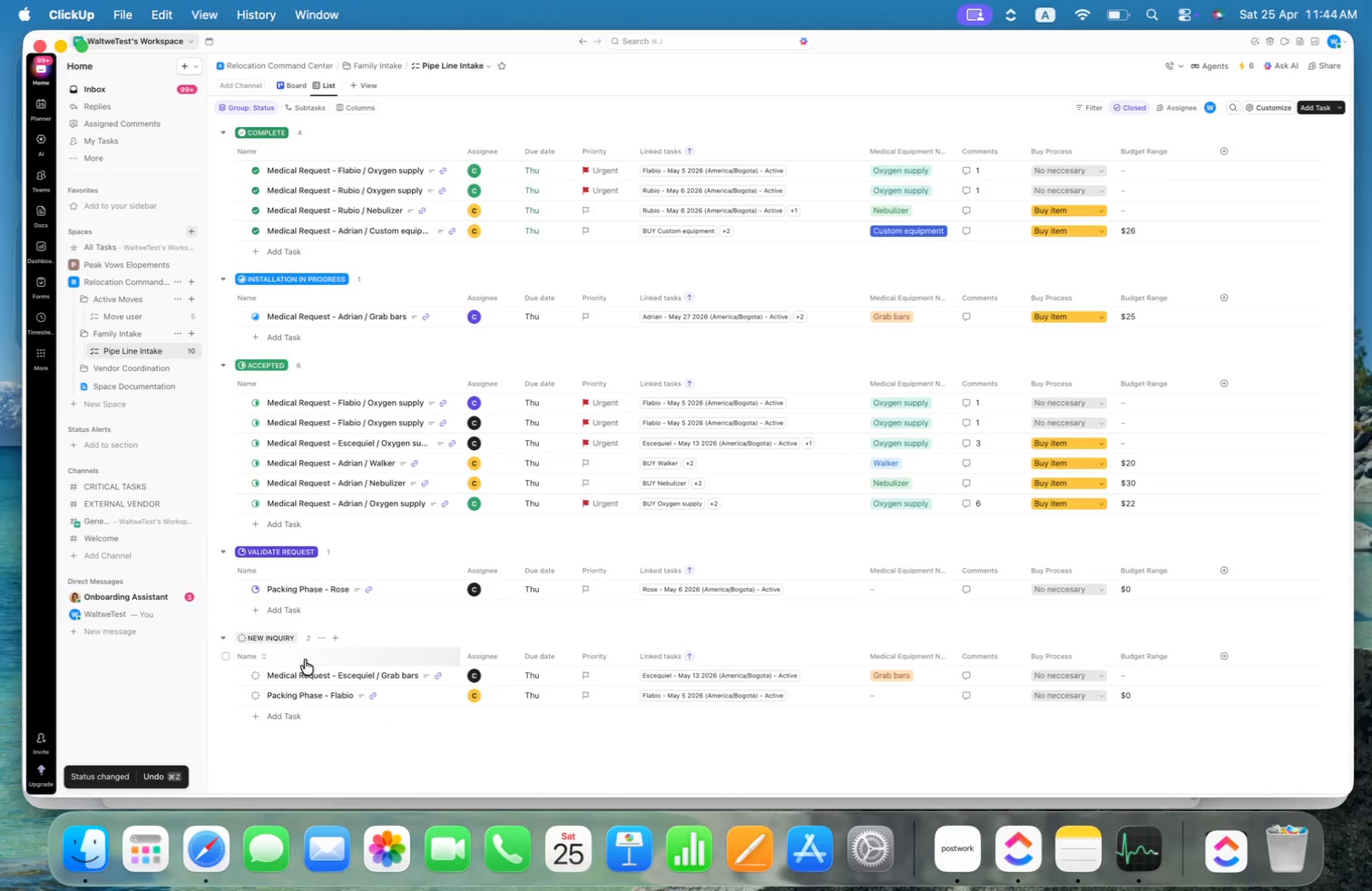 
left_click([254, 589])
 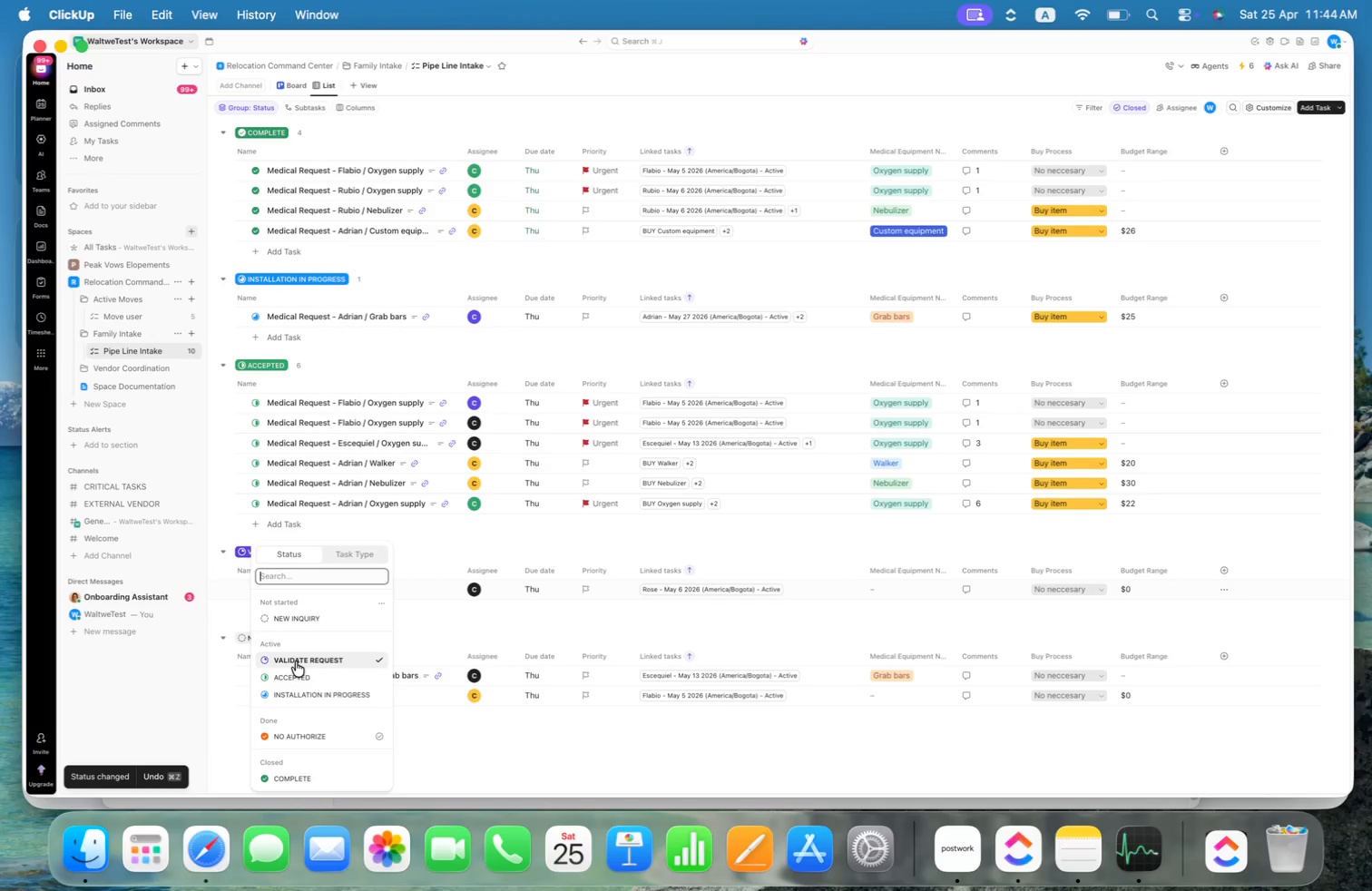 
left_click([309, 679])
 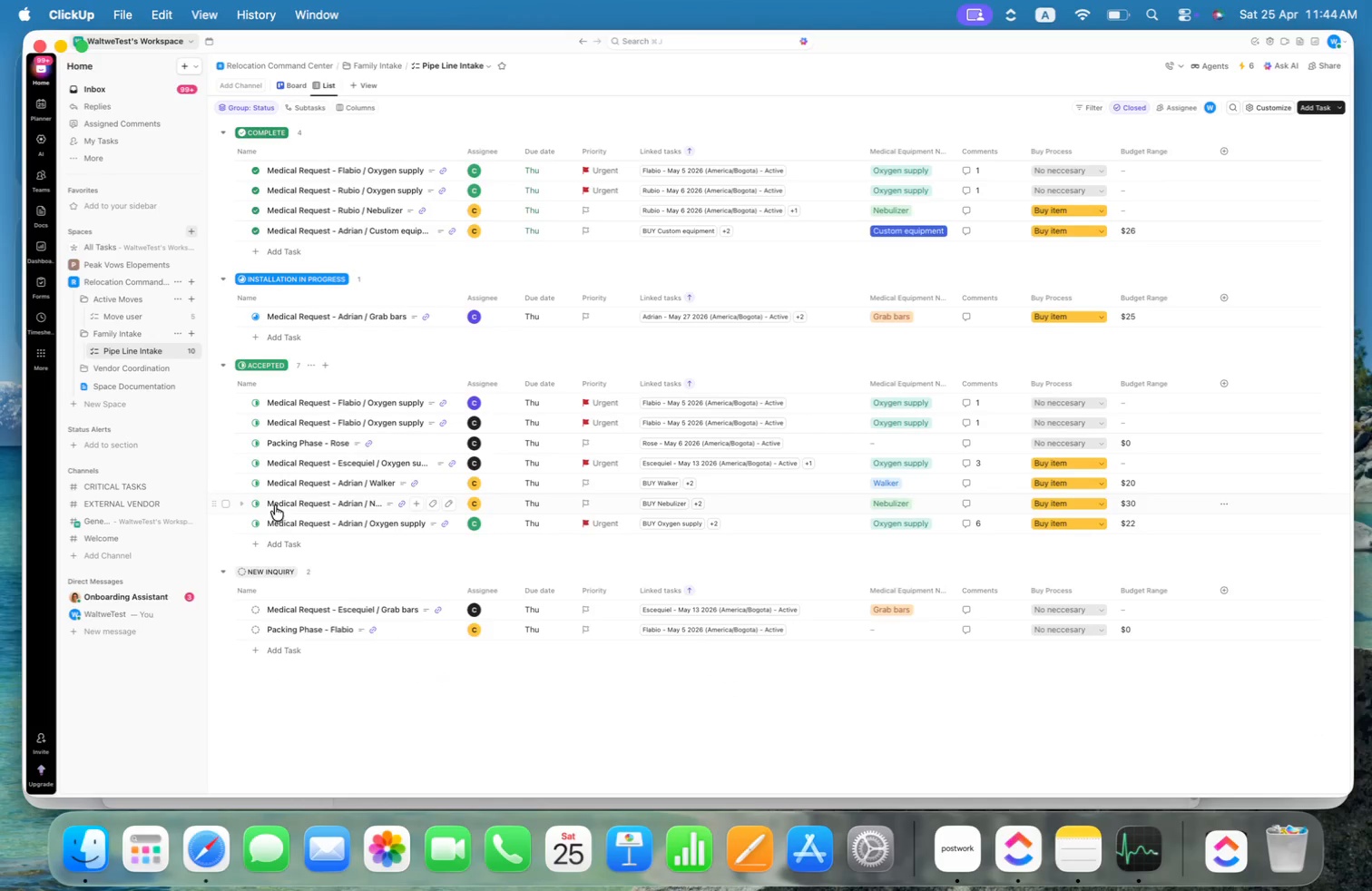 
mouse_move([252, 479])
 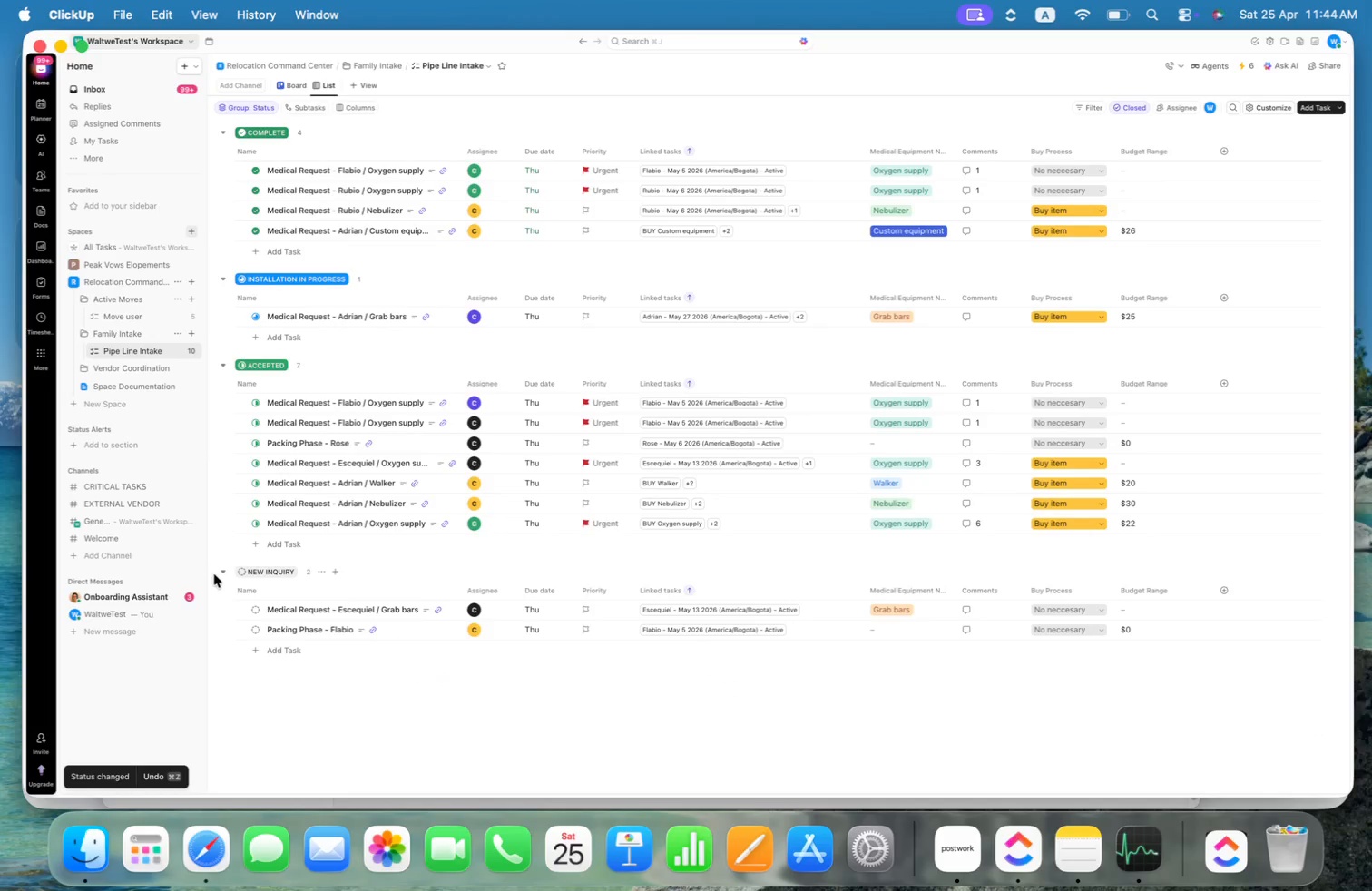 
mouse_move([244, 480])
 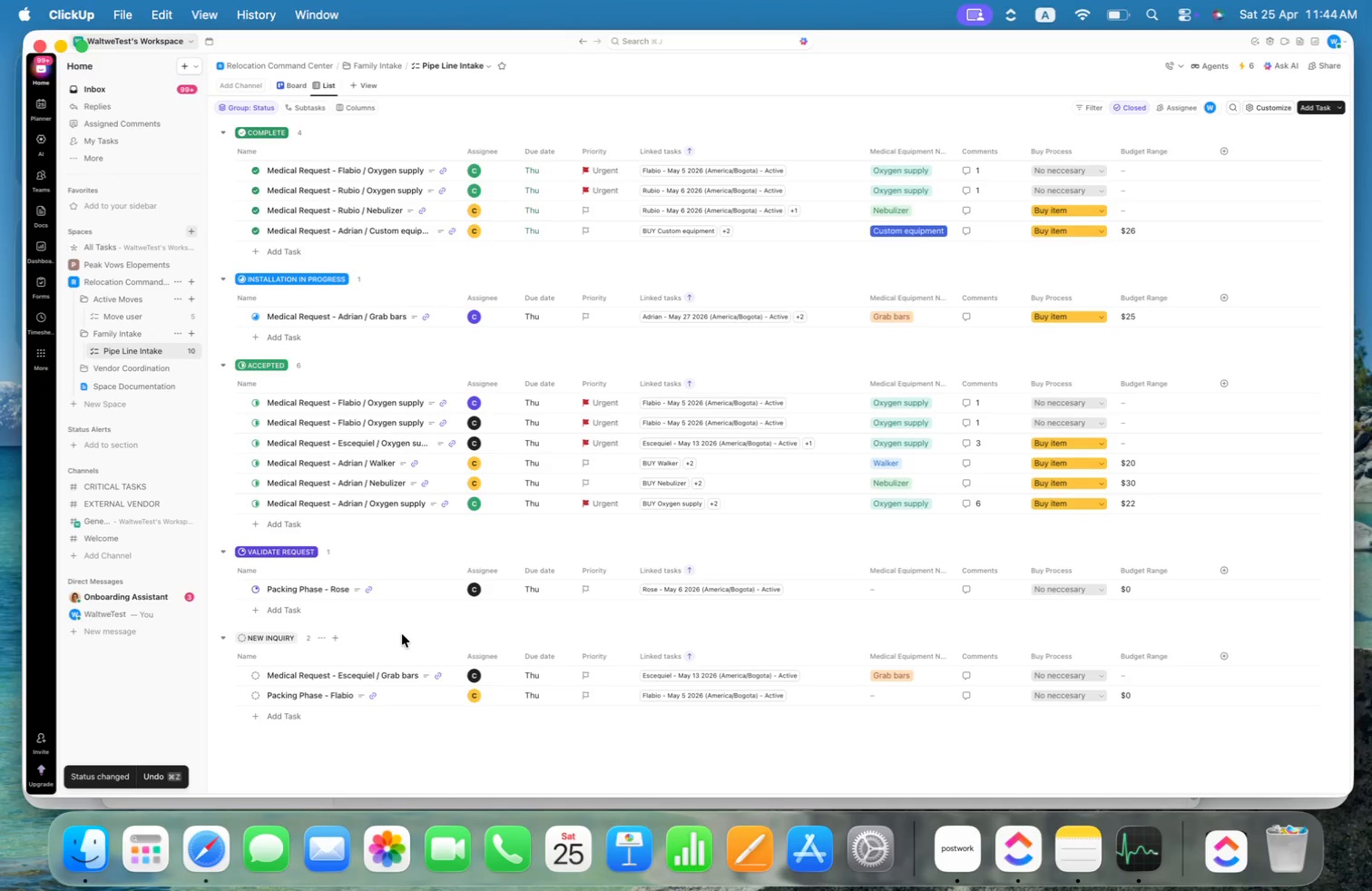 
wait(7.48)
 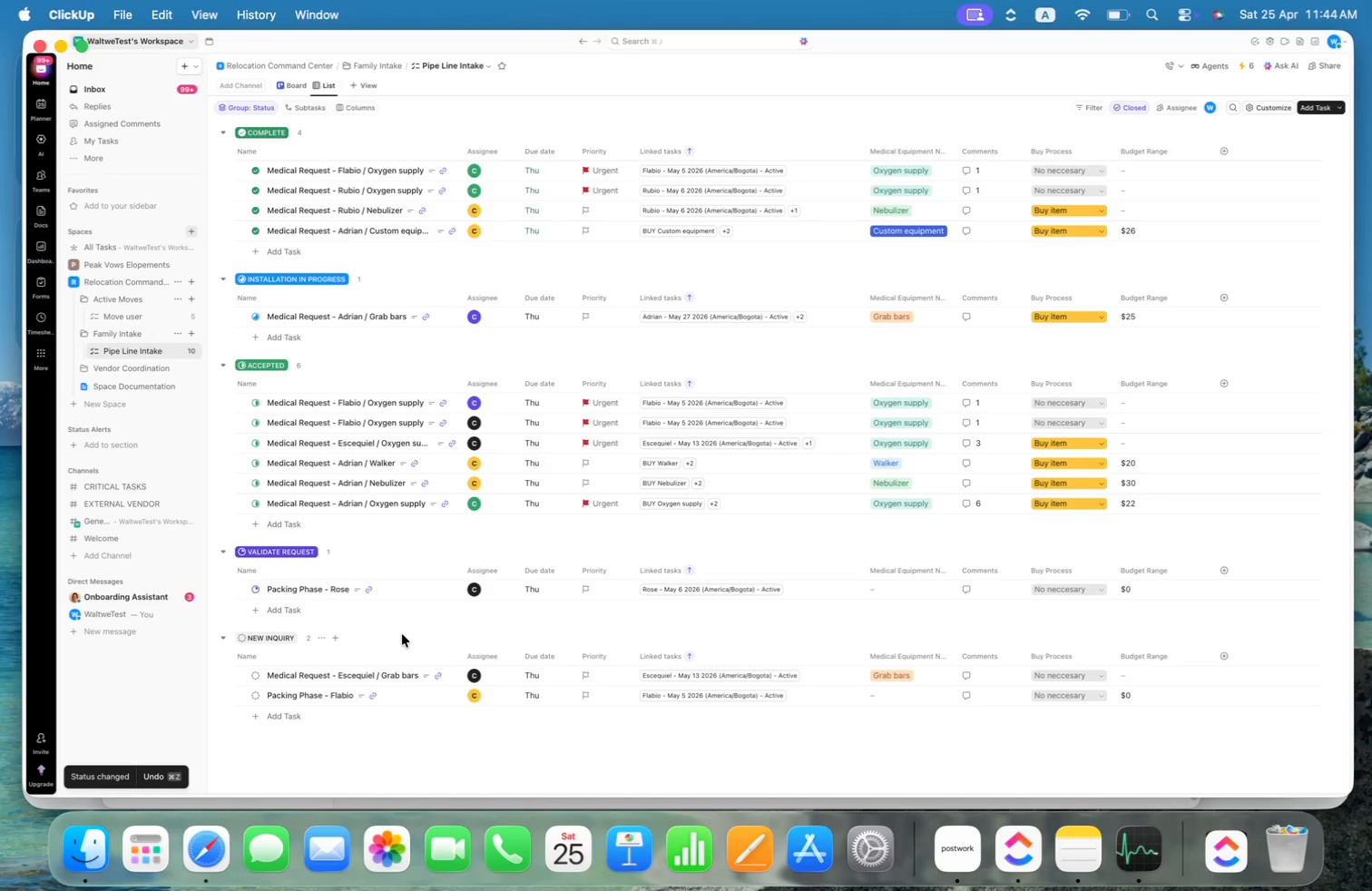 
left_click([1143, 588])
 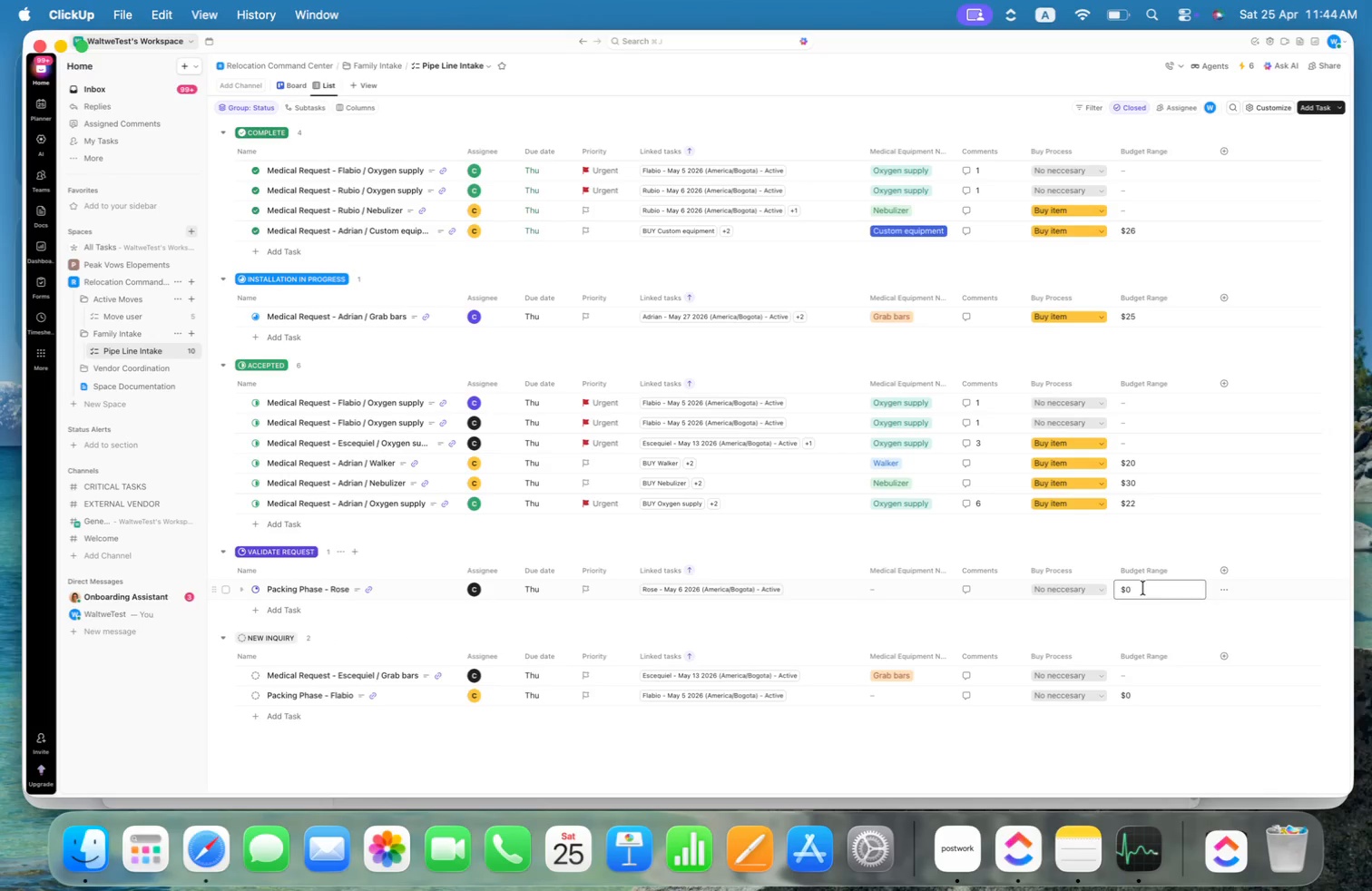 
key(Backspace)
type(25)
 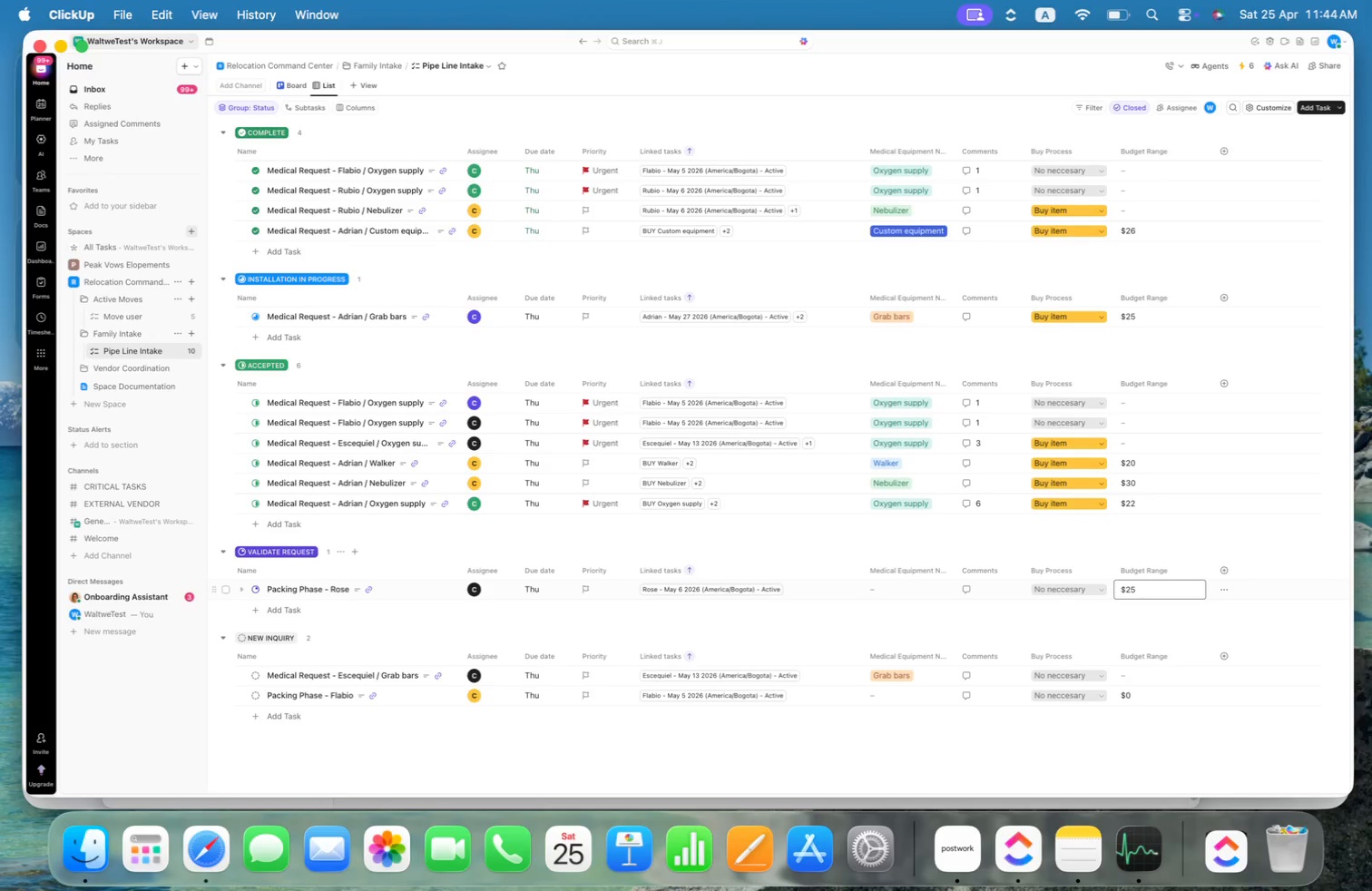 
key(Enter)
 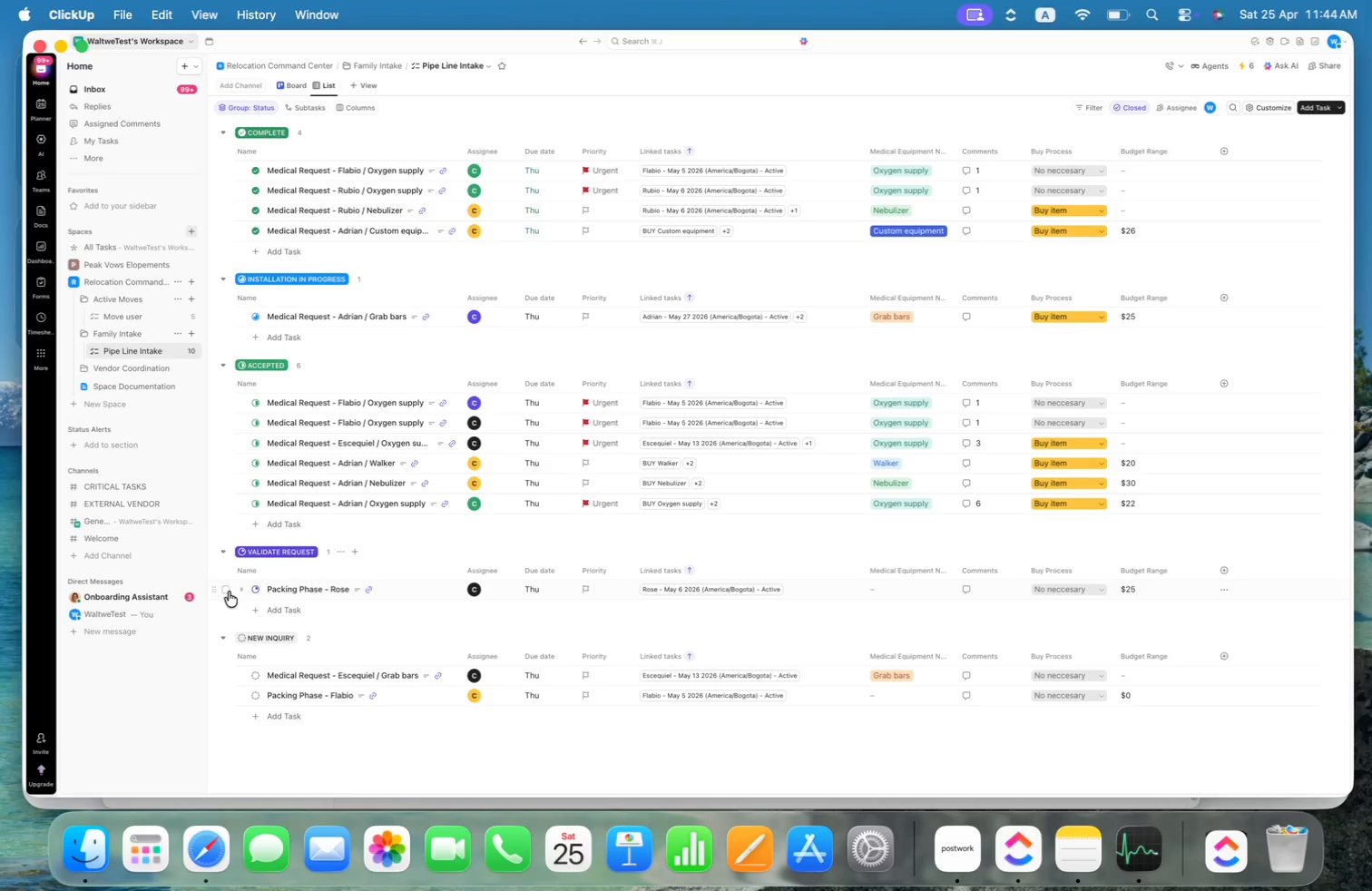 
left_click([254, 587])
 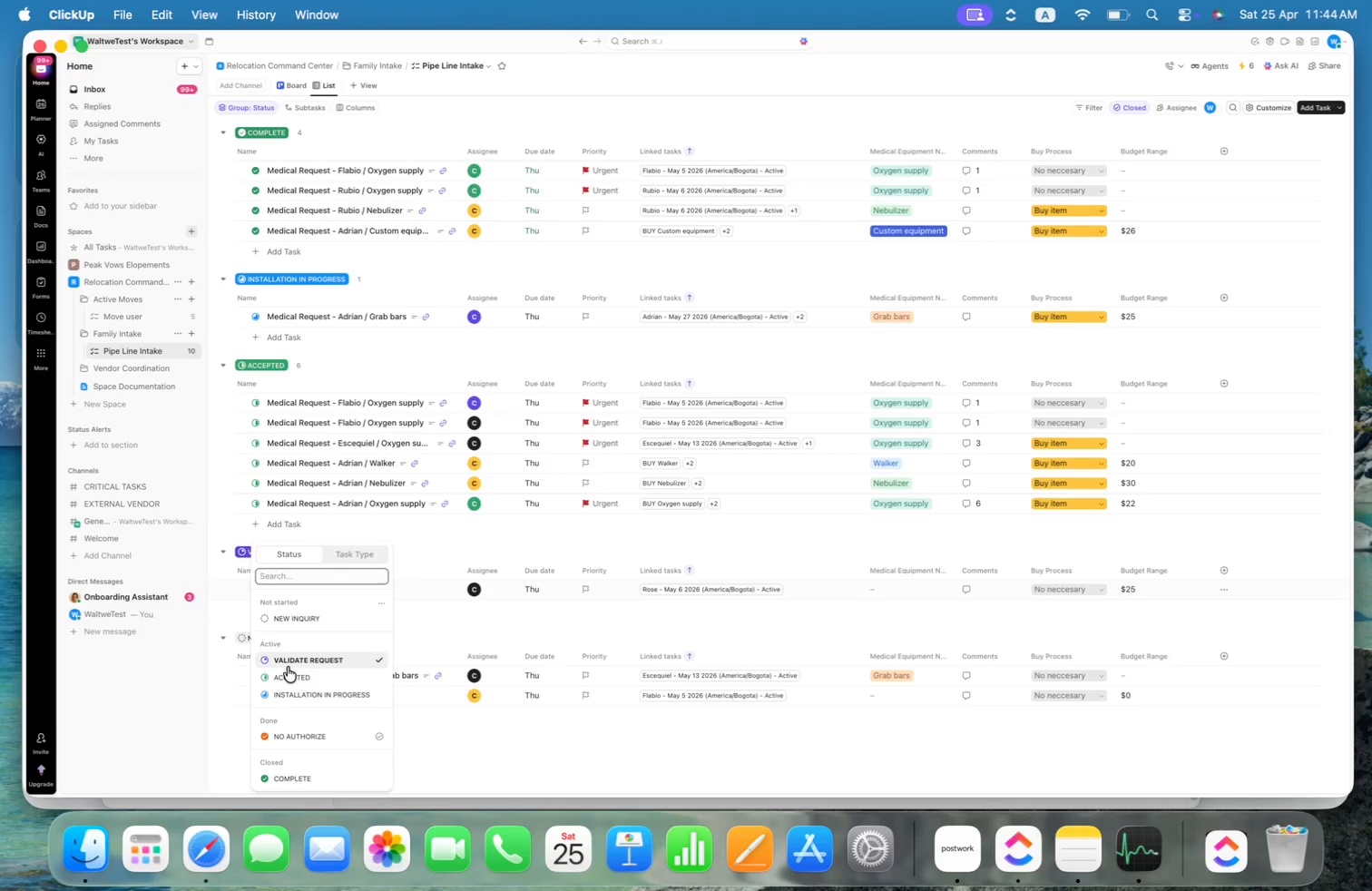 
left_click([304, 671])
 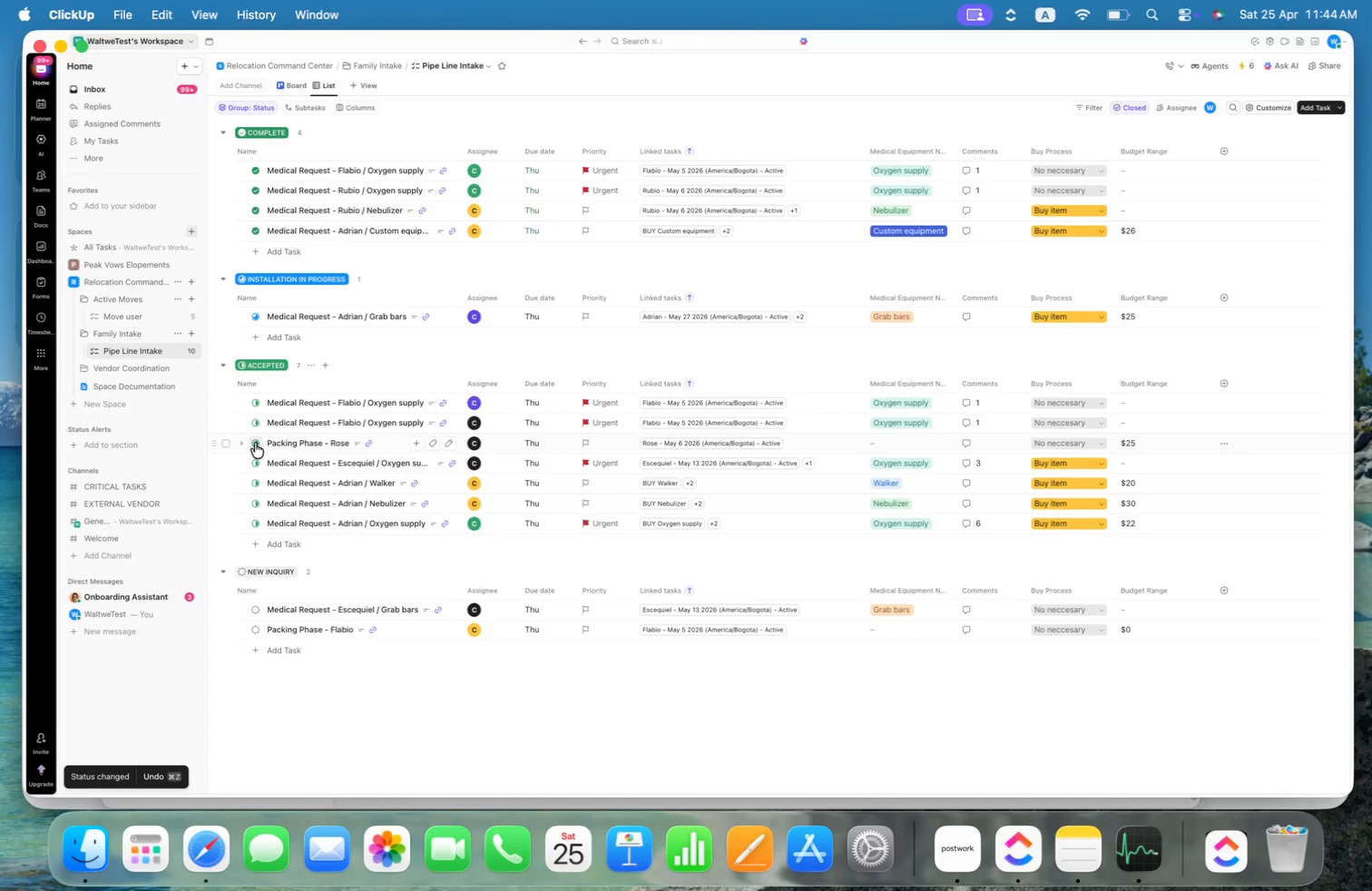 
left_click([255, 443])
 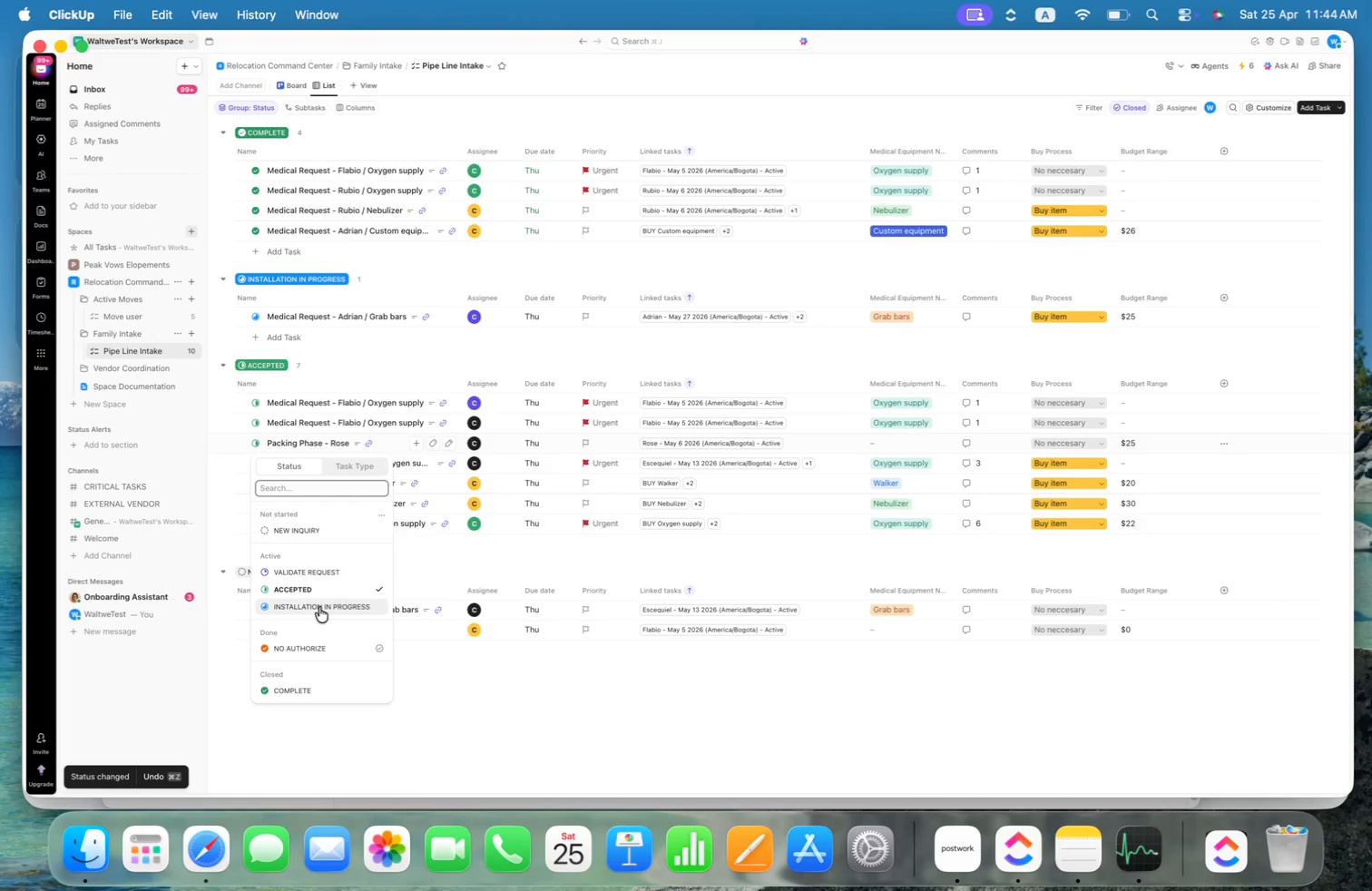 
wait(5.08)
 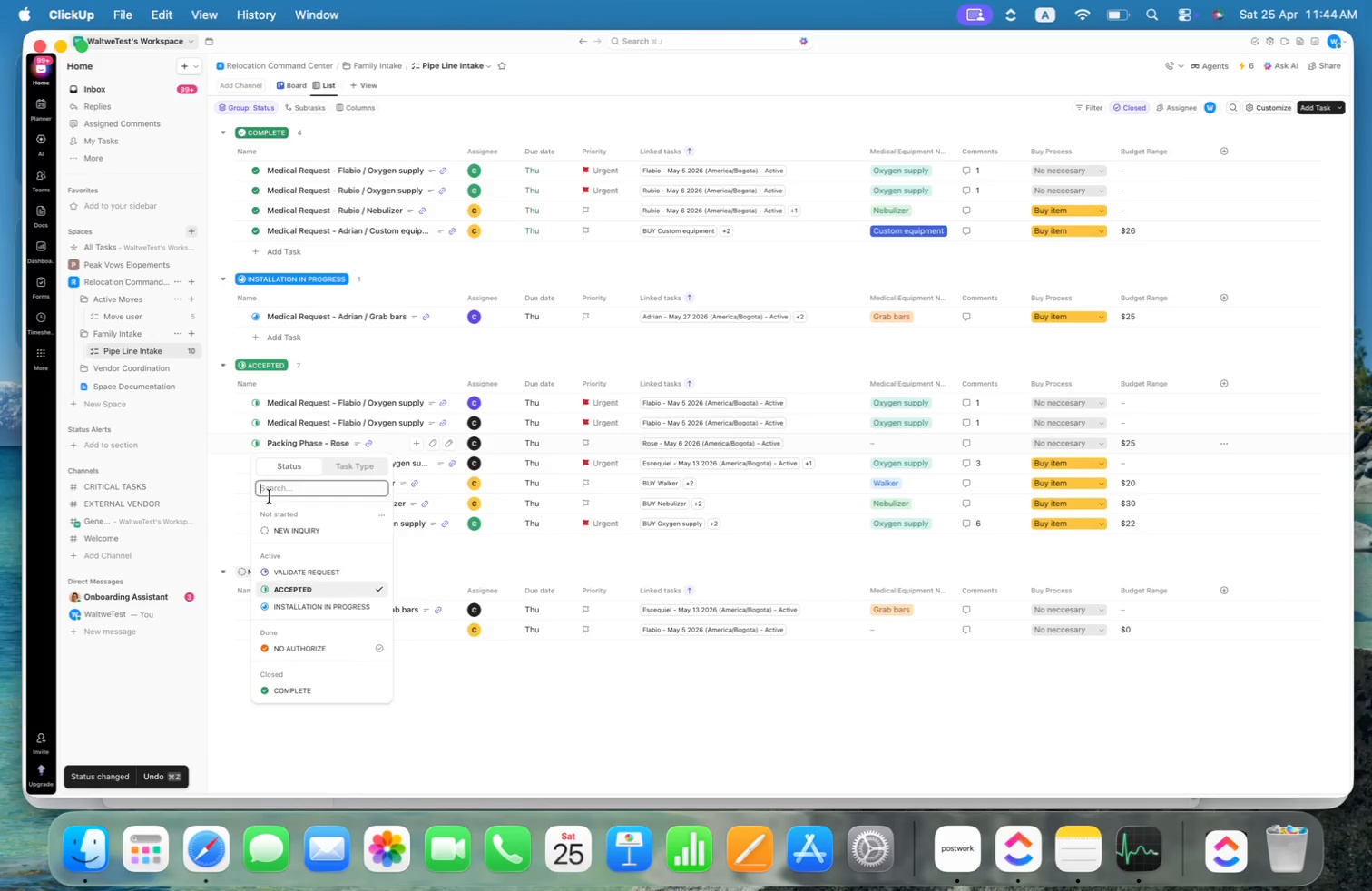 
left_click([319, 607])
 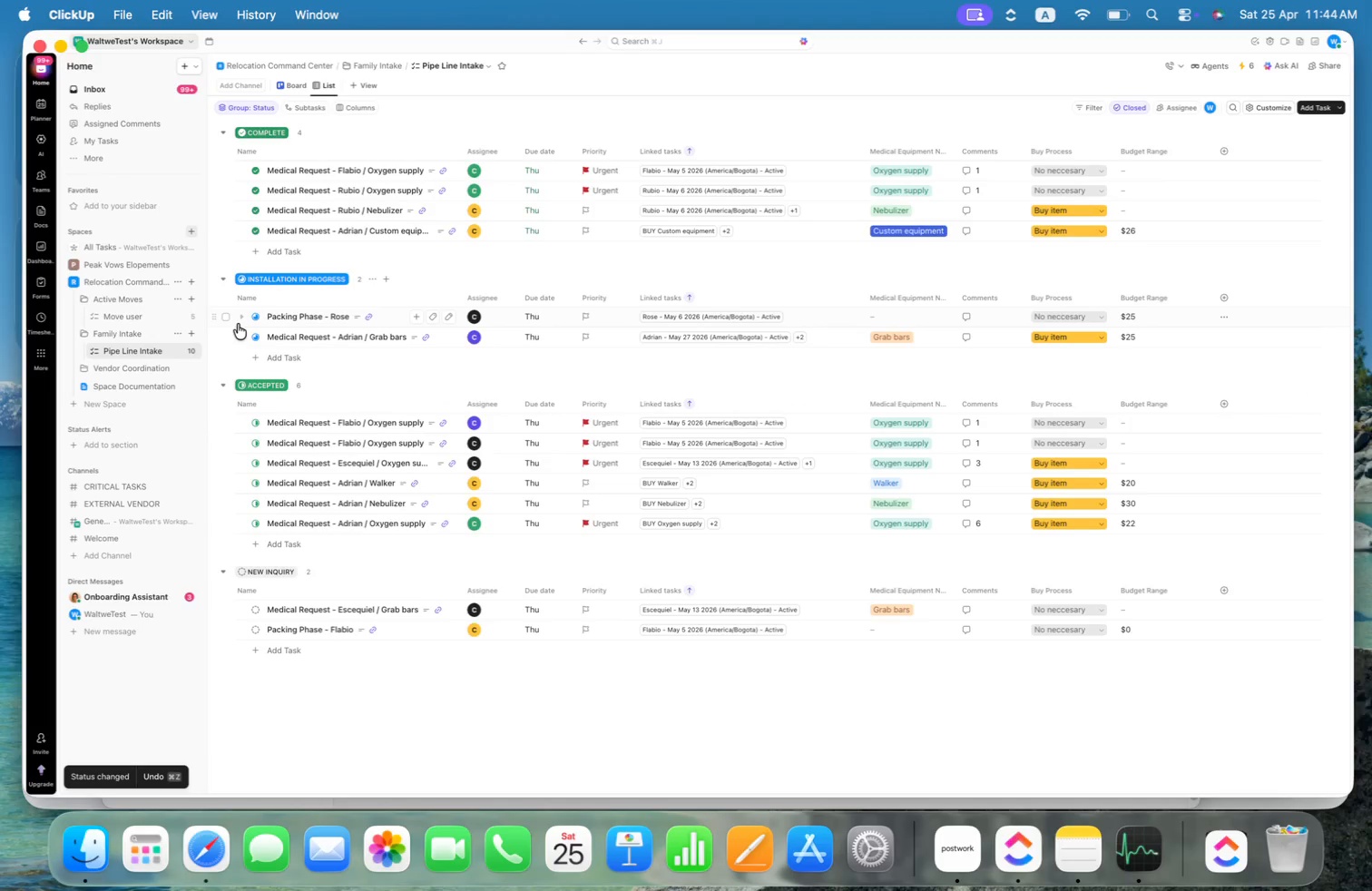 
wait(6.36)
 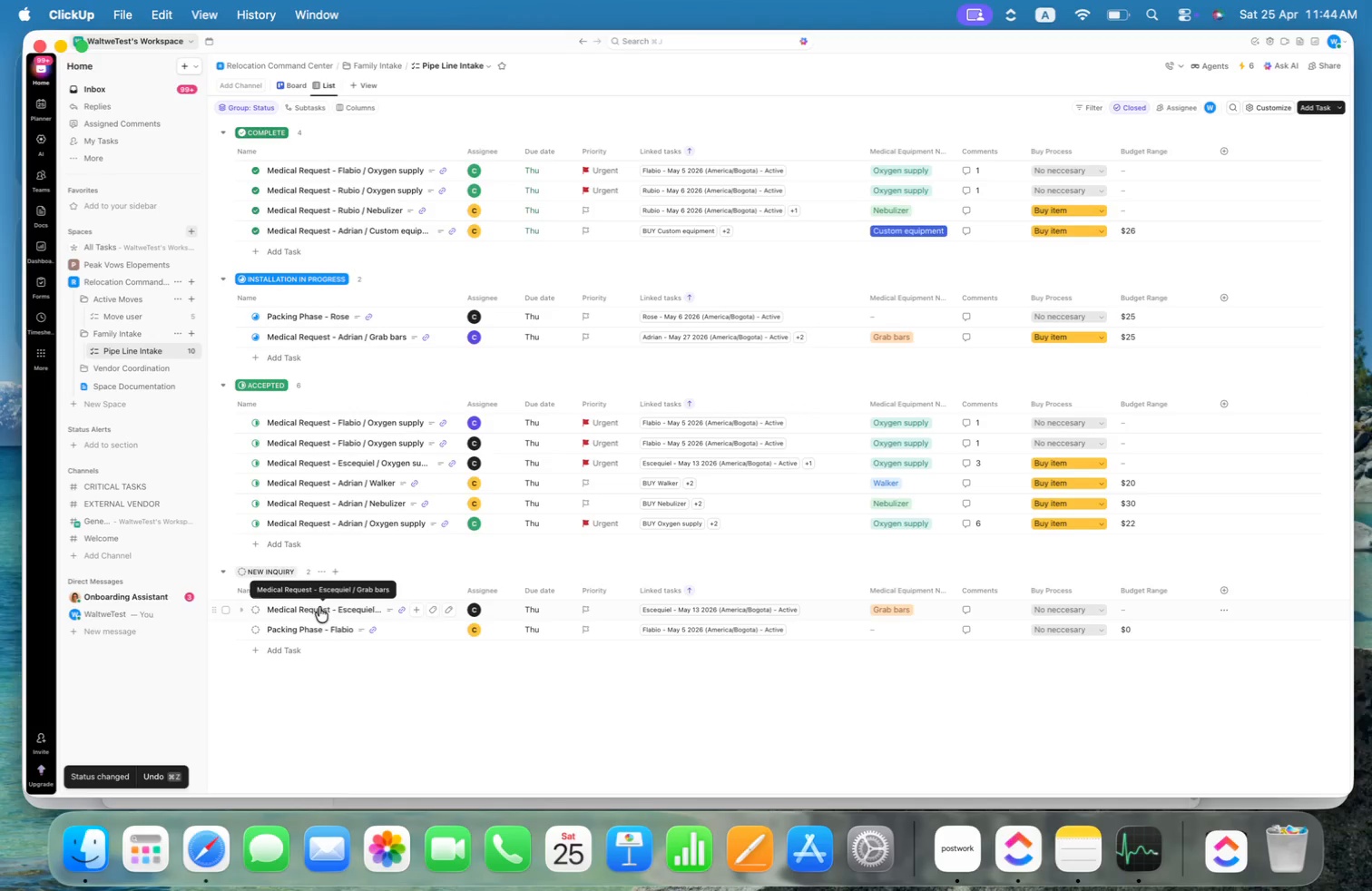 
left_click([255, 317])
 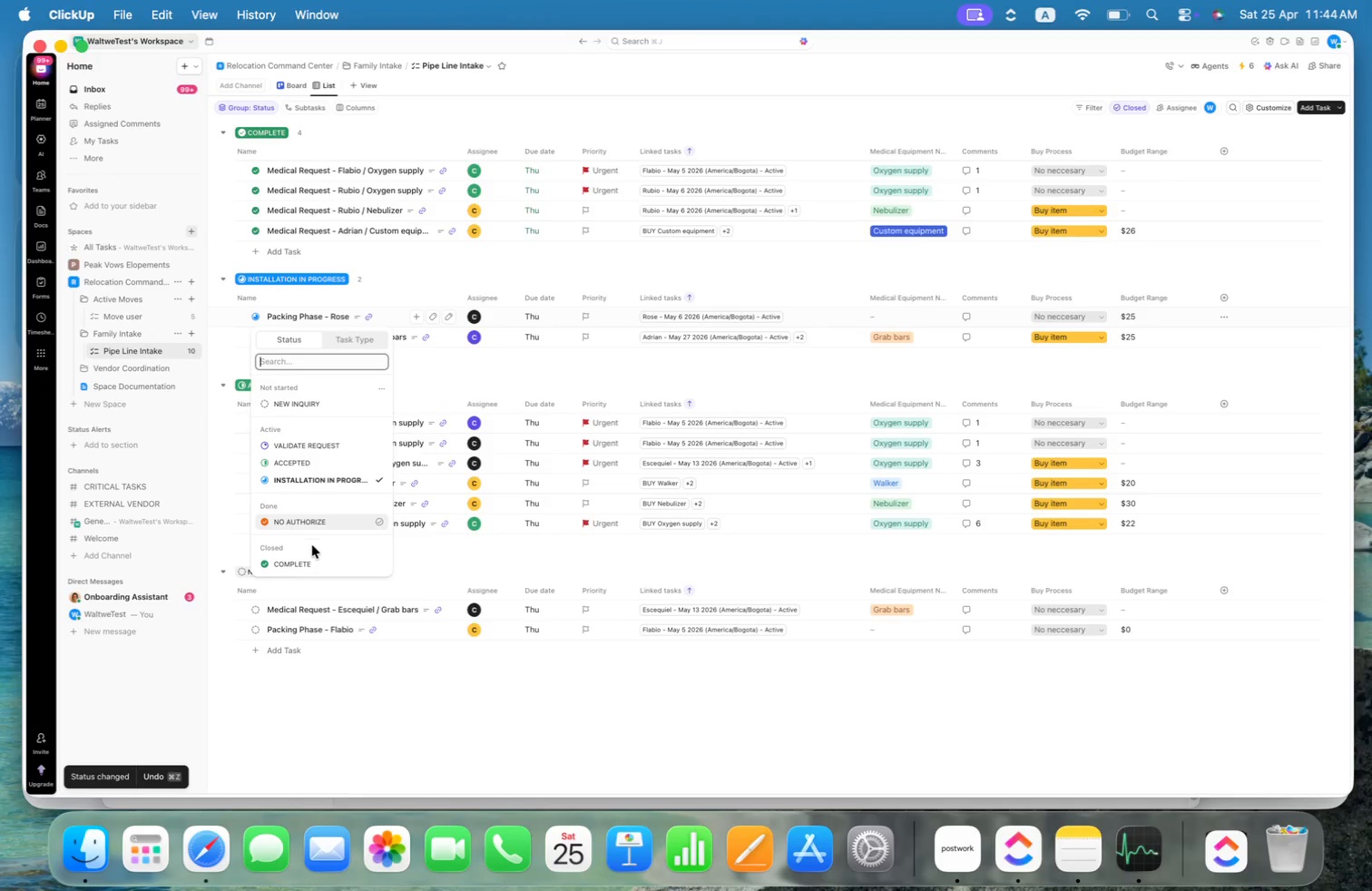 
left_click([308, 563])
 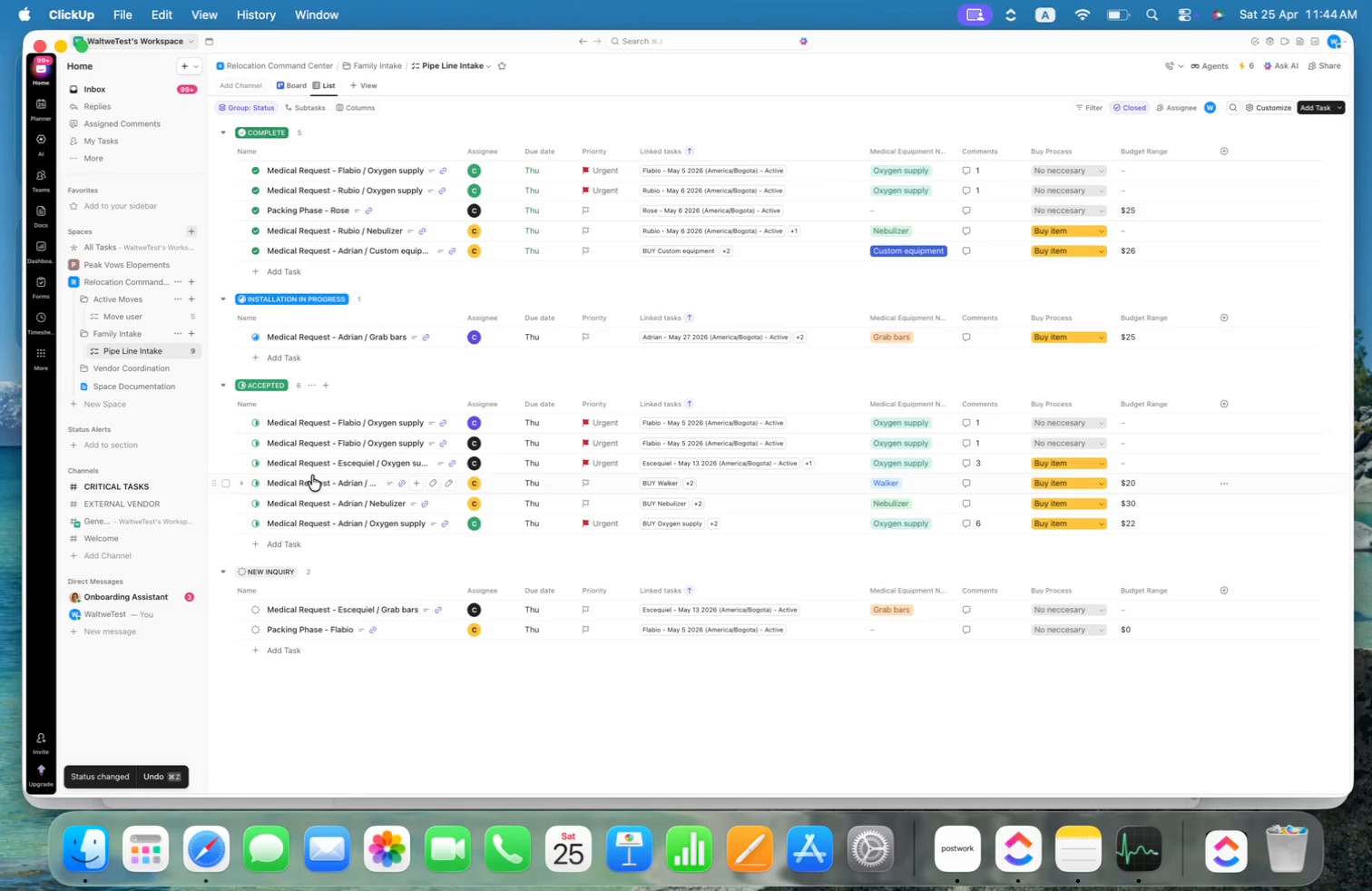 
wait(15.43)
 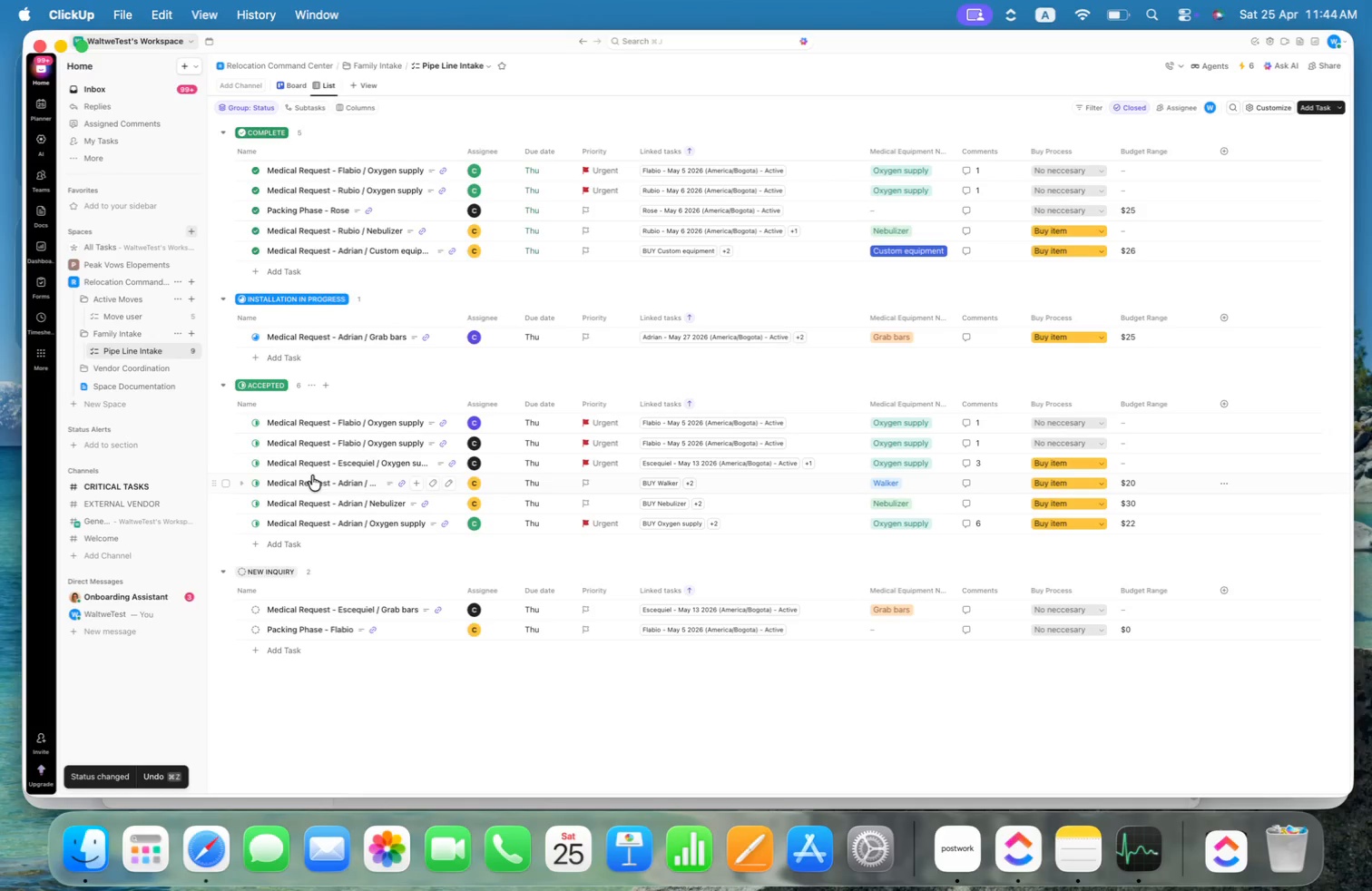 
left_click([122, 316])
 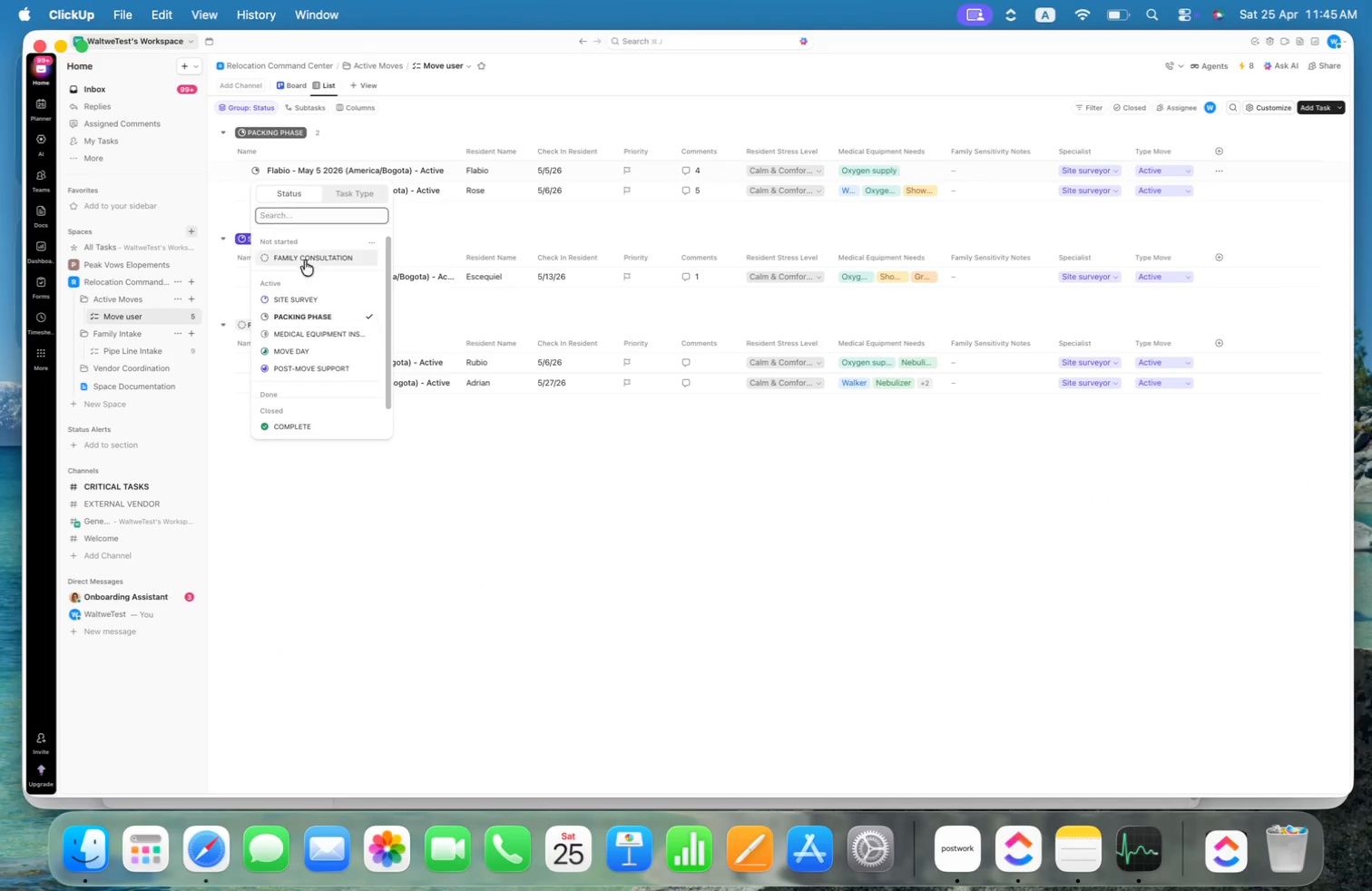 
left_click([309, 331])
 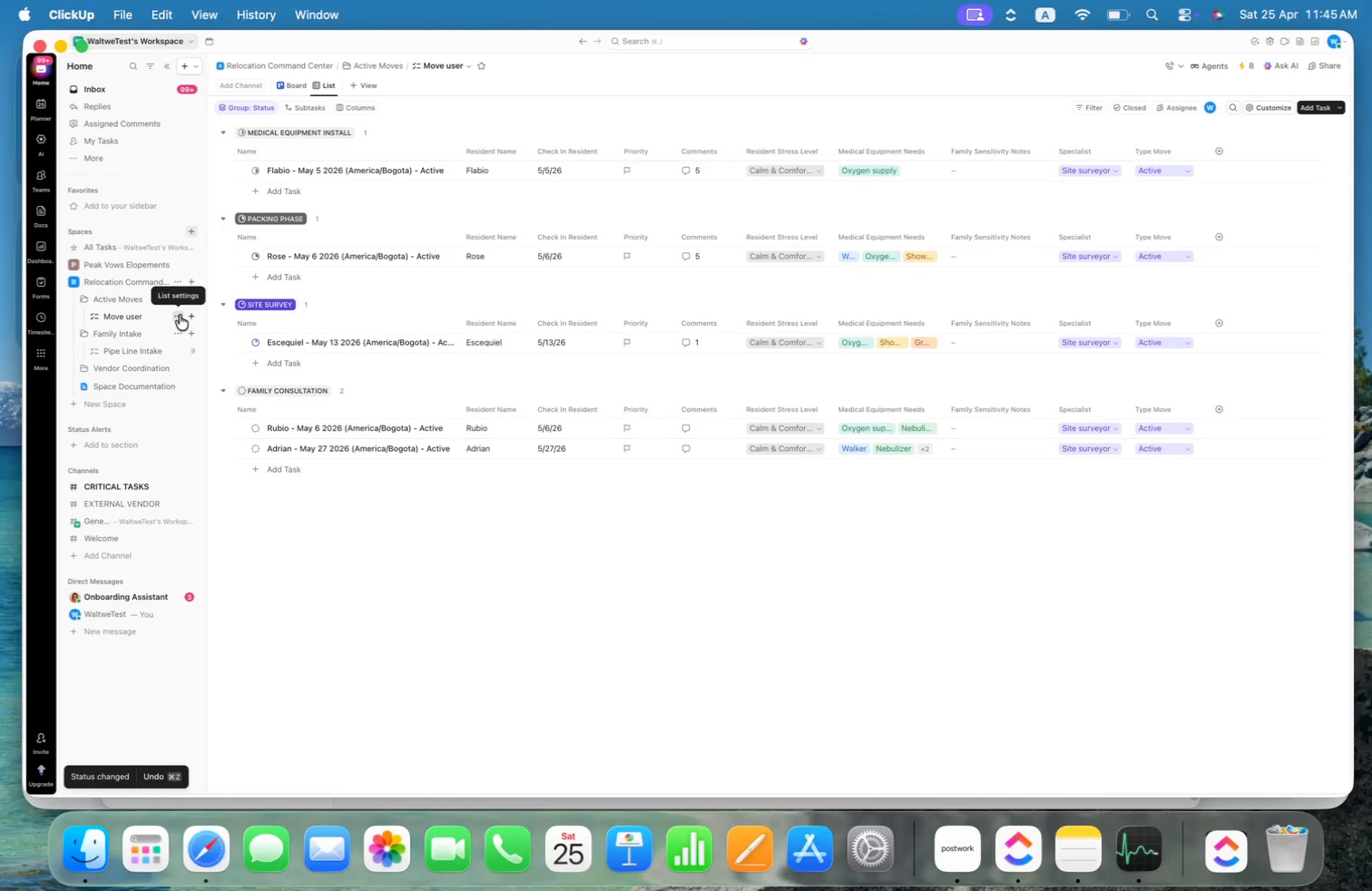 
wait(6.28)
 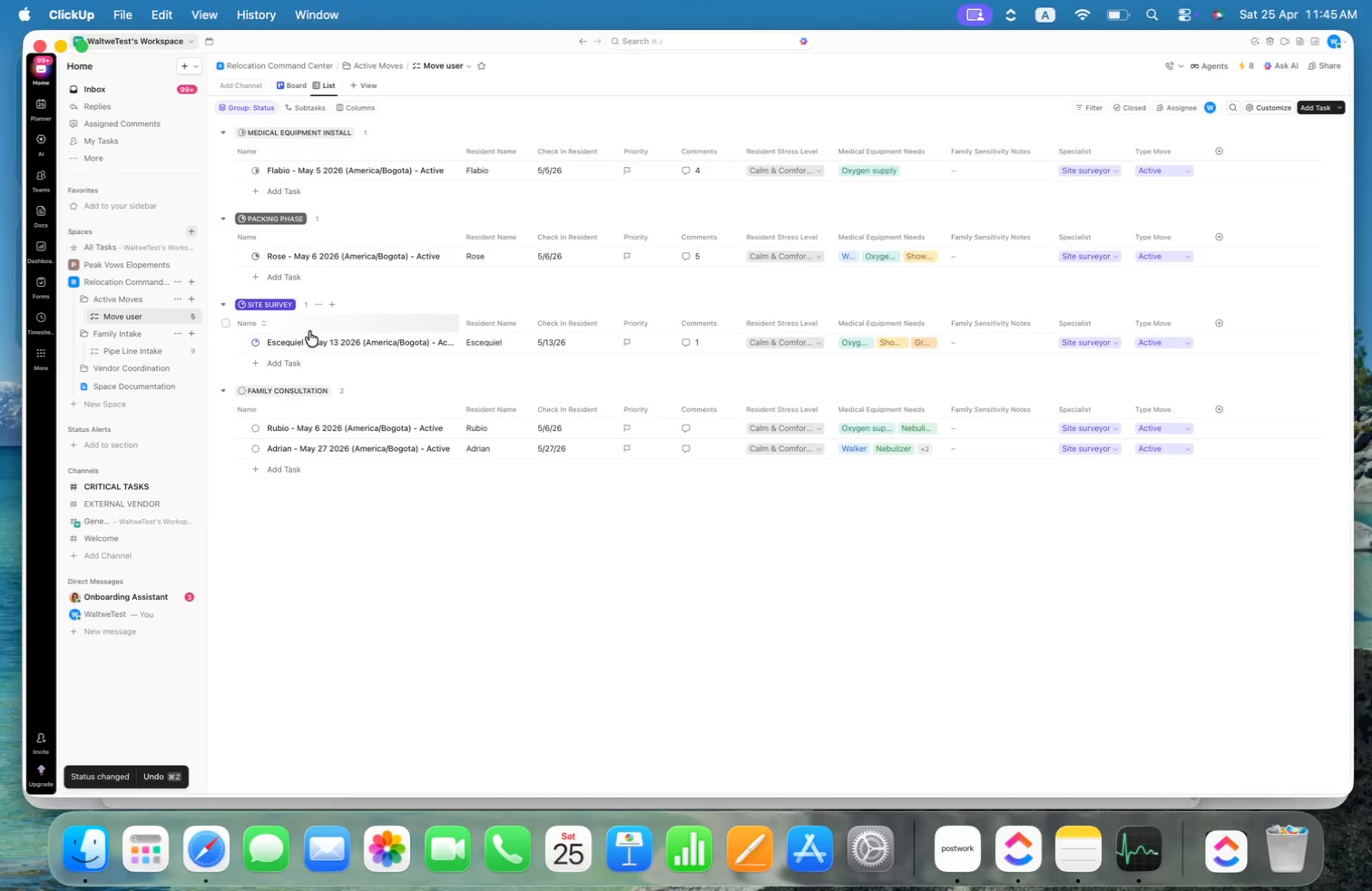 
left_click([180, 315])
 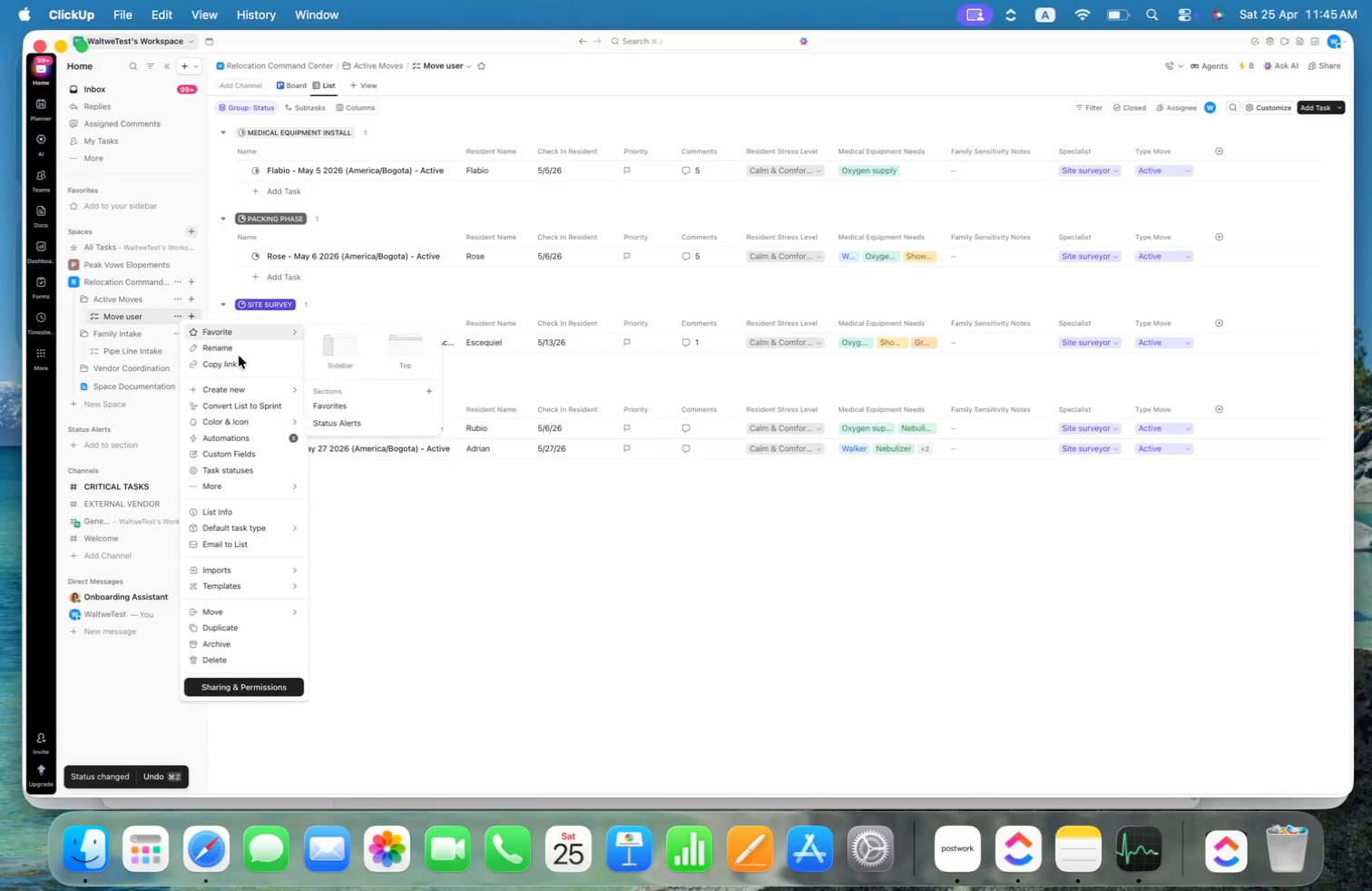 
wait(5.12)
 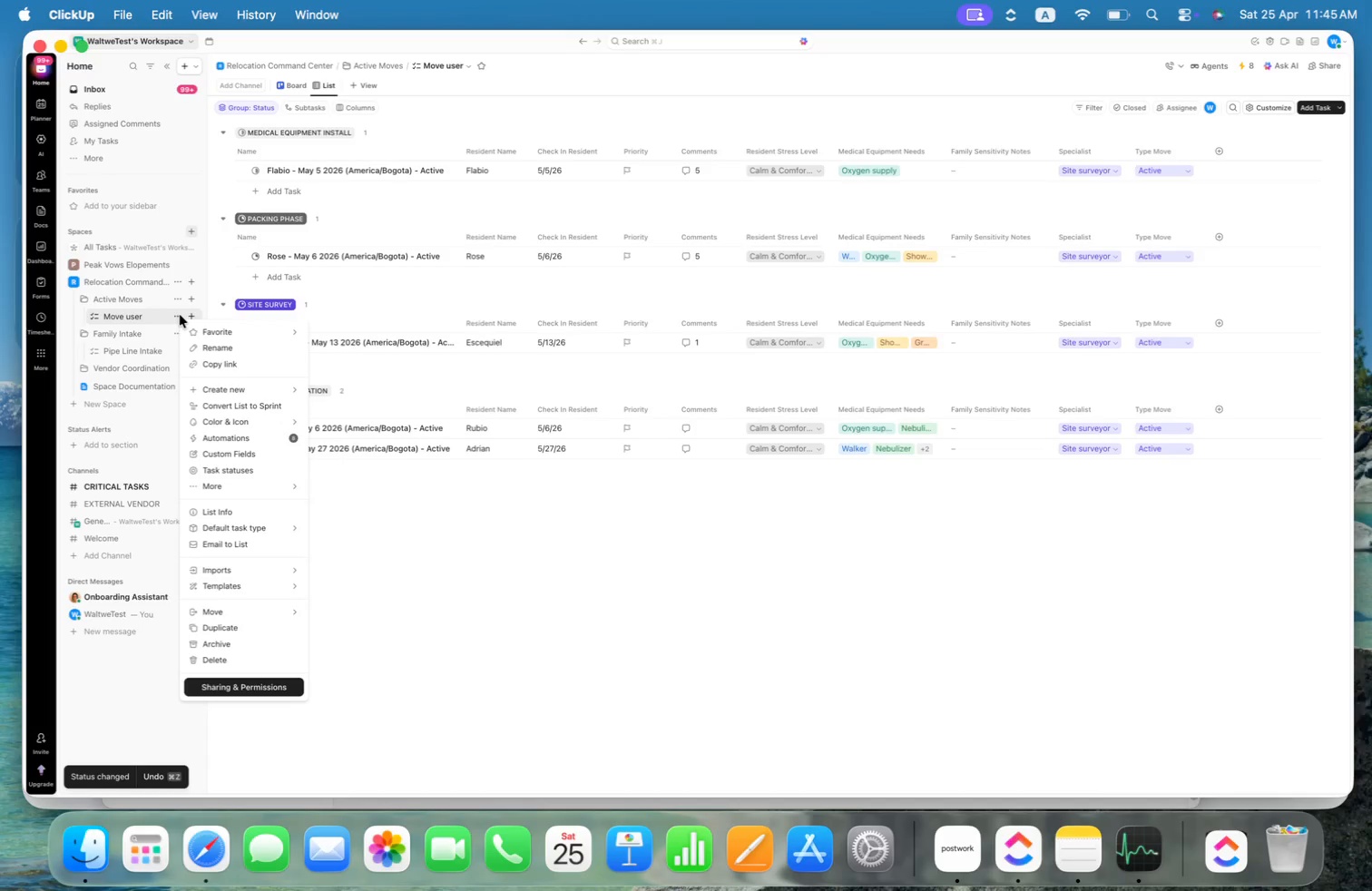 
left_click([237, 440])
 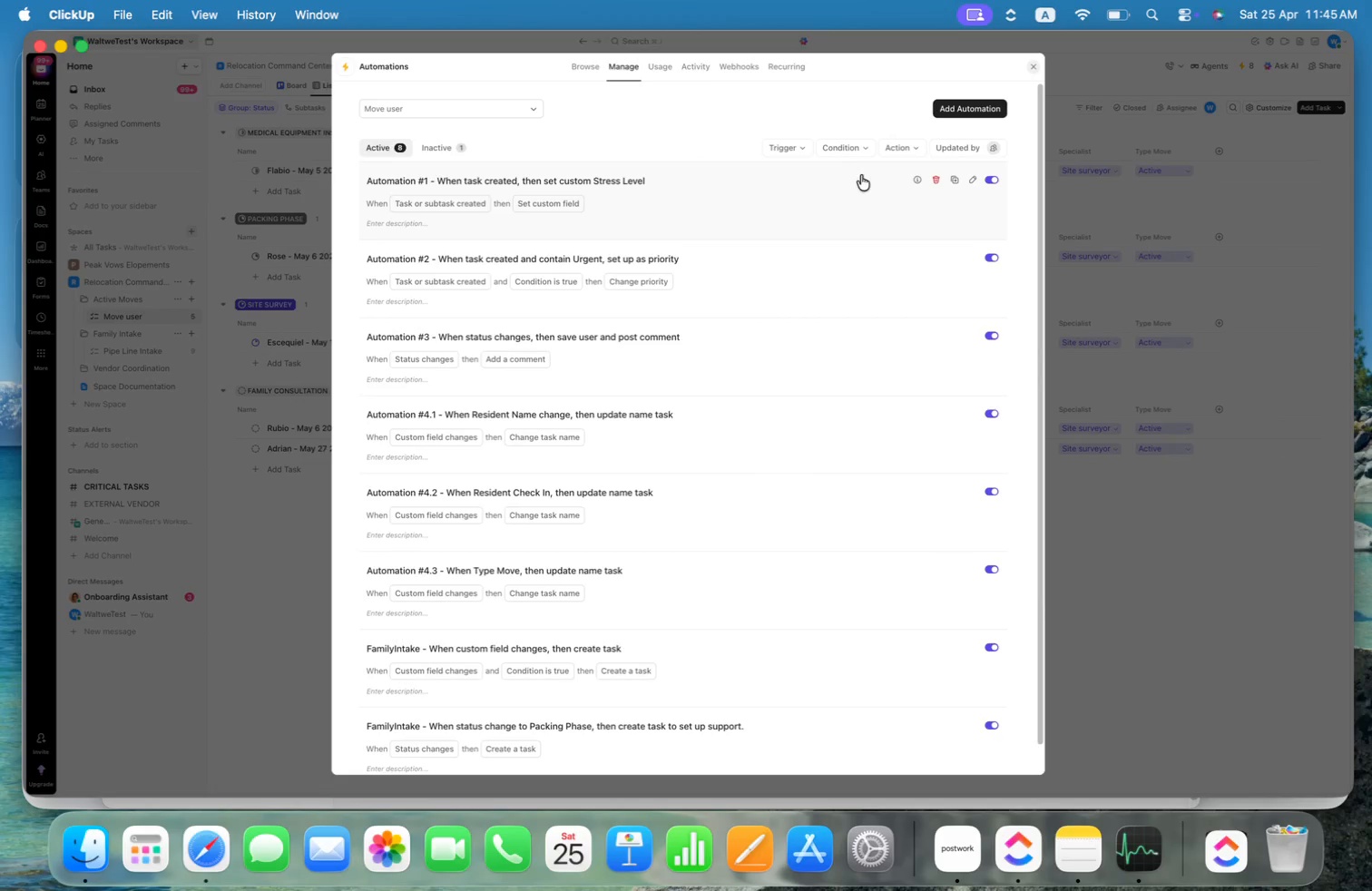 
scroll: coordinate [769, 524], scroll_direction: down, amount: 26.0
 